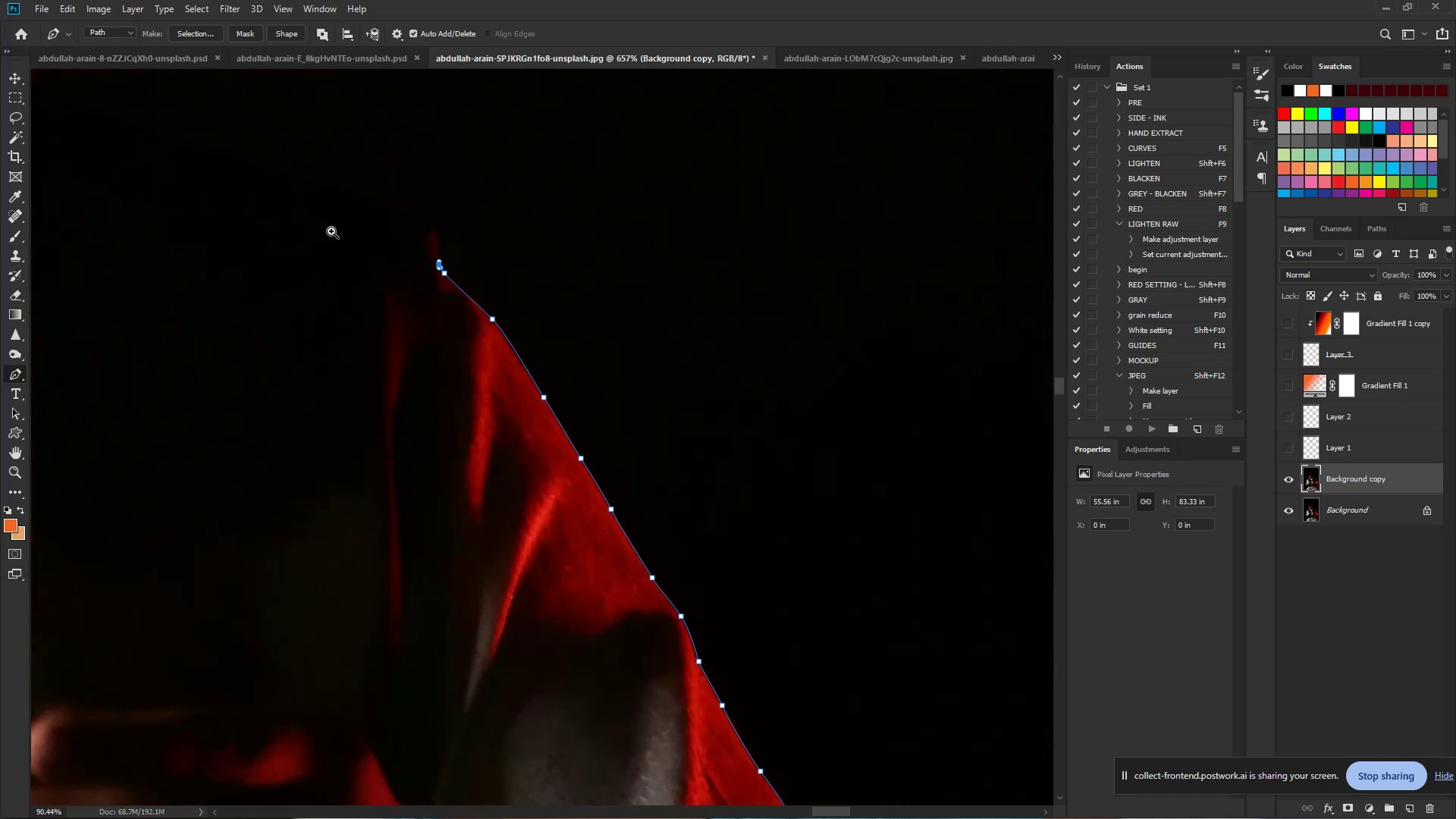 
left_click_drag(start_coordinate=[446, 246], to_coordinate=[349, 236])
 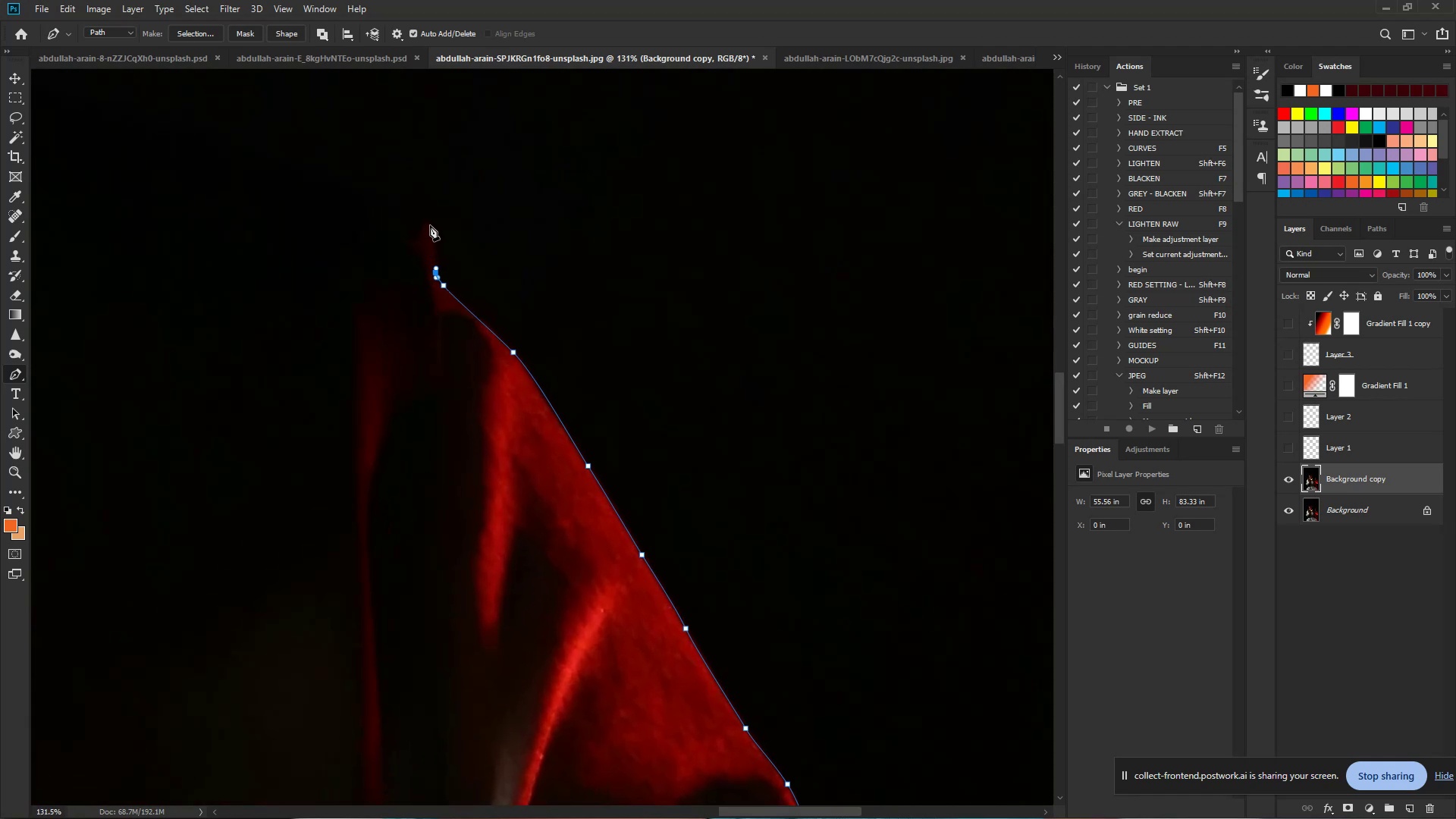 
hold_key(key=Space, duration=0.81)
 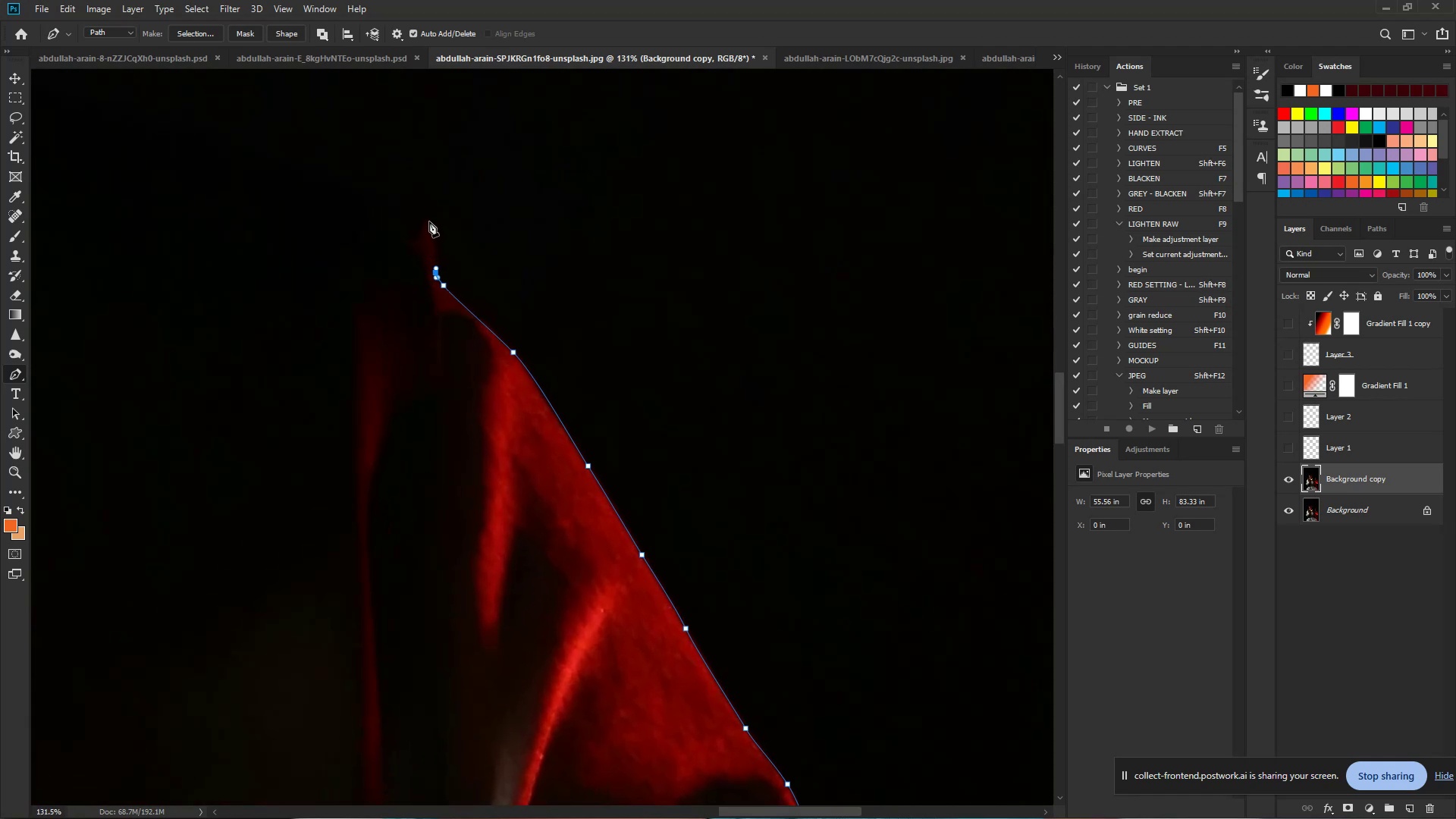 
left_click_drag(start_coordinate=[425, 219], to_coordinate=[407, 201])
 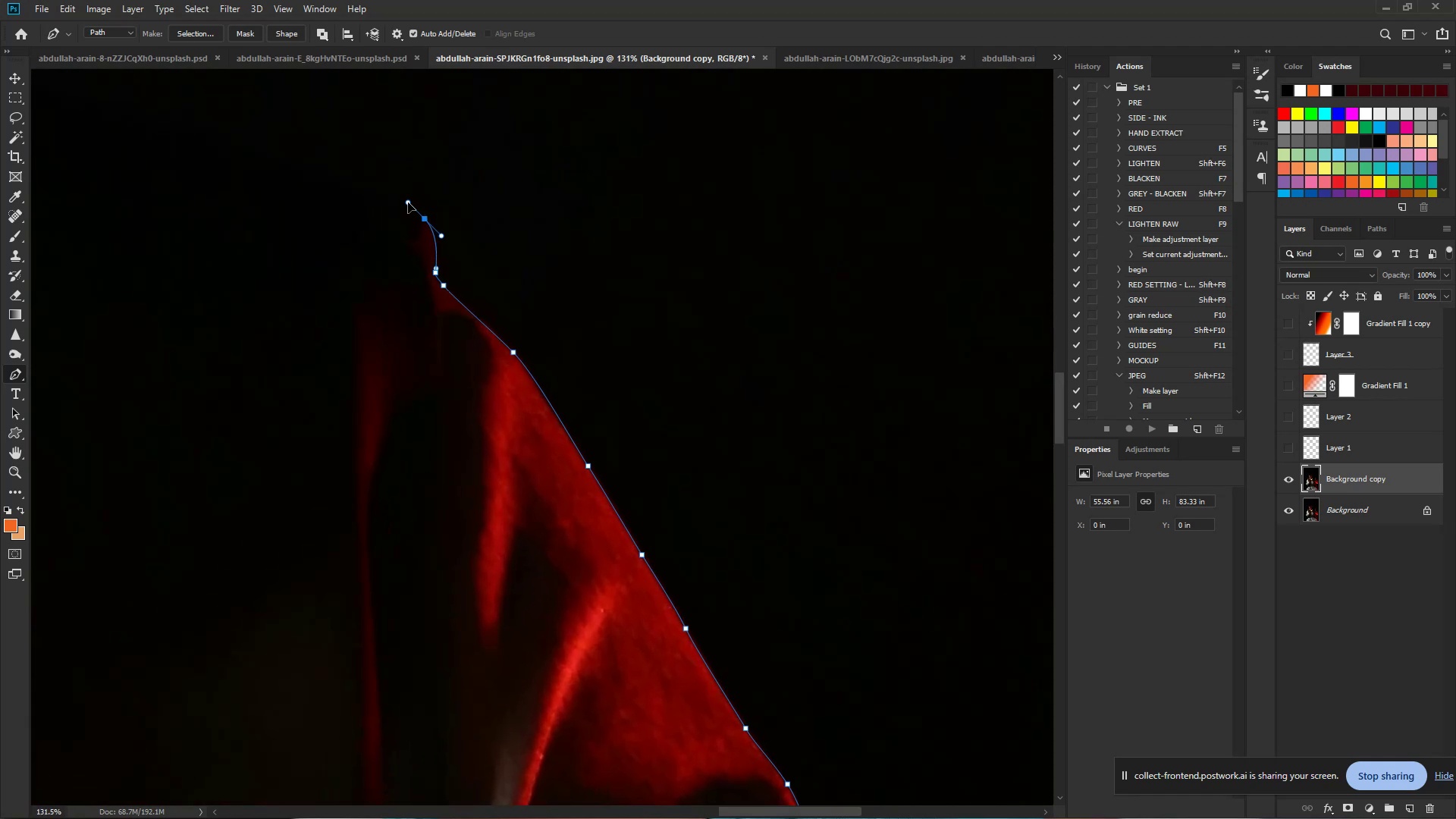 
hold_key(key=Space, duration=0.82)
 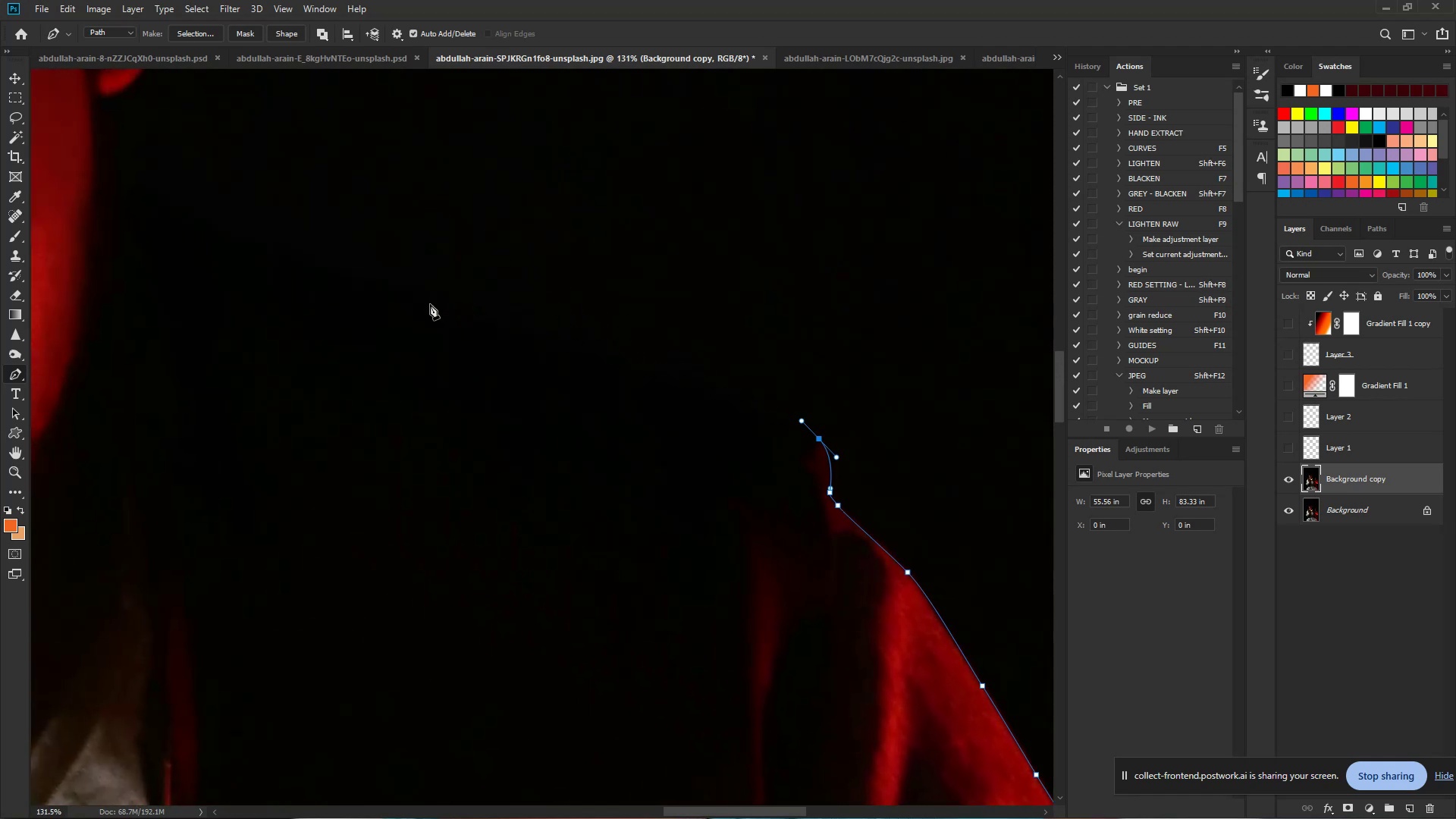 
left_click_drag(start_coordinate=[407, 201], to_coordinate=[802, 421])
 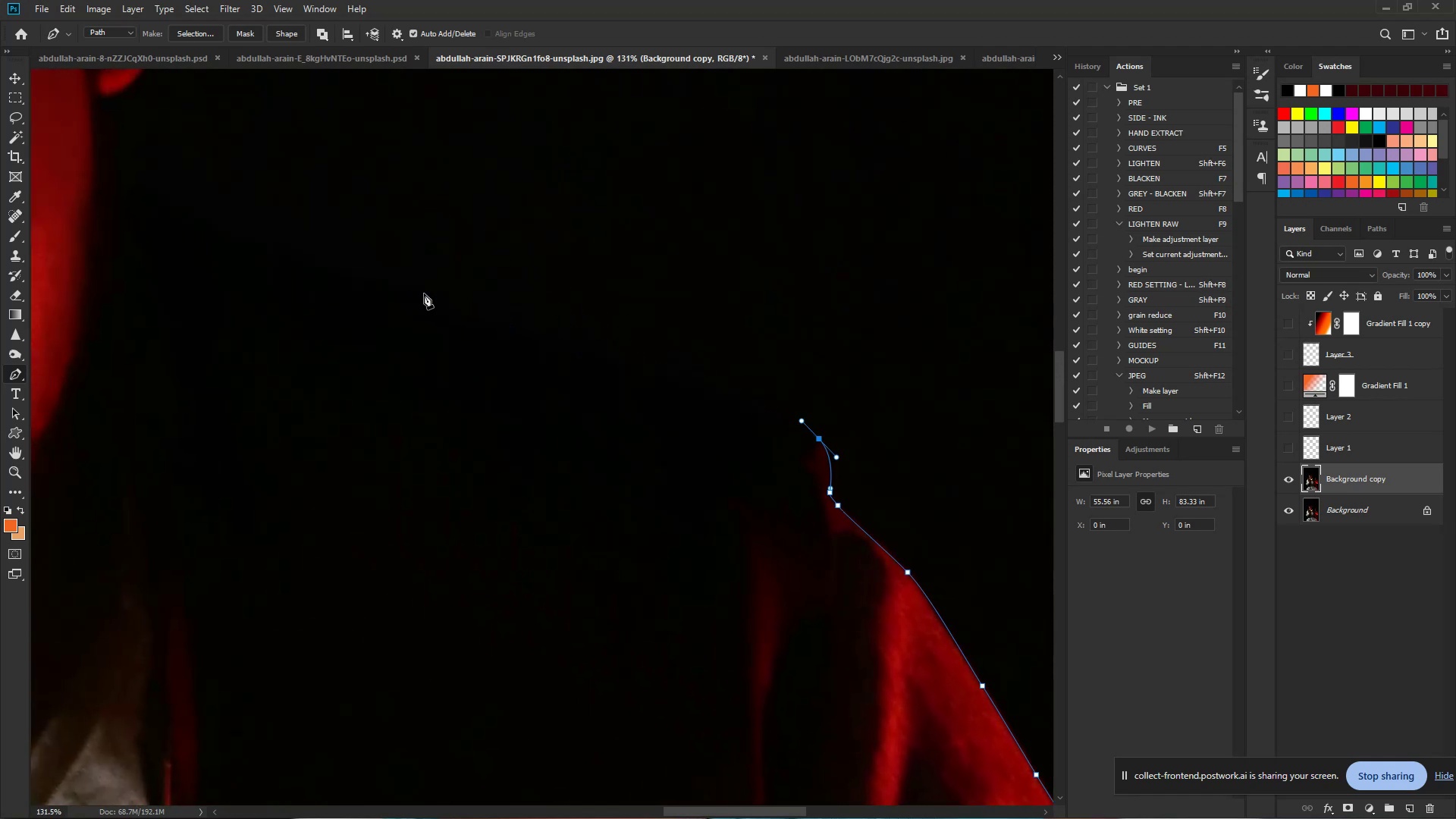 
left_click_drag(start_coordinate=[494, 315], to_coordinate=[447, 295])
 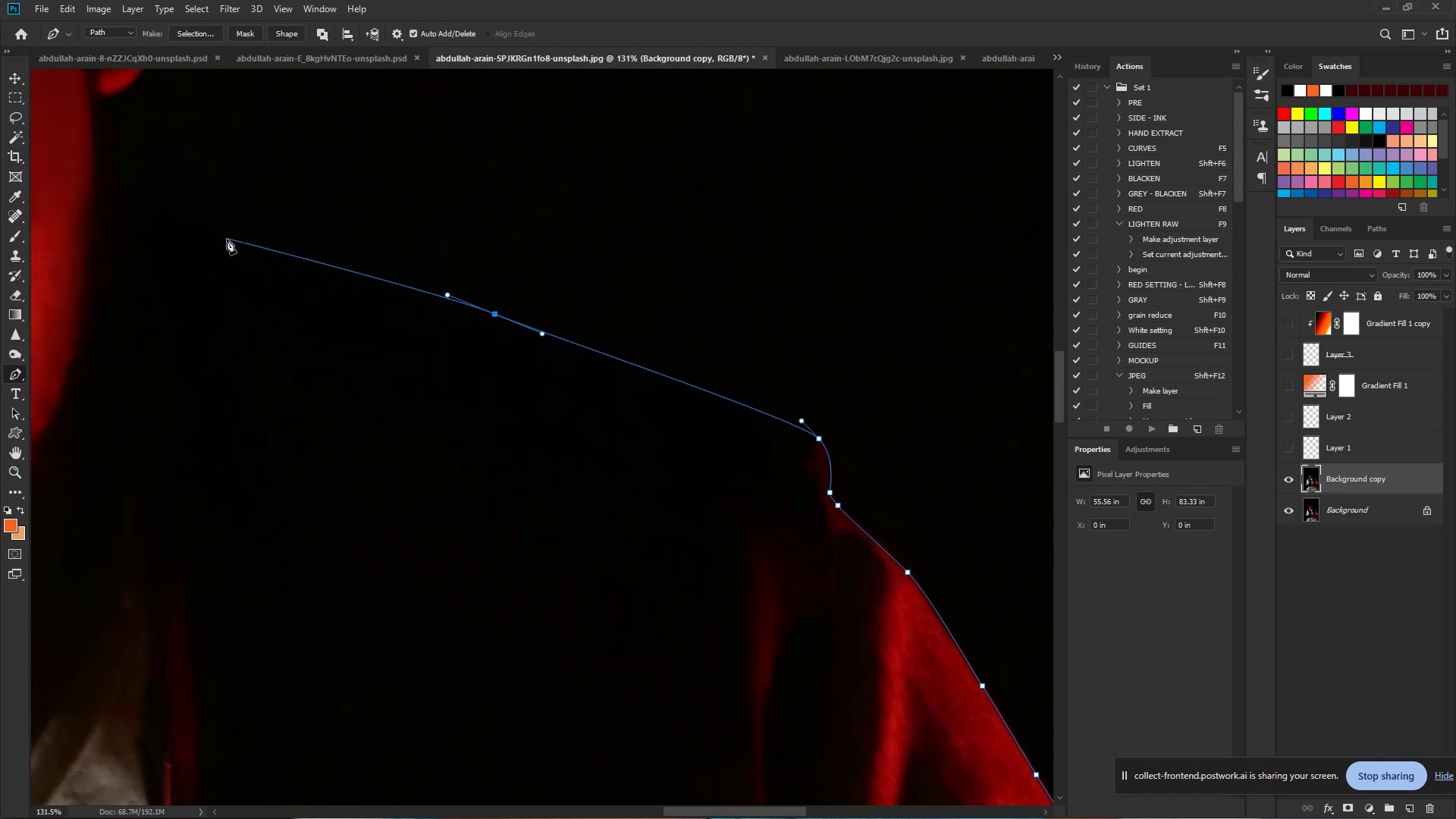 
left_click_drag(start_coordinate=[218, 234], to_coordinate=[169, 211])
 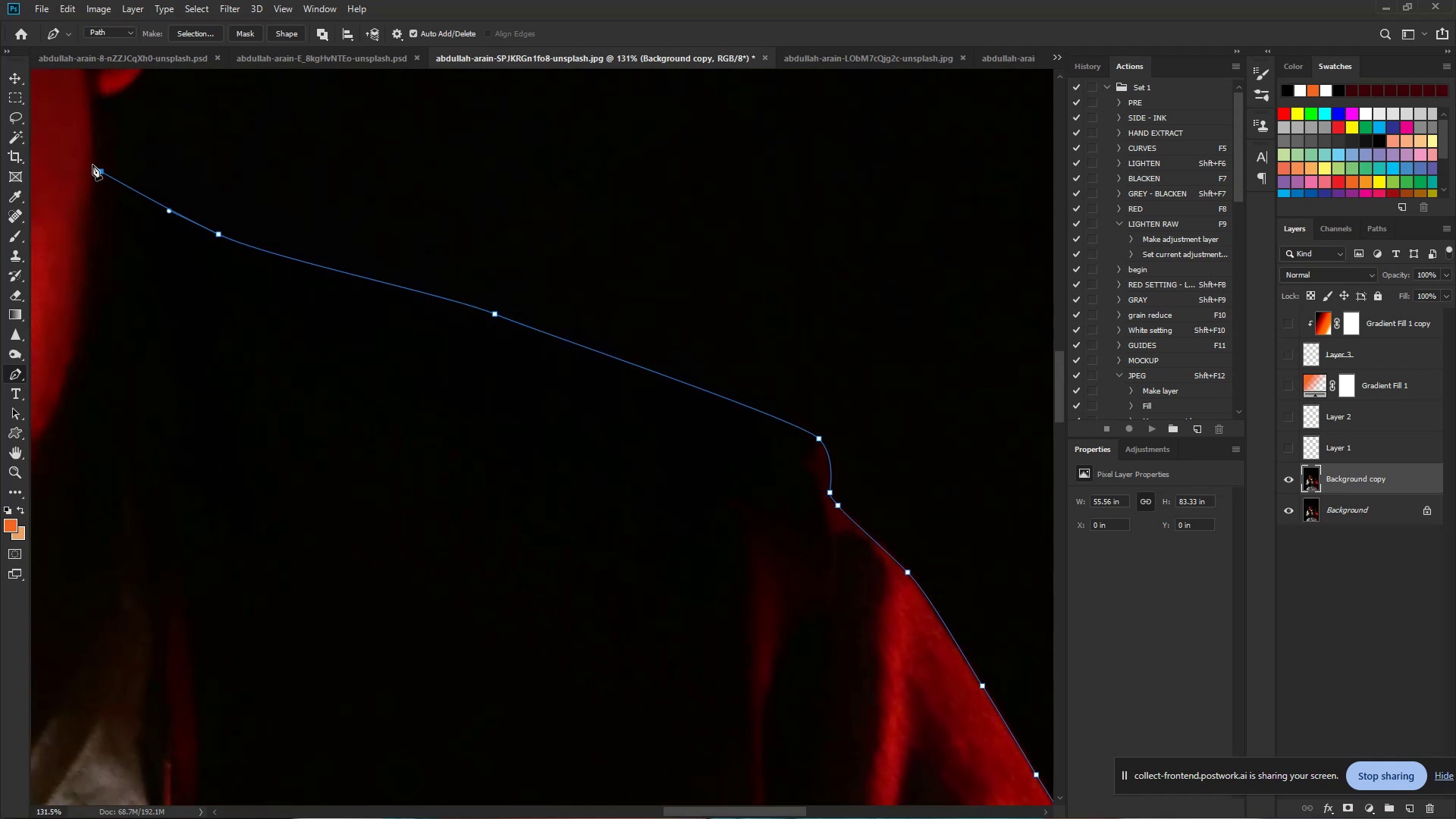 
left_click([93, 165])
 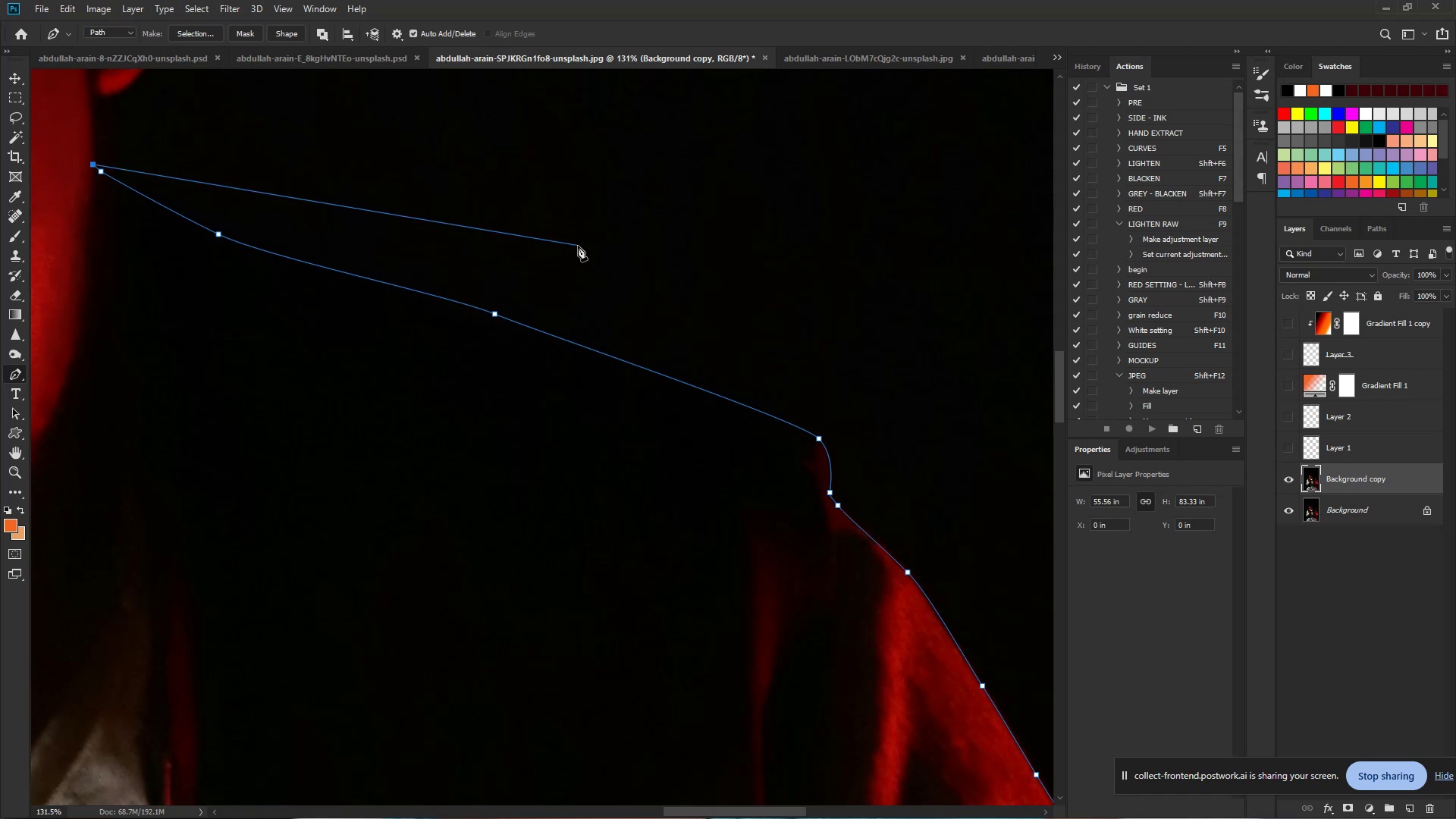 
wait(15.48)
 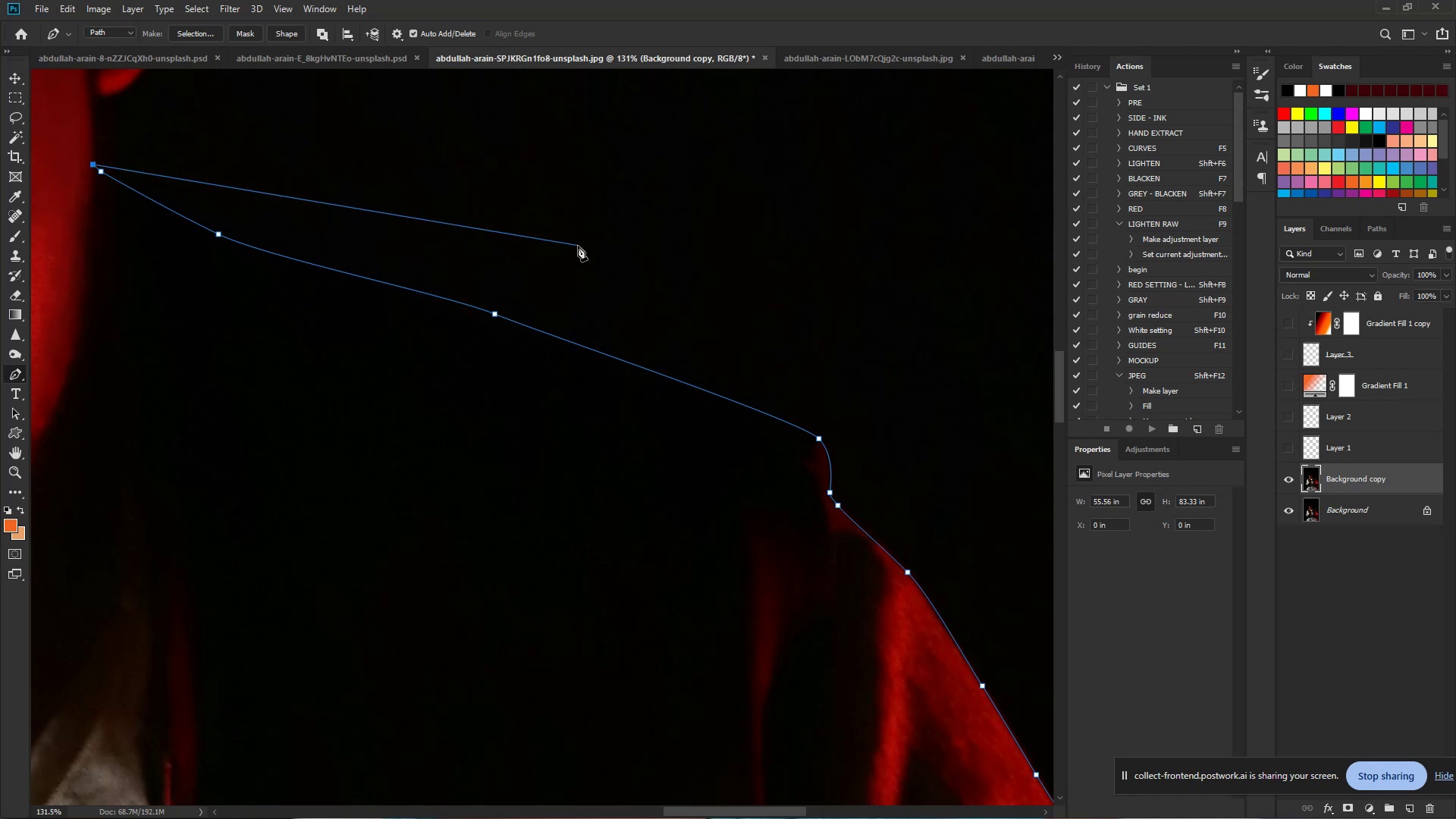 
hold_key(key=Space, duration=1.09)
 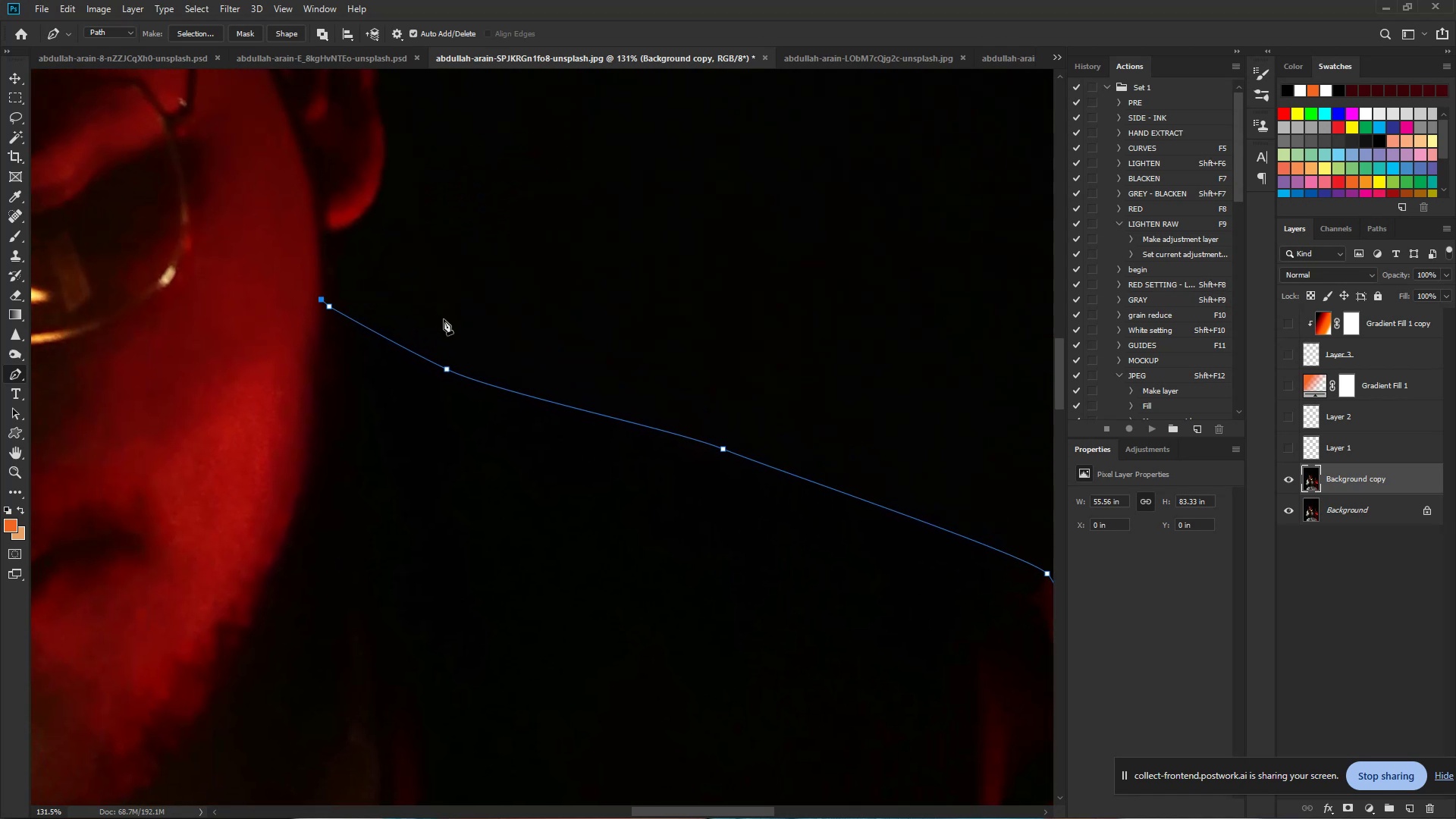 
left_click_drag(start_coordinate=[193, 176], to_coordinate=[422, 311])
 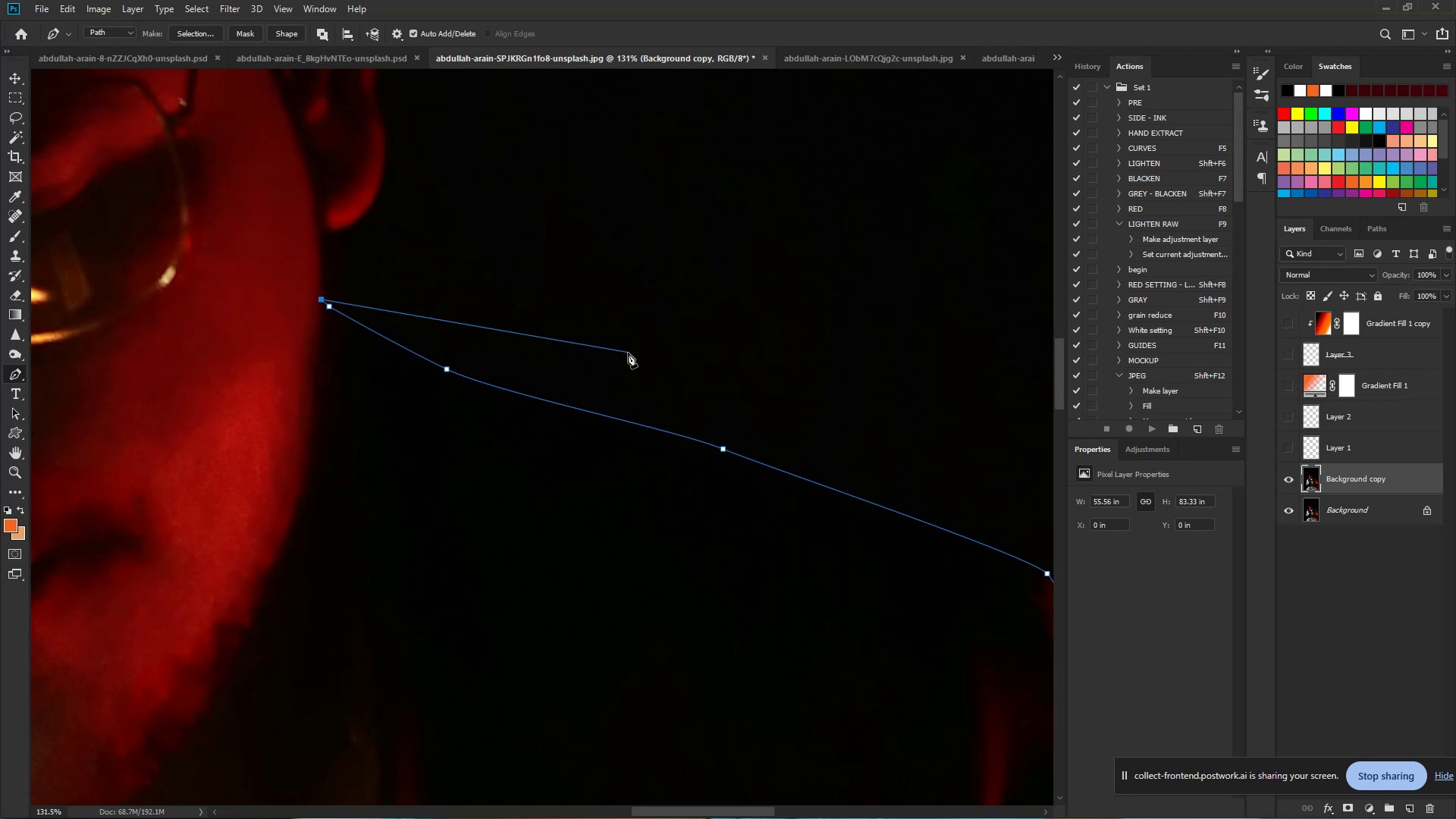 
wait(13.3)
 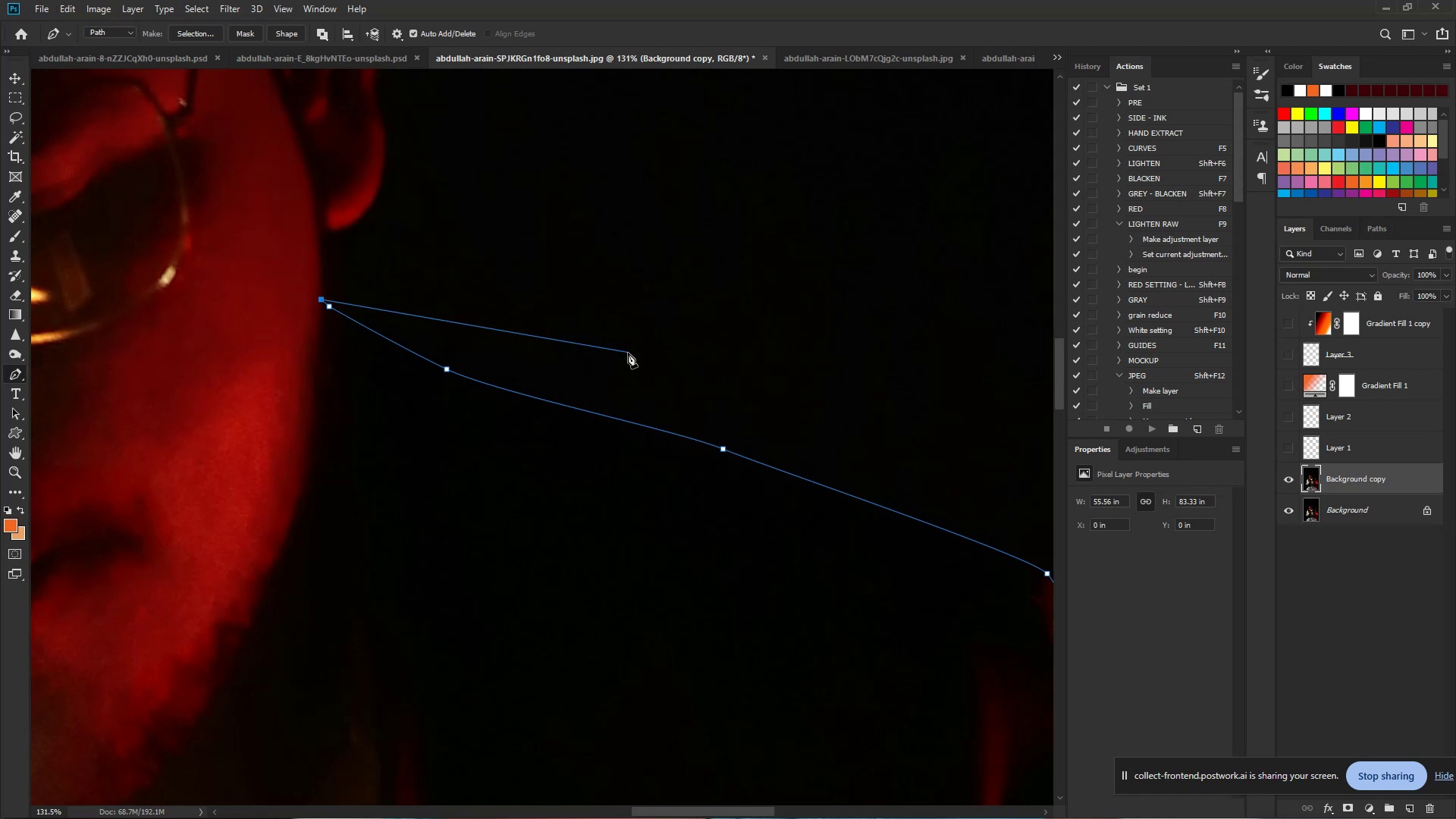 
hold_key(key=ControlLeft, duration=0.76)
 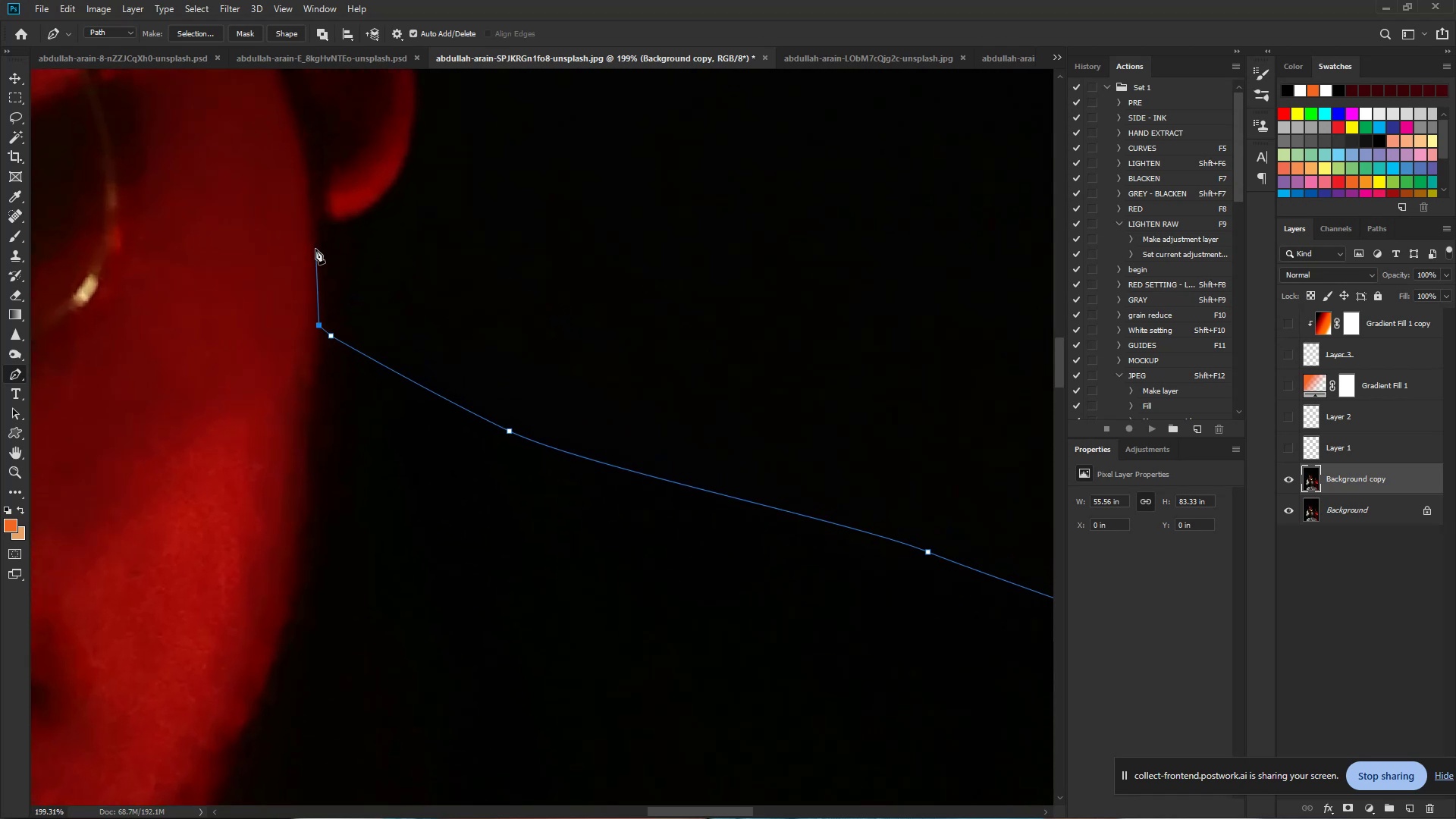 
hold_key(key=Space, duration=0.53)
 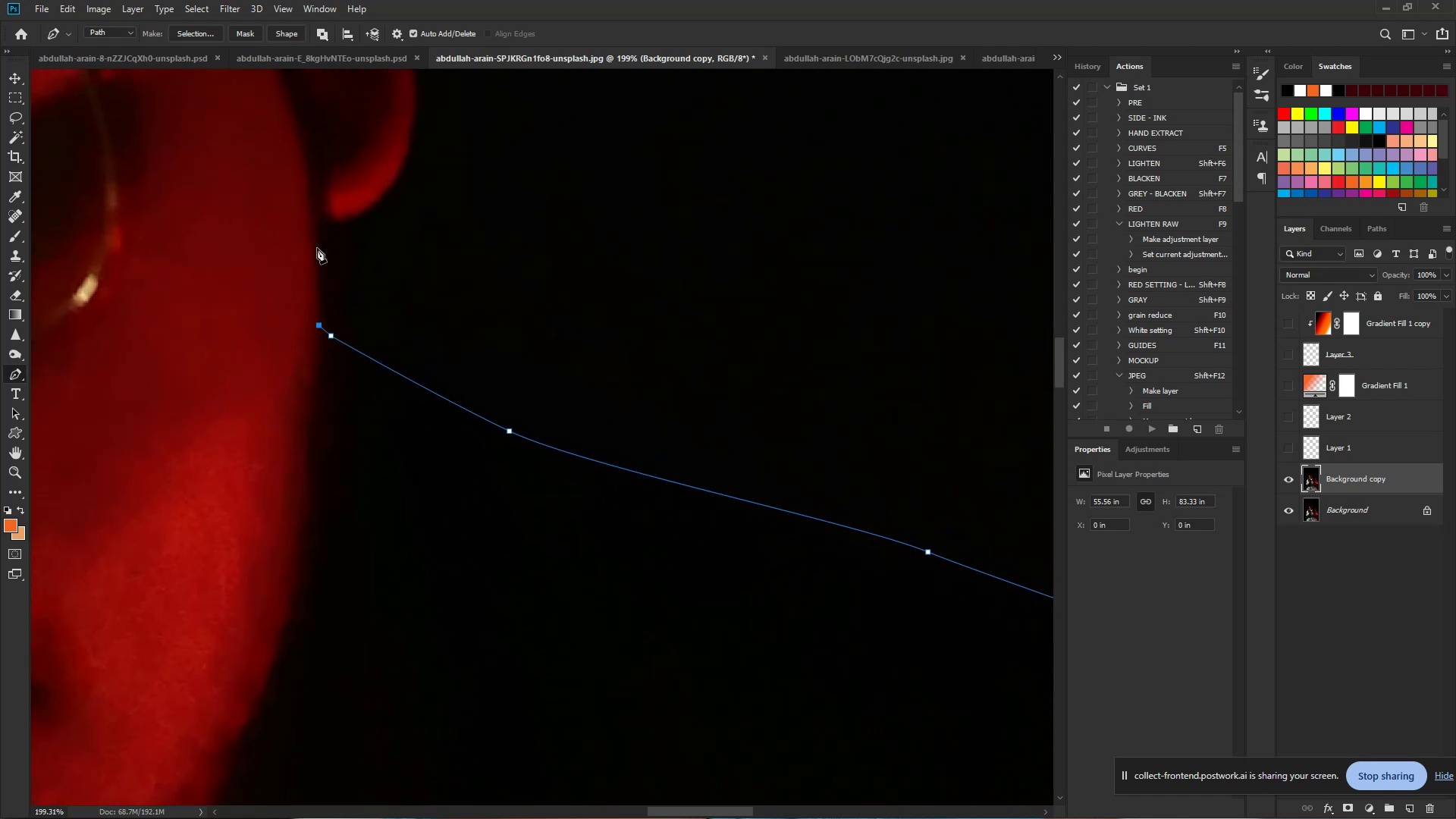 
left_click_drag(start_coordinate=[326, 249], to_coordinate=[359, 259])
 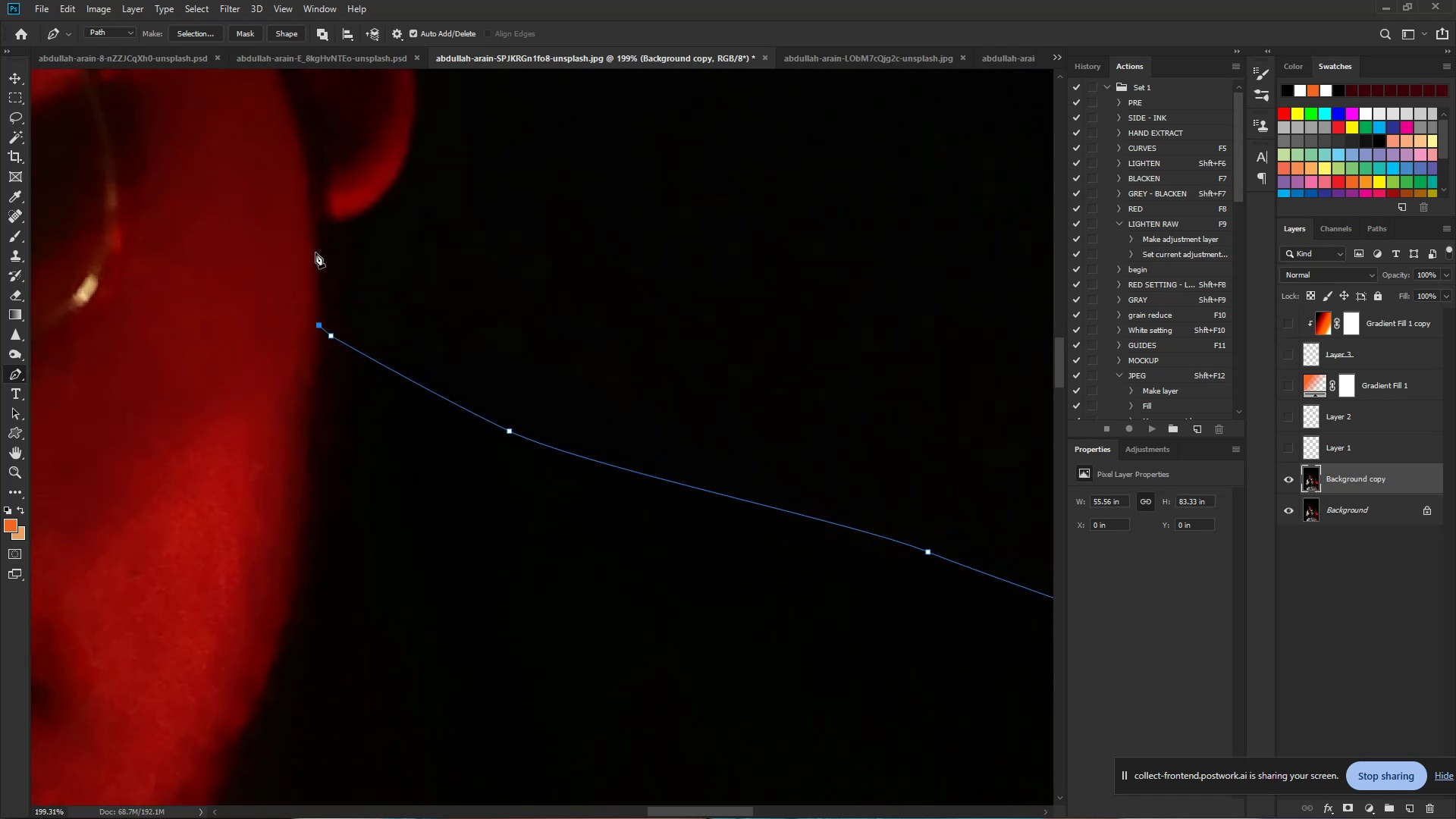 
left_click_drag(start_coordinate=[315, 253], to_coordinate=[315, 234])
 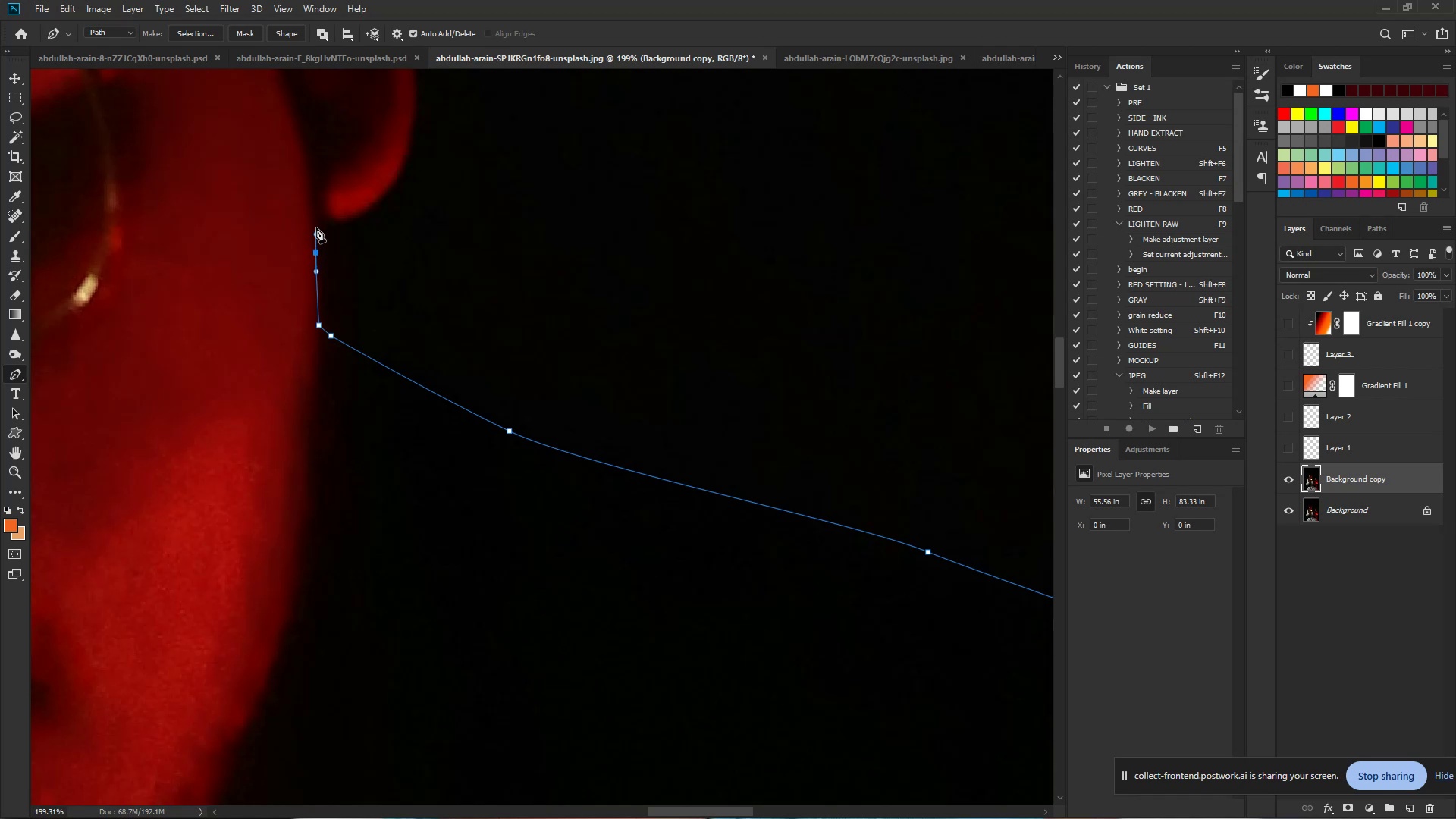 
left_click_drag(start_coordinate=[316, 227], to_coordinate=[321, 225])
 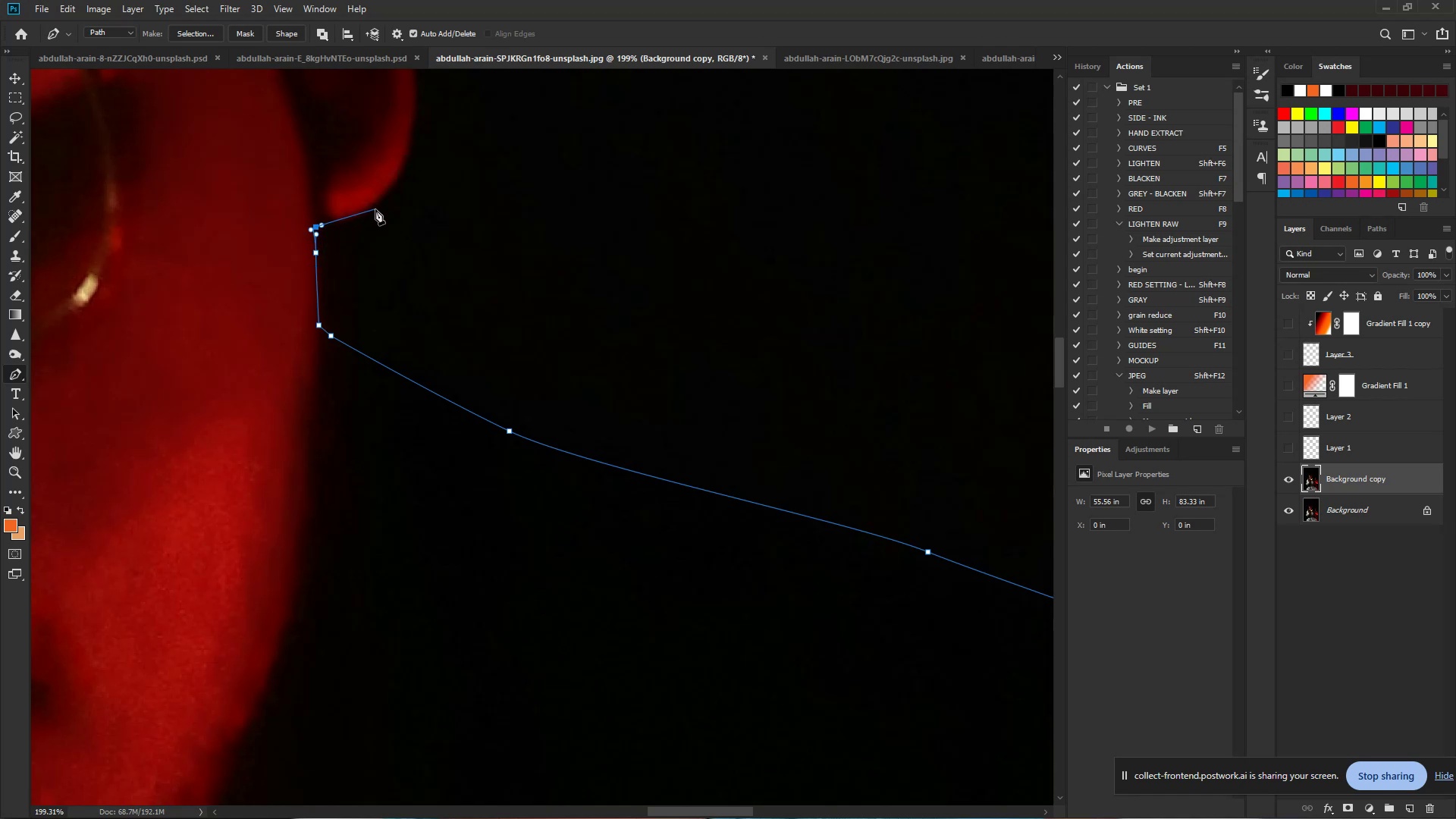 
left_click_drag(start_coordinate=[376, 206], to_coordinate=[403, 187])
 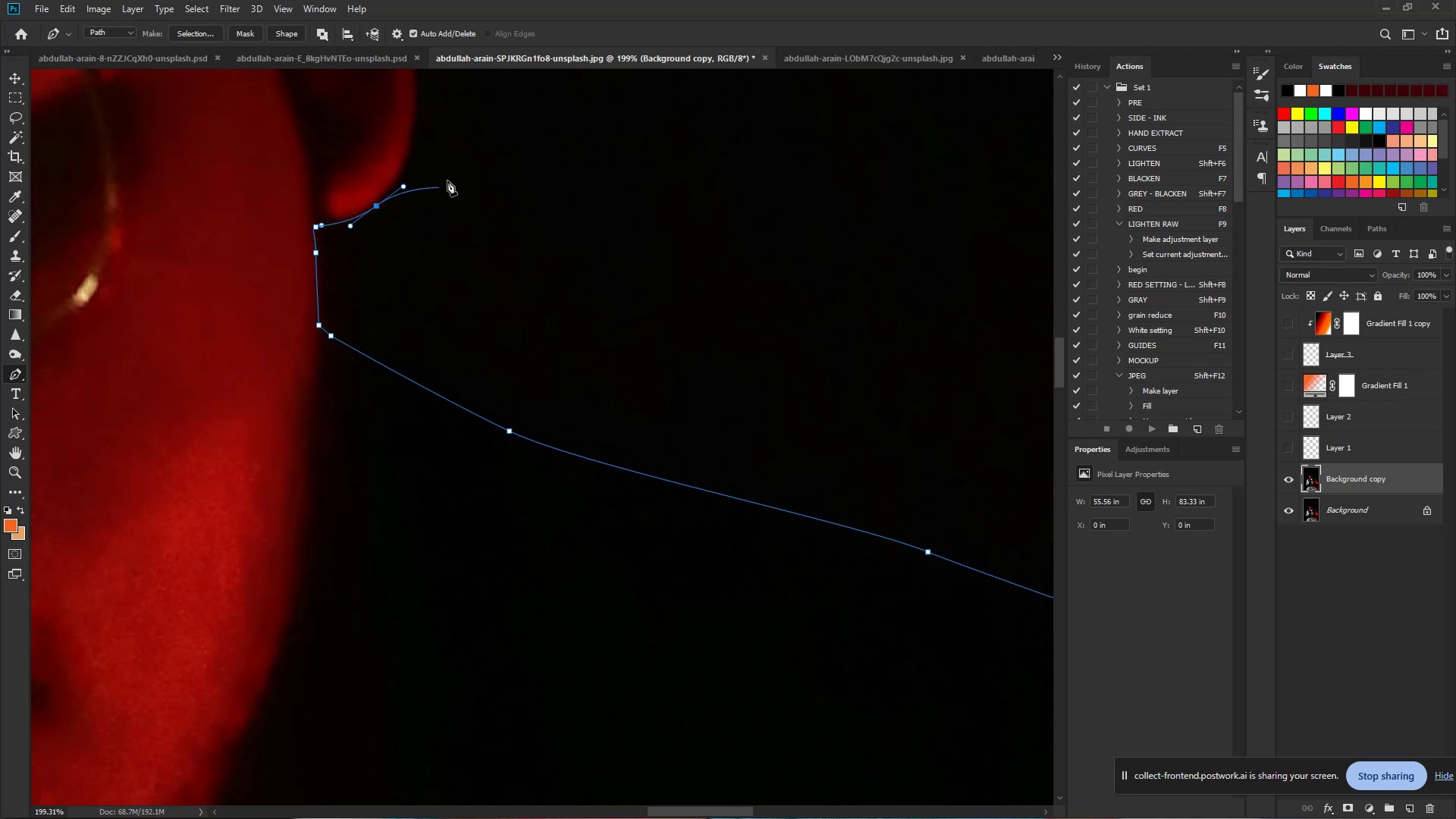 
hold_key(key=Space, duration=1.39)
 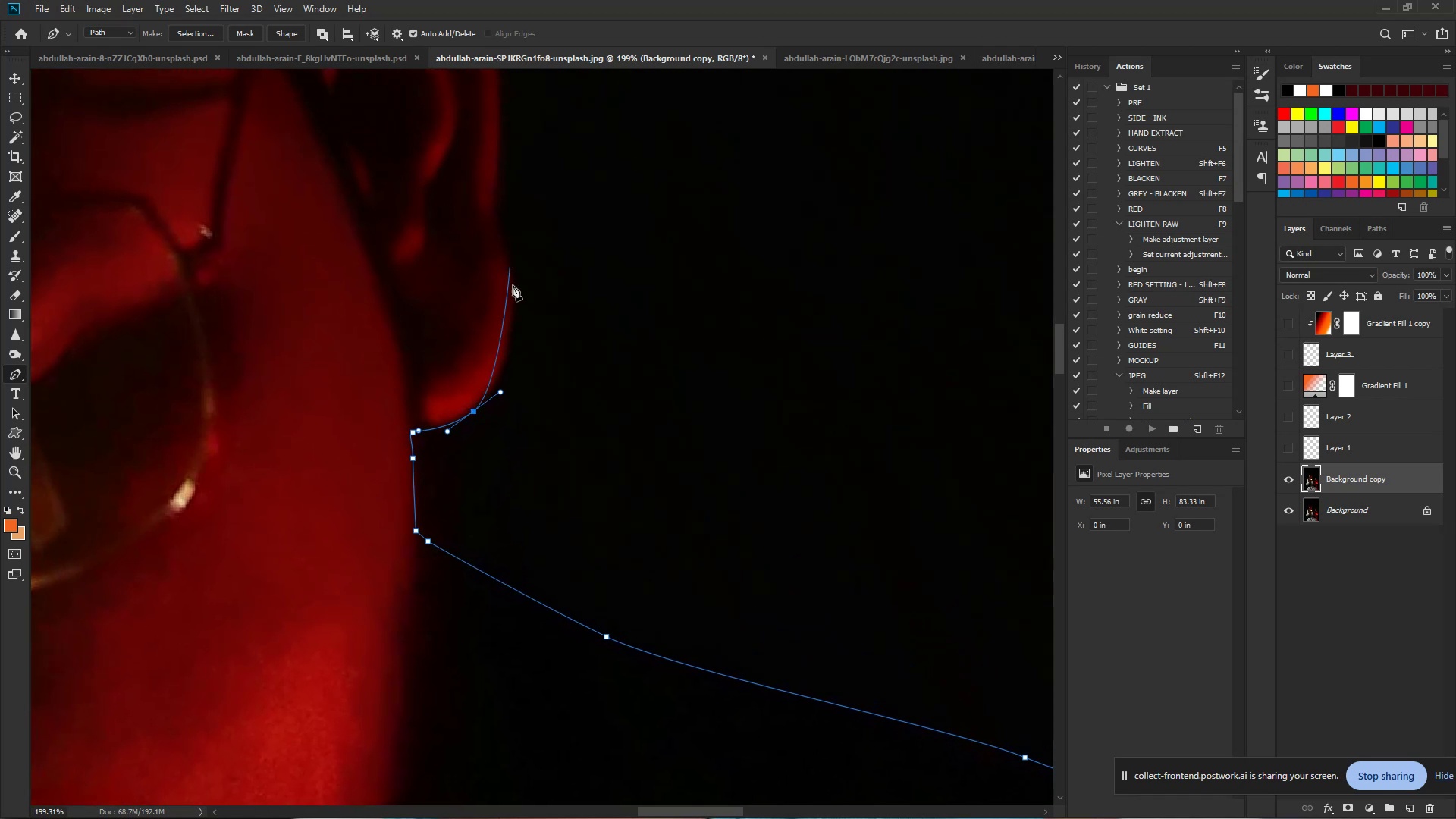 
left_click_drag(start_coordinate=[400, 138], to_coordinate=[497, 344])
 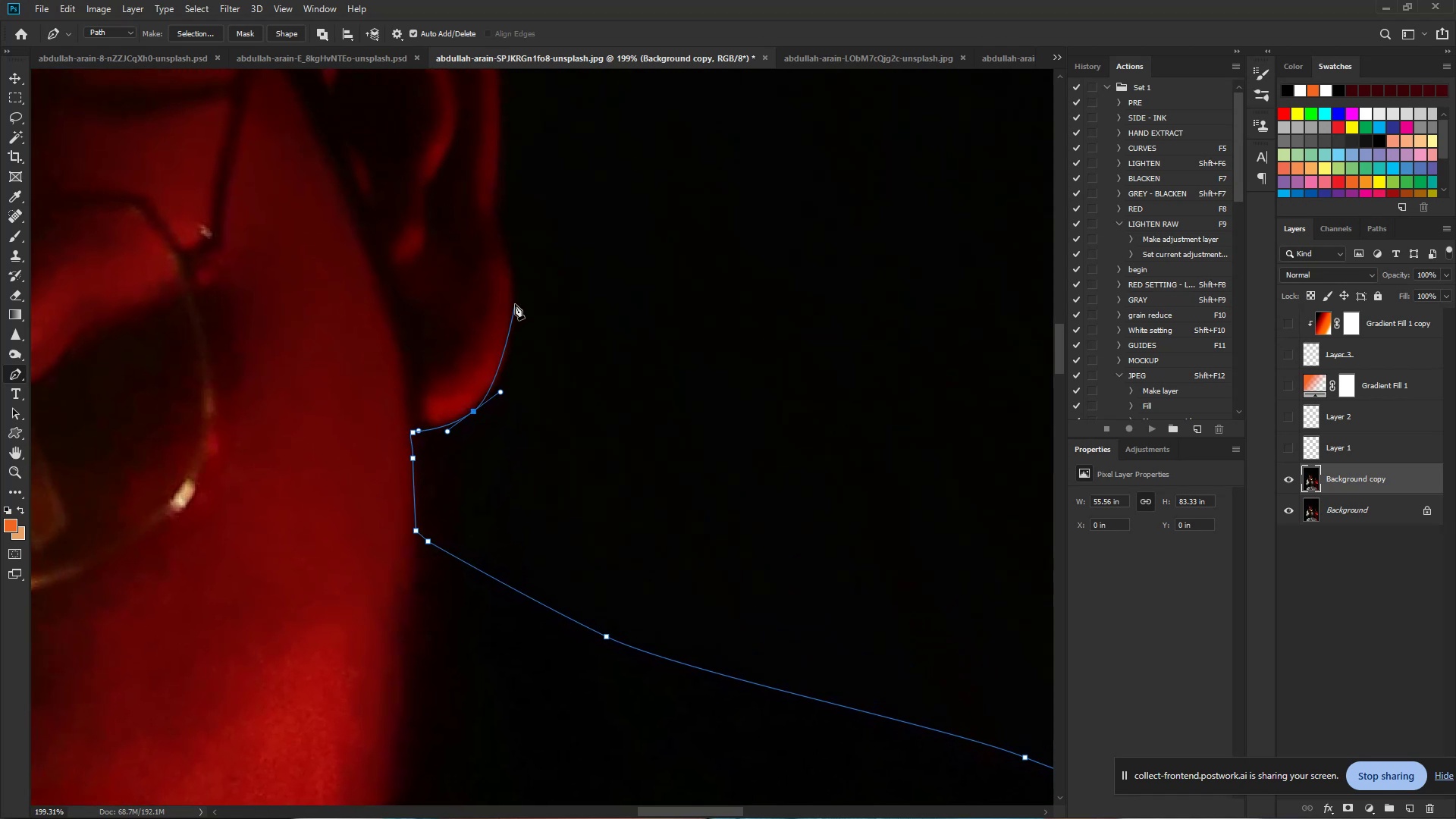 
left_click_drag(start_coordinate=[515, 303], to_coordinate=[515, 281])
 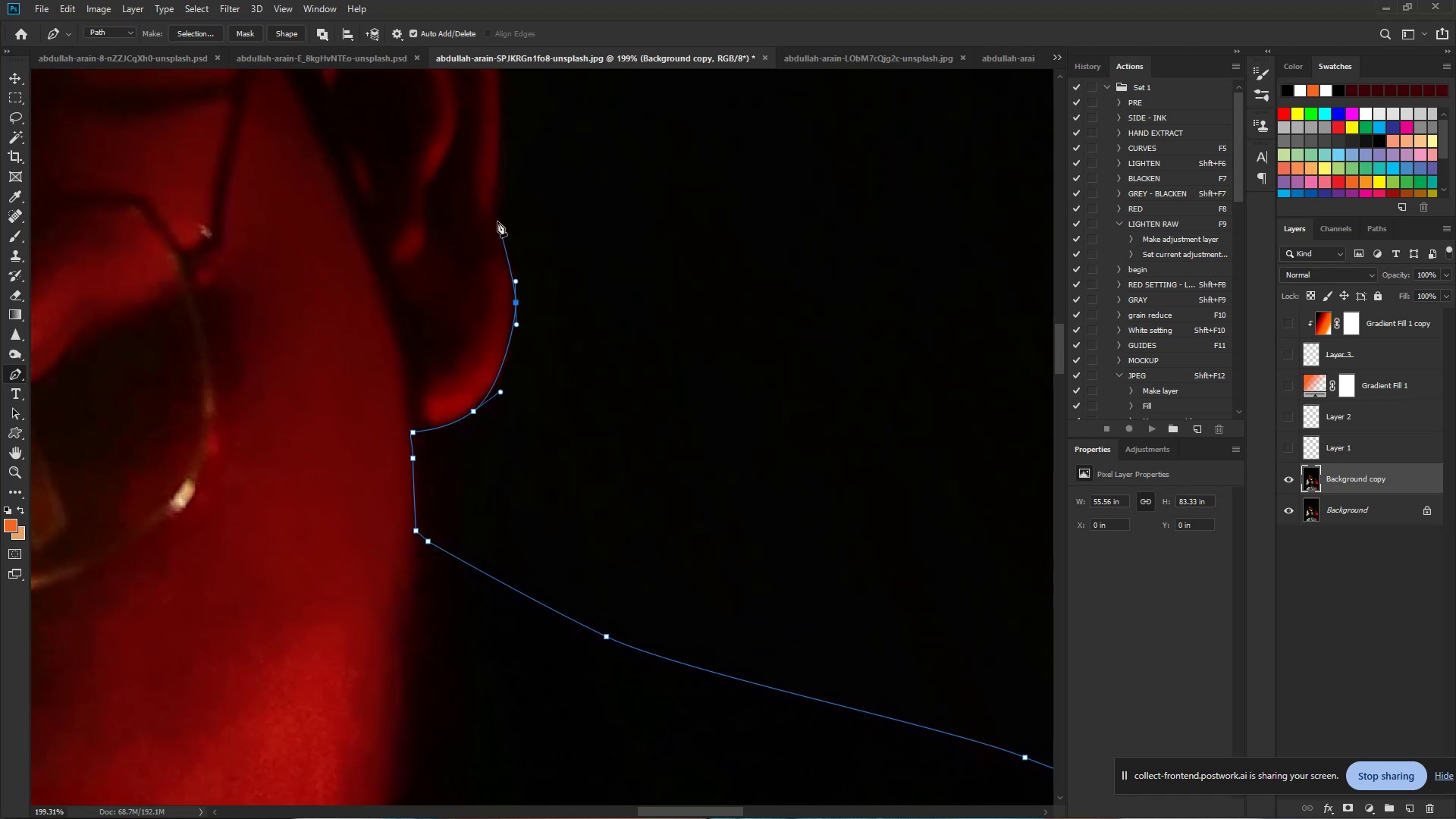 
left_click_drag(start_coordinate=[493, 212], to_coordinate=[492, 197])
 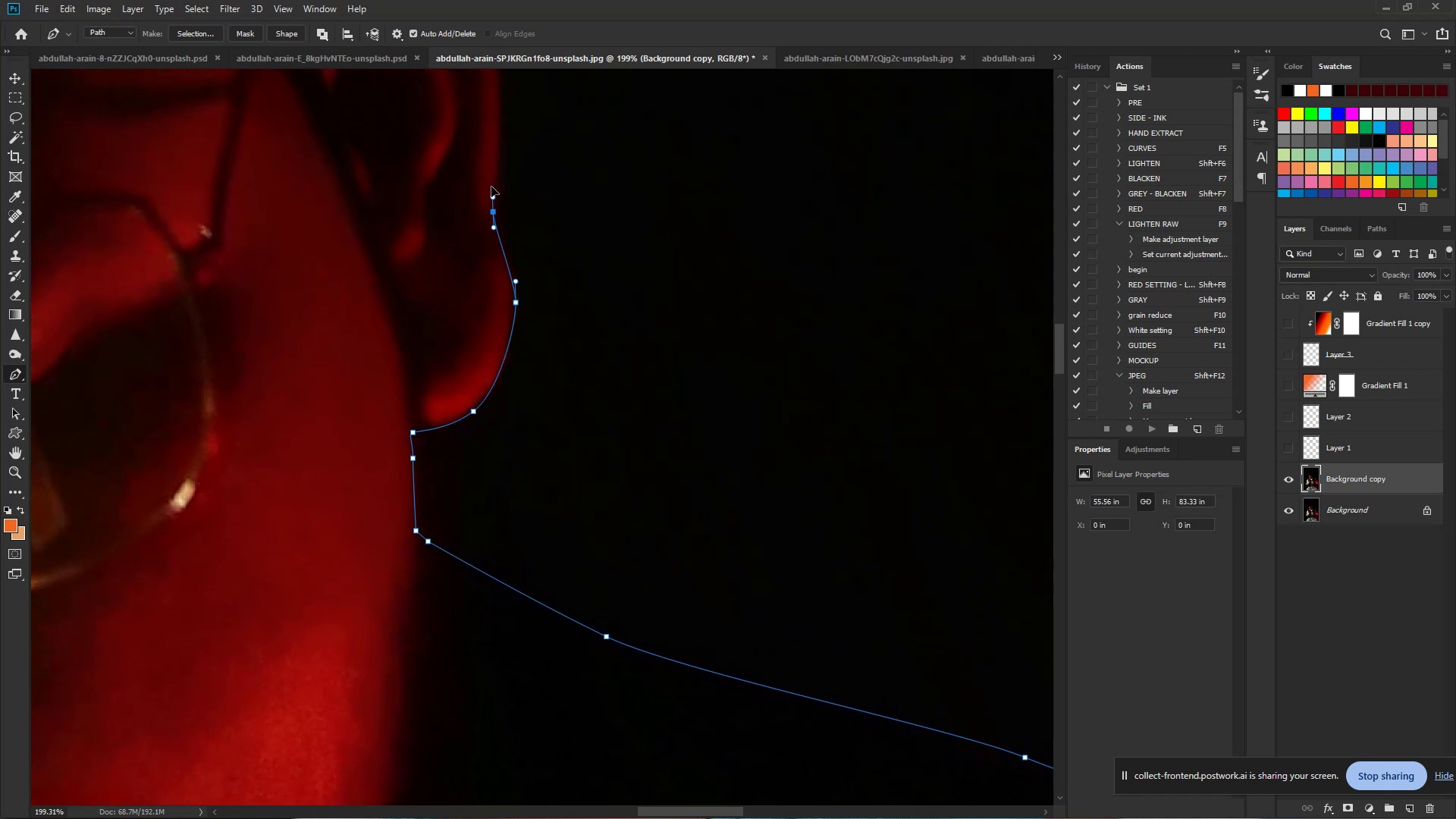 
hold_key(key=Space, duration=1.12)
 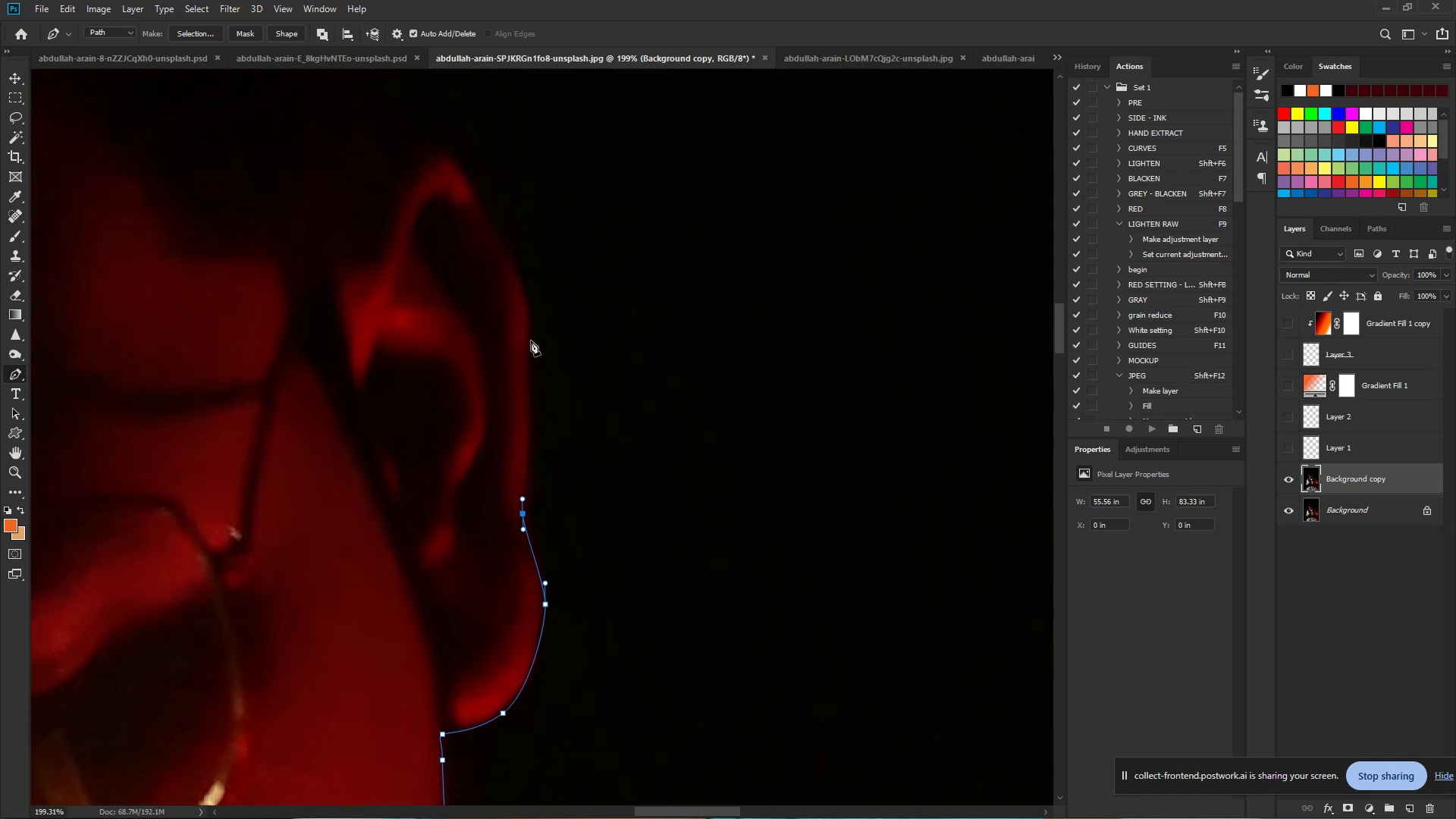 
left_click_drag(start_coordinate=[497, 142], to_coordinate=[526, 444])
 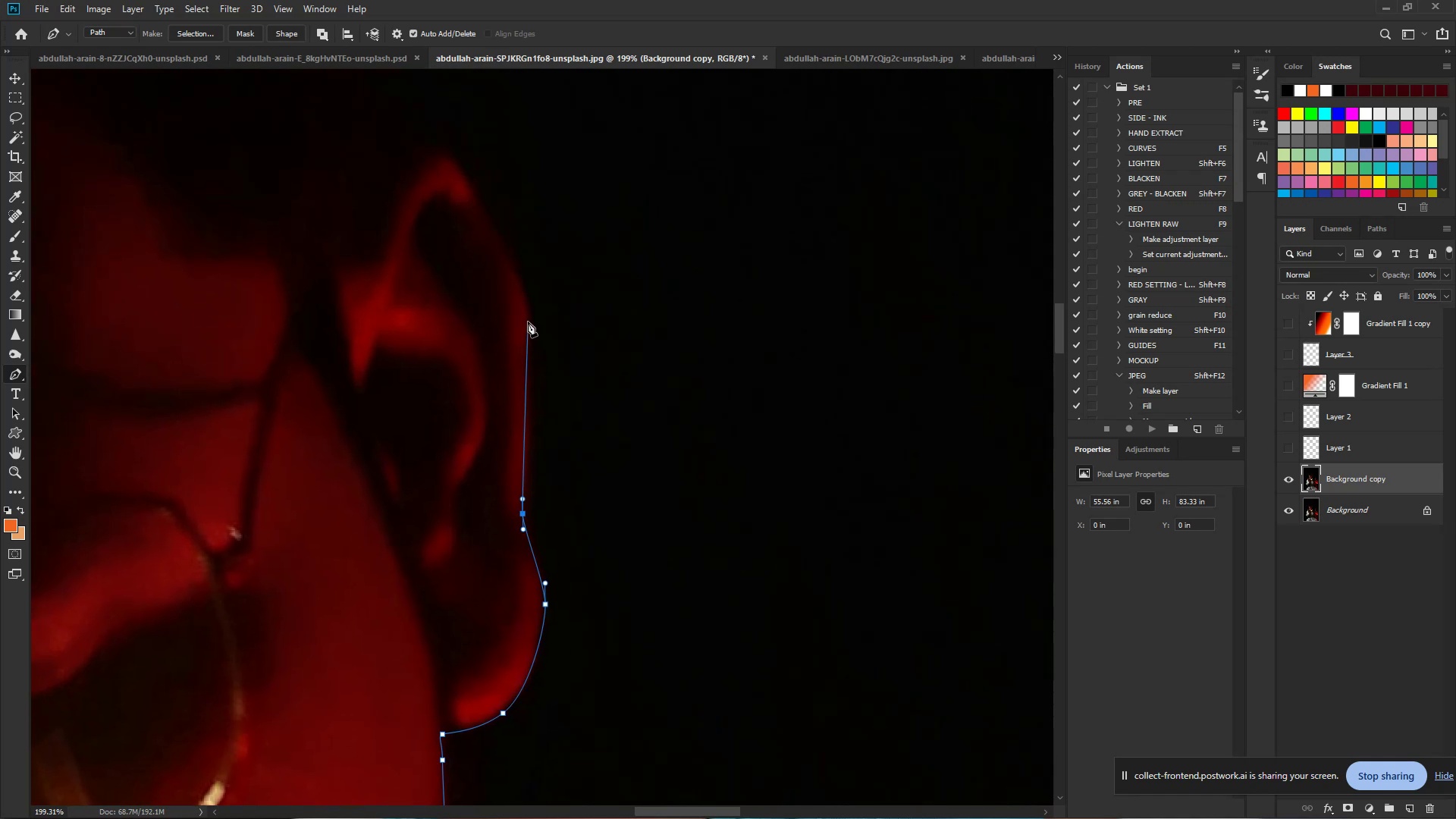 
left_click_drag(start_coordinate=[528, 309], to_coordinate=[526, 273])
 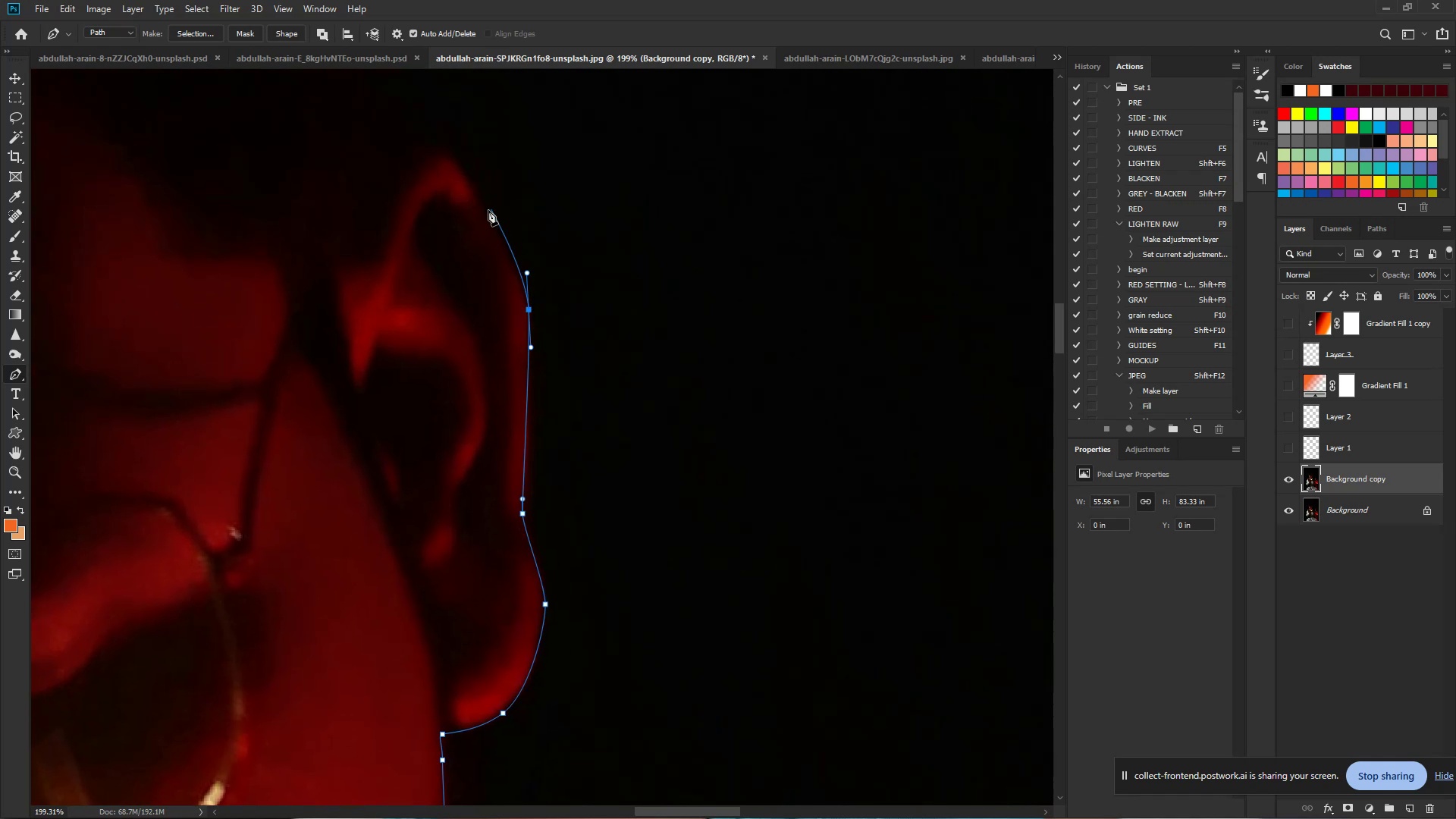 
left_click_drag(start_coordinate=[477, 196], to_coordinate=[462, 165])
 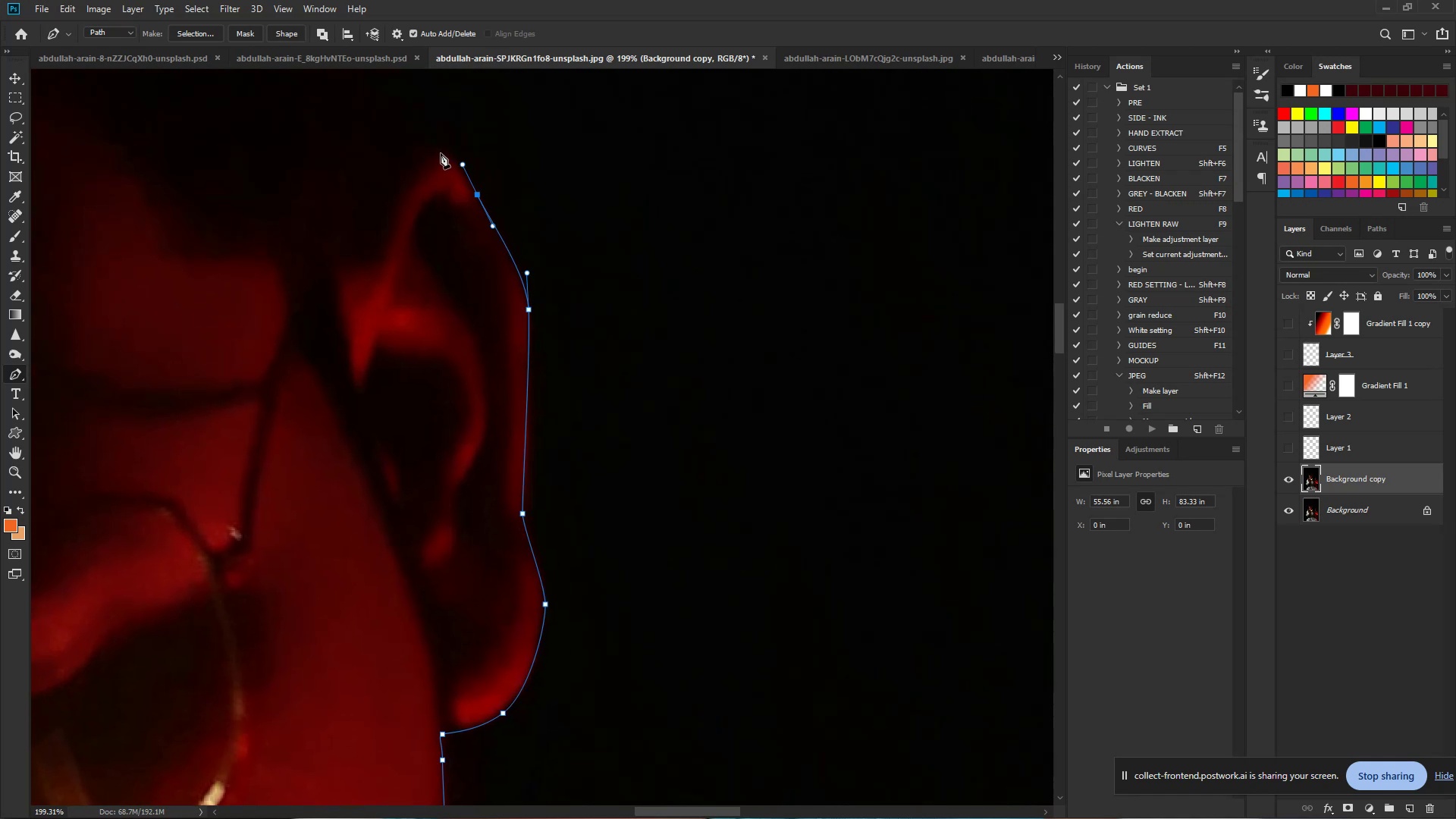 
left_click_drag(start_coordinate=[441, 152], to_coordinate=[429, 146])
 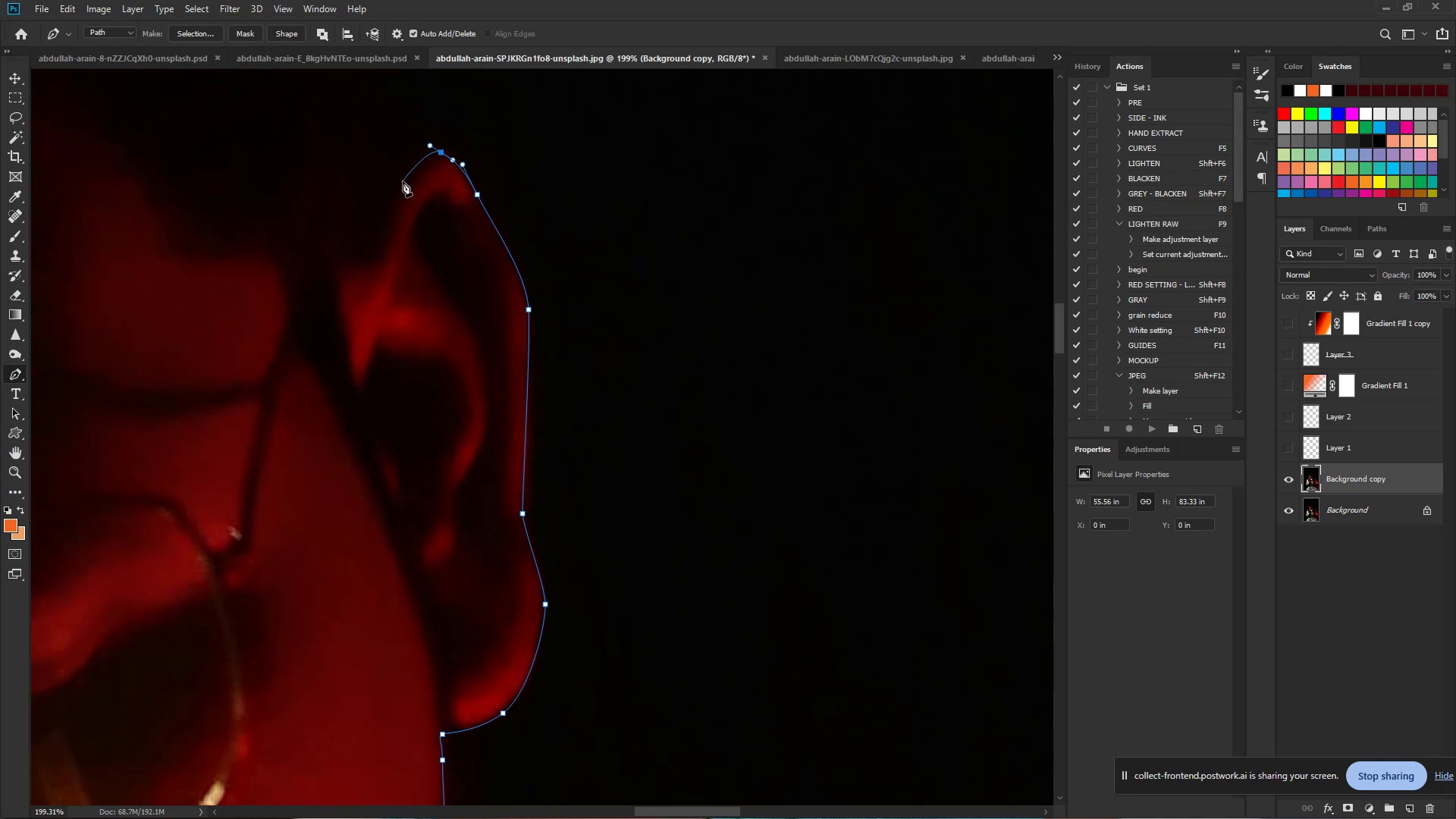 
left_click_drag(start_coordinate=[403, 181], to_coordinate=[398, 194])
 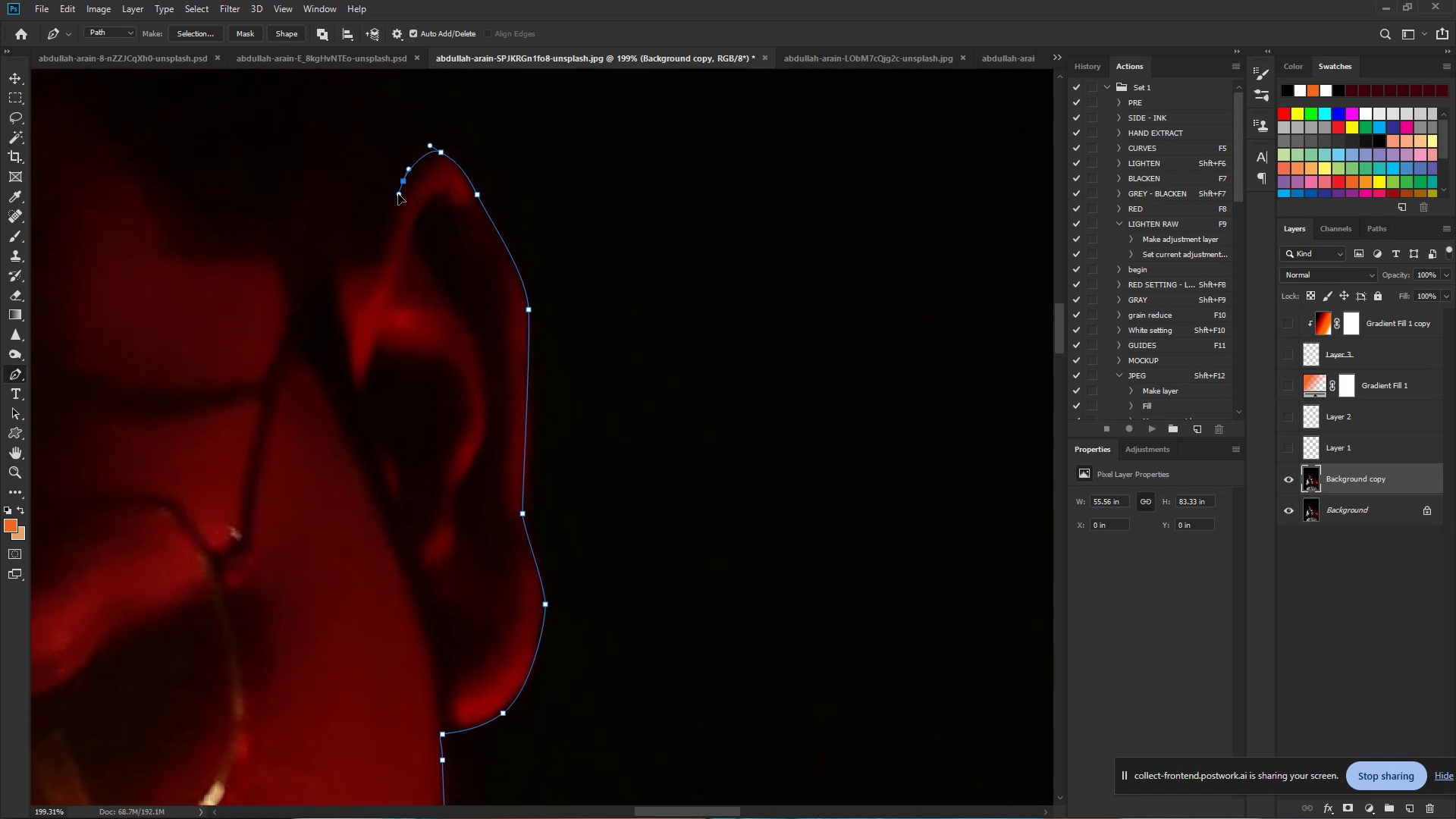 
hold_key(key=Space, duration=1.09)
 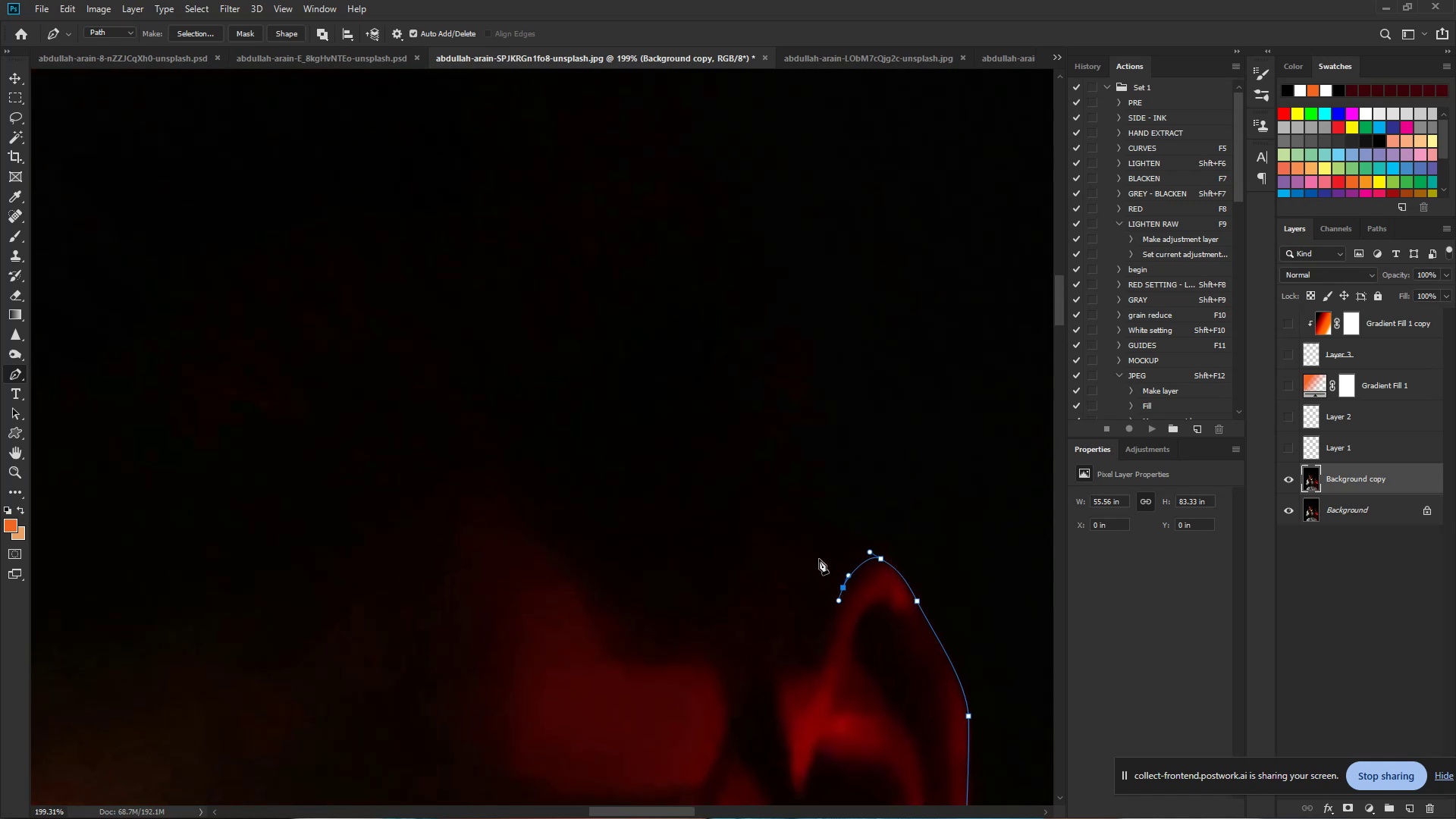 
left_click_drag(start_coordinate=[398, 195], to_coordinate=[838, 601])
 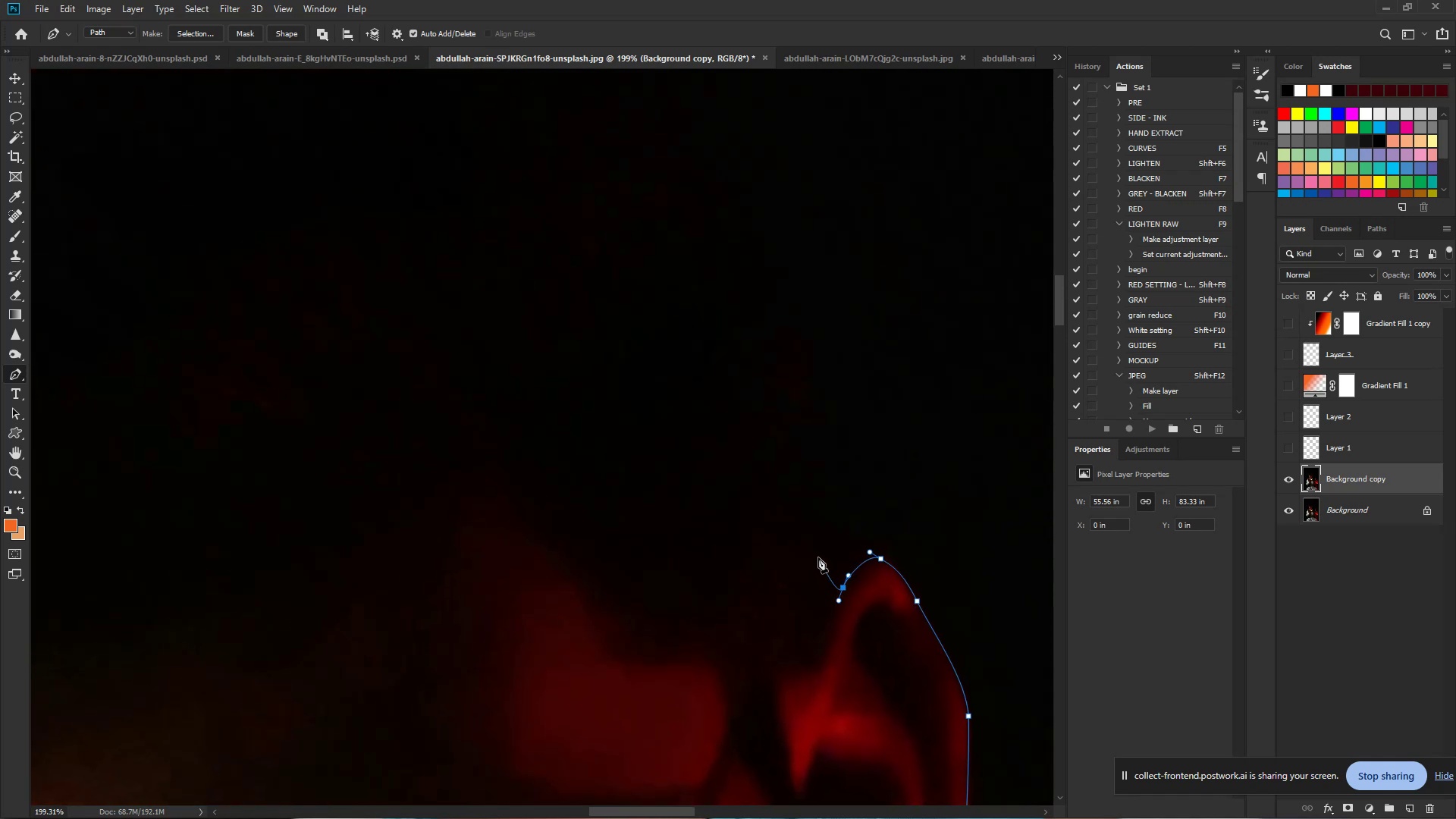 
left_click_drag(start_coordinate=[828, 548], to_coordinate=[831, 528])
 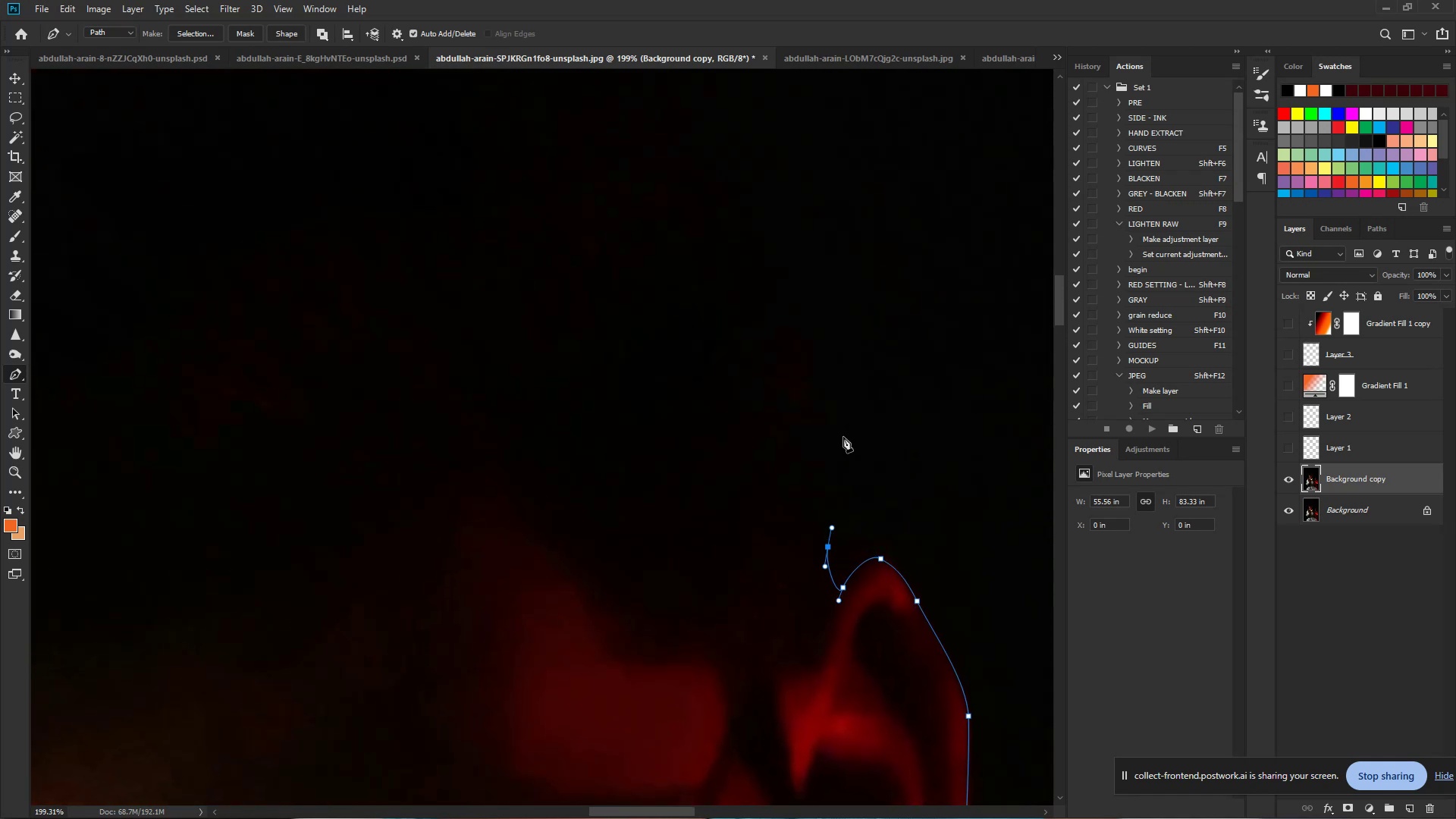 
hold_key(key=ControlLeft, duration=1.49)
 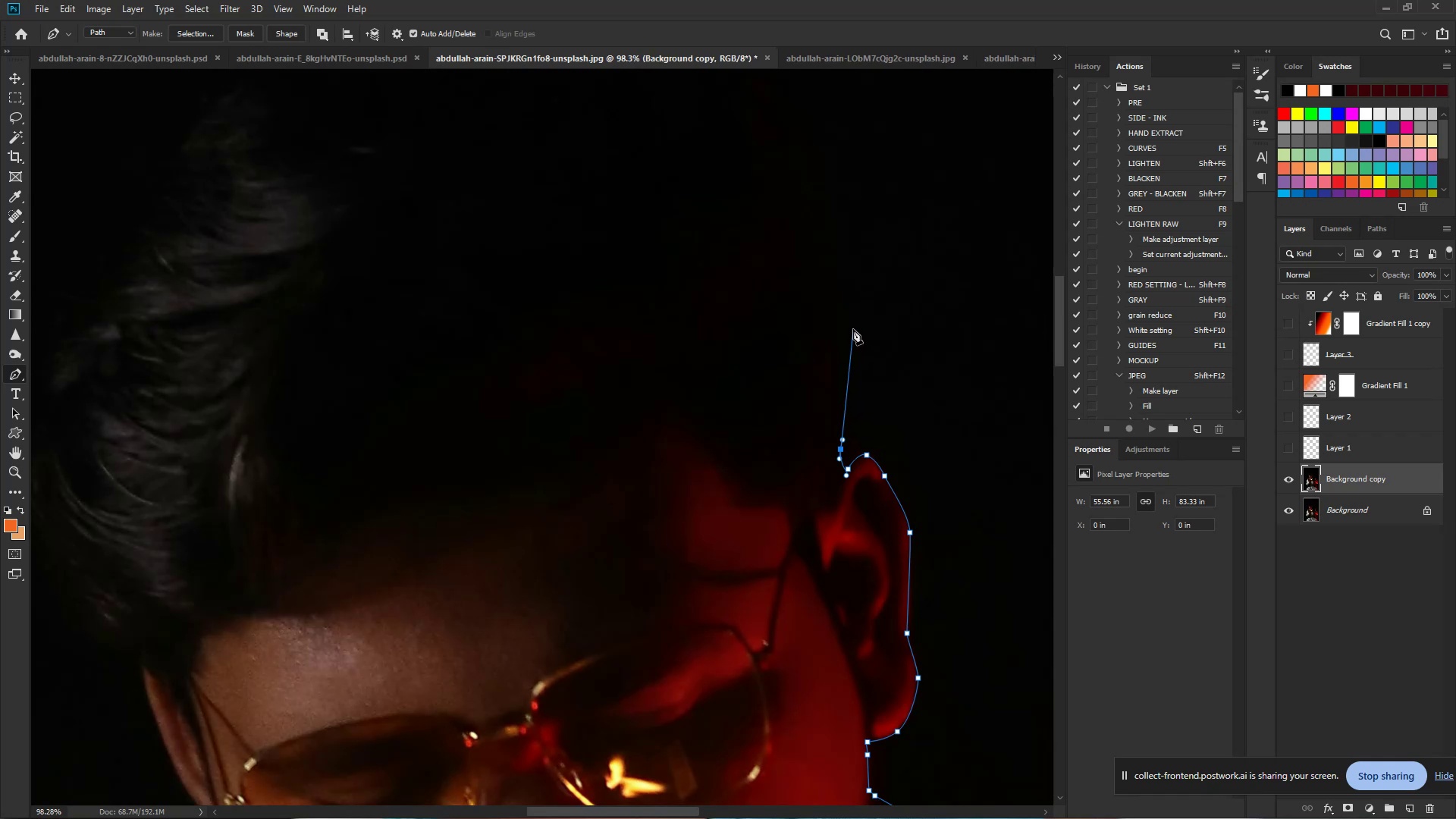 
hold_key(key=Space, duration=1.32)
 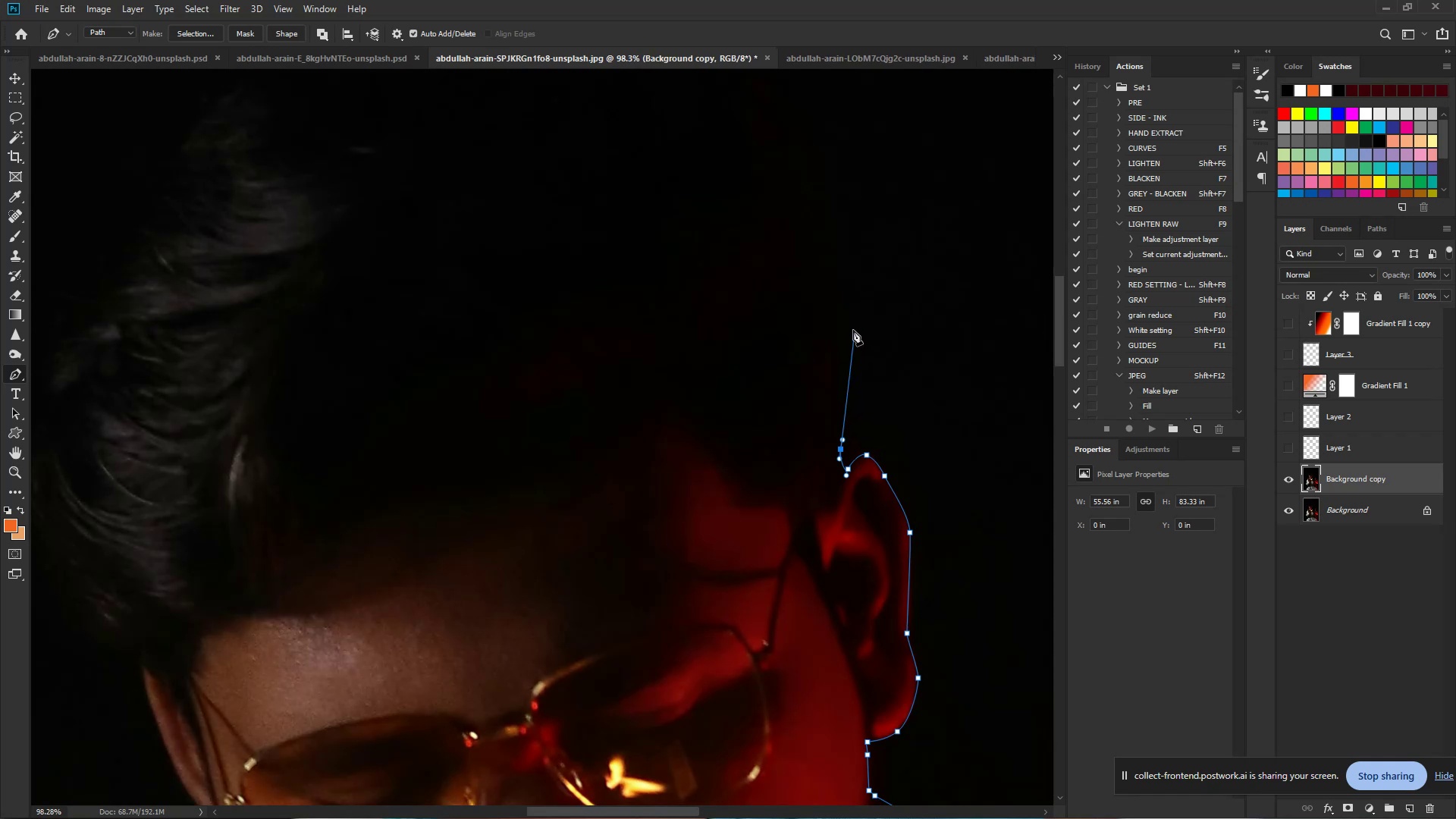 
left_click_drag(start_coordinate=[853, 353], to_coordinate=[805, 347])
 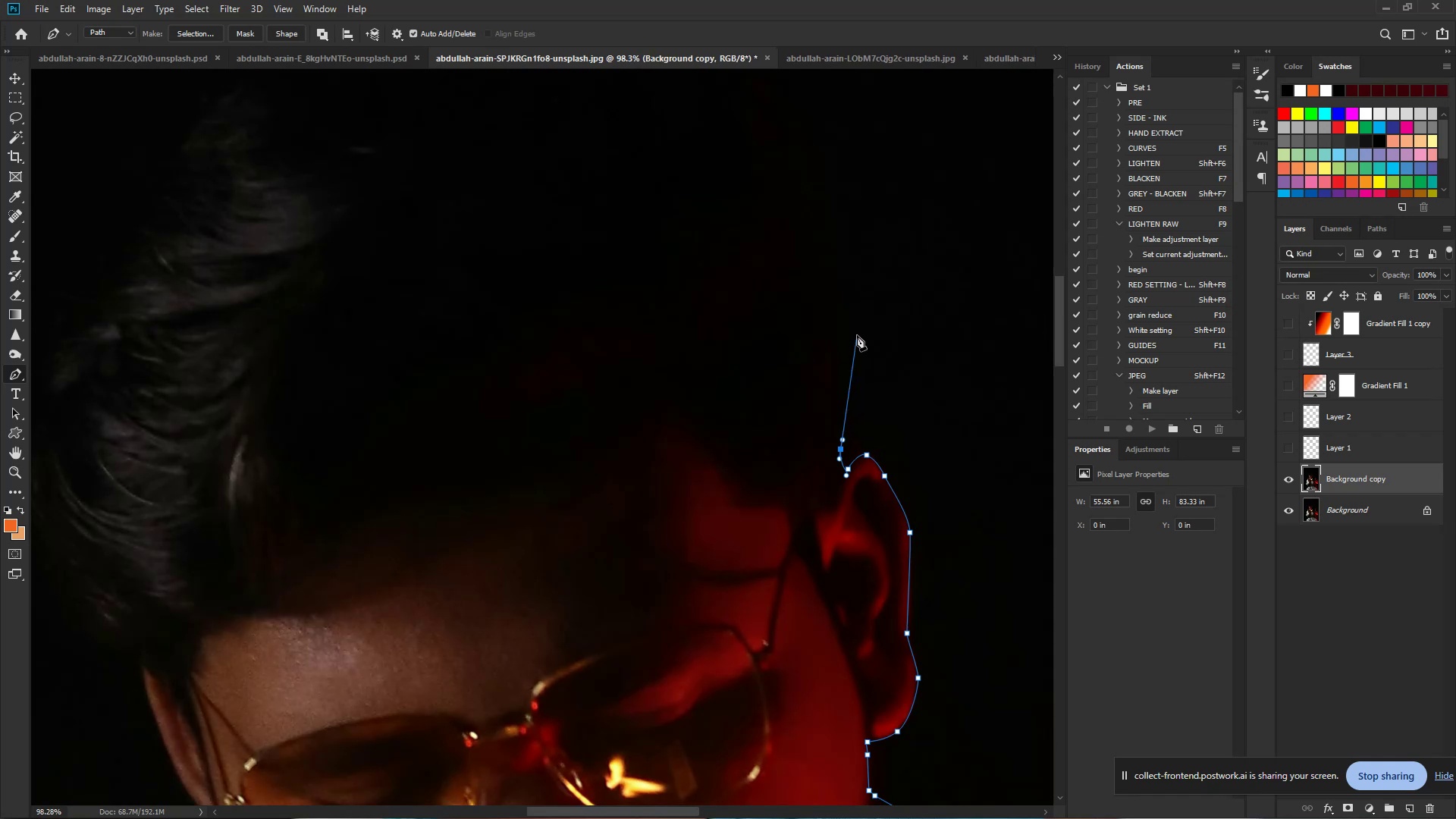 
left_click_drag(start_coordinate=[852, 325], to_coordinate=[848, 306])
 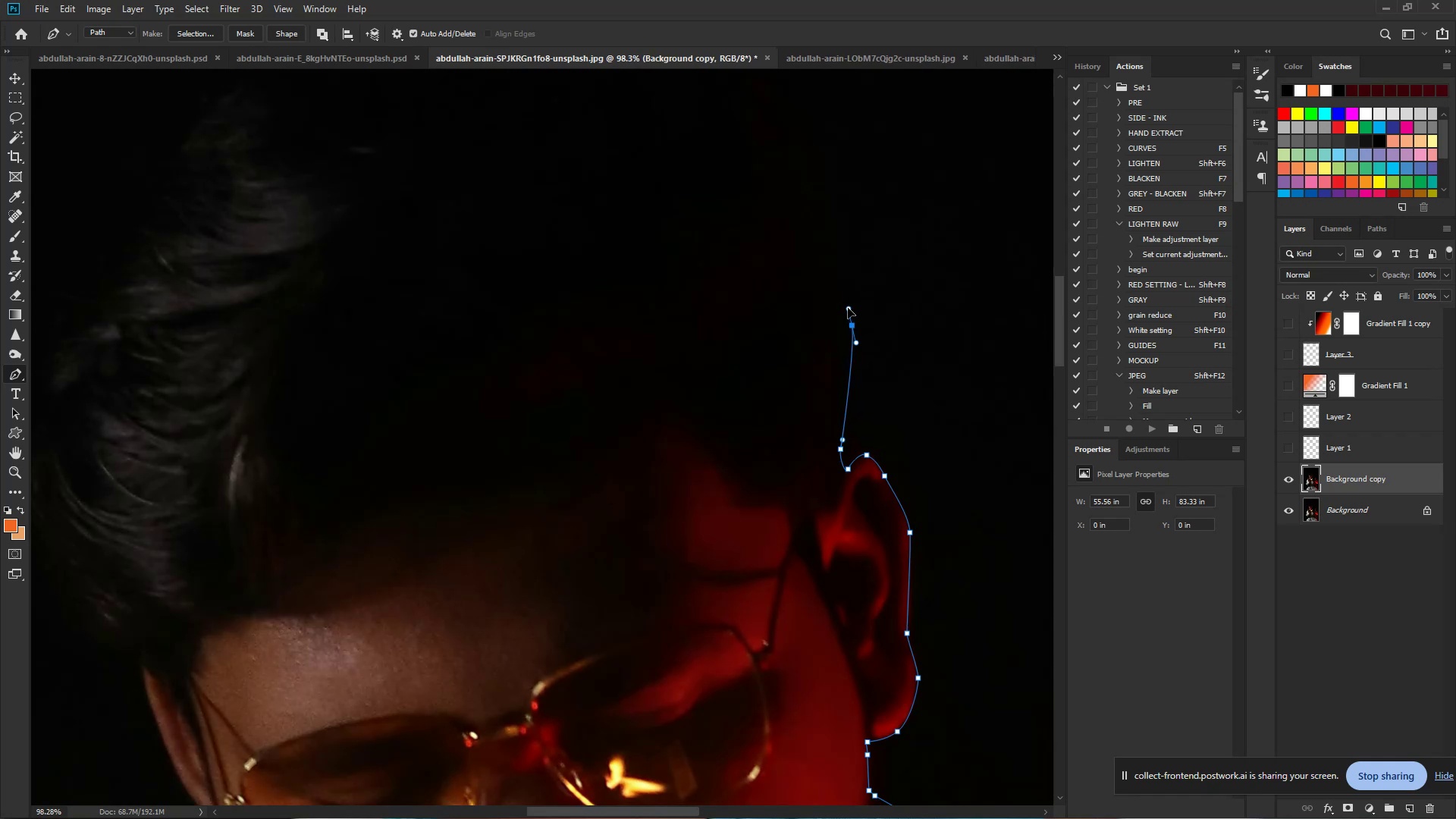 
hold_key(key=Space, duration=0.78)
 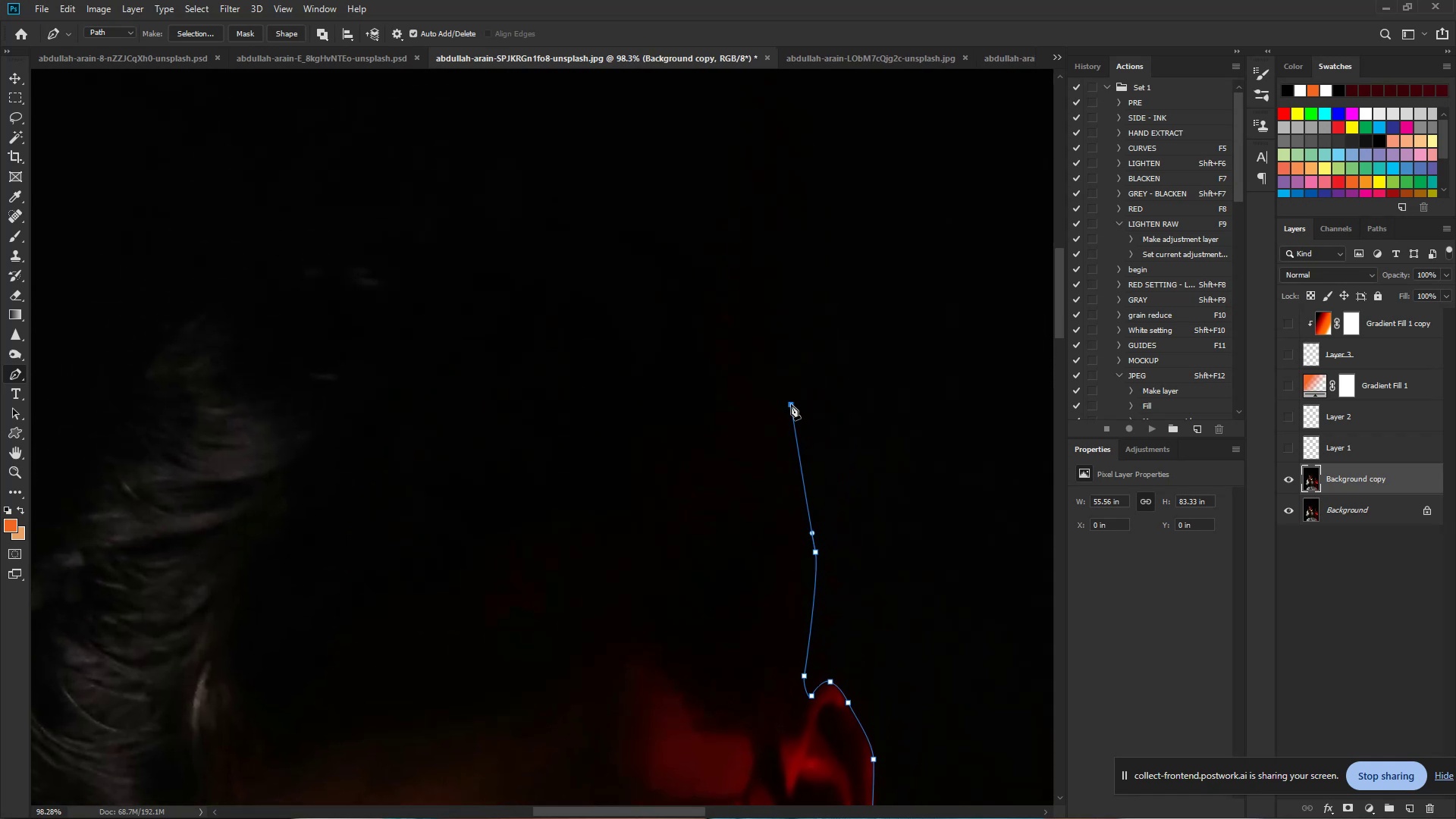 
left_click_drag(start_coordinate=[845, 298], to_coordinate=[808, 525])
 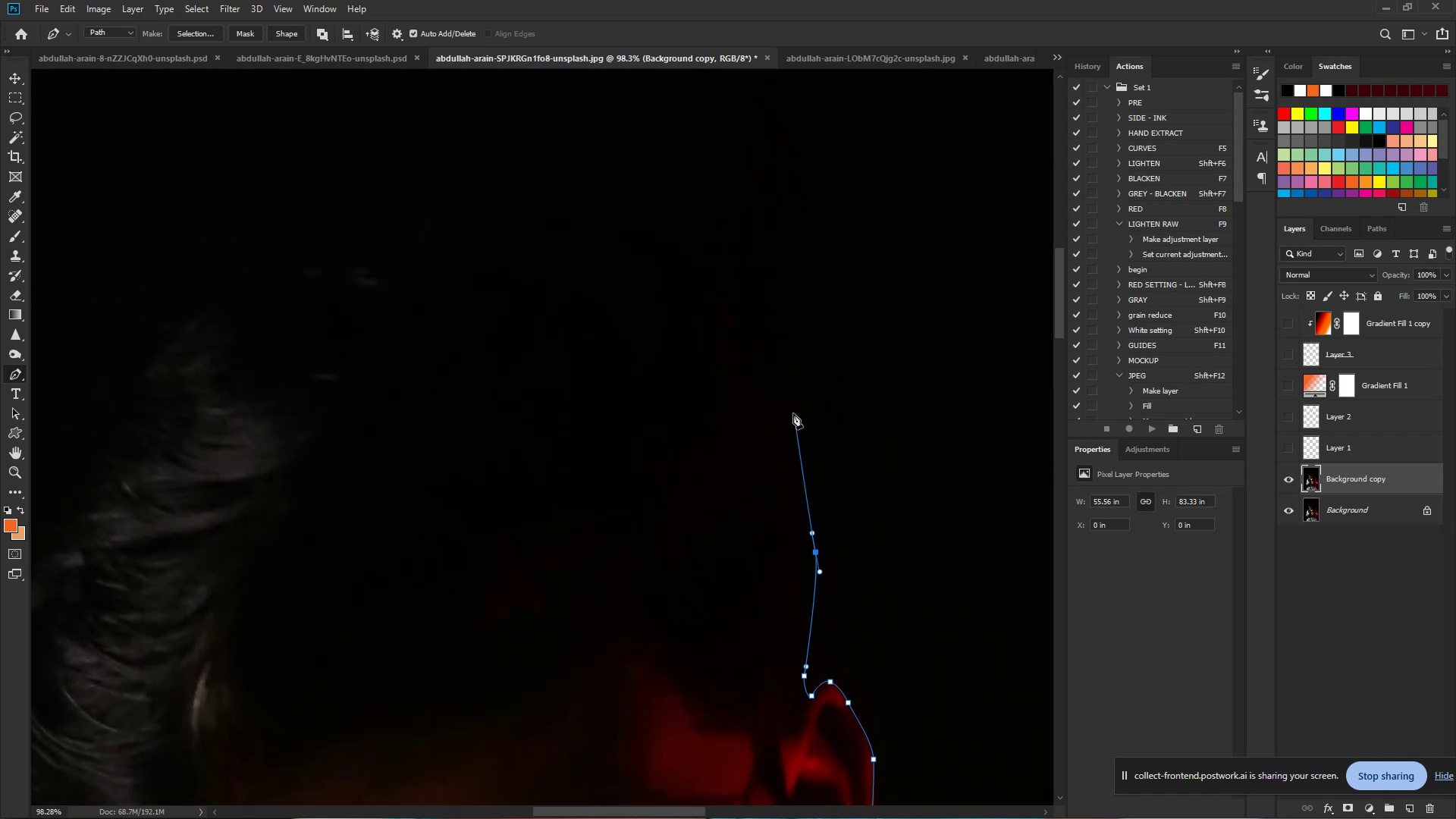 
left_click_drag(start_coordinate=[791, 404], to_coordinate=[783, 384])
 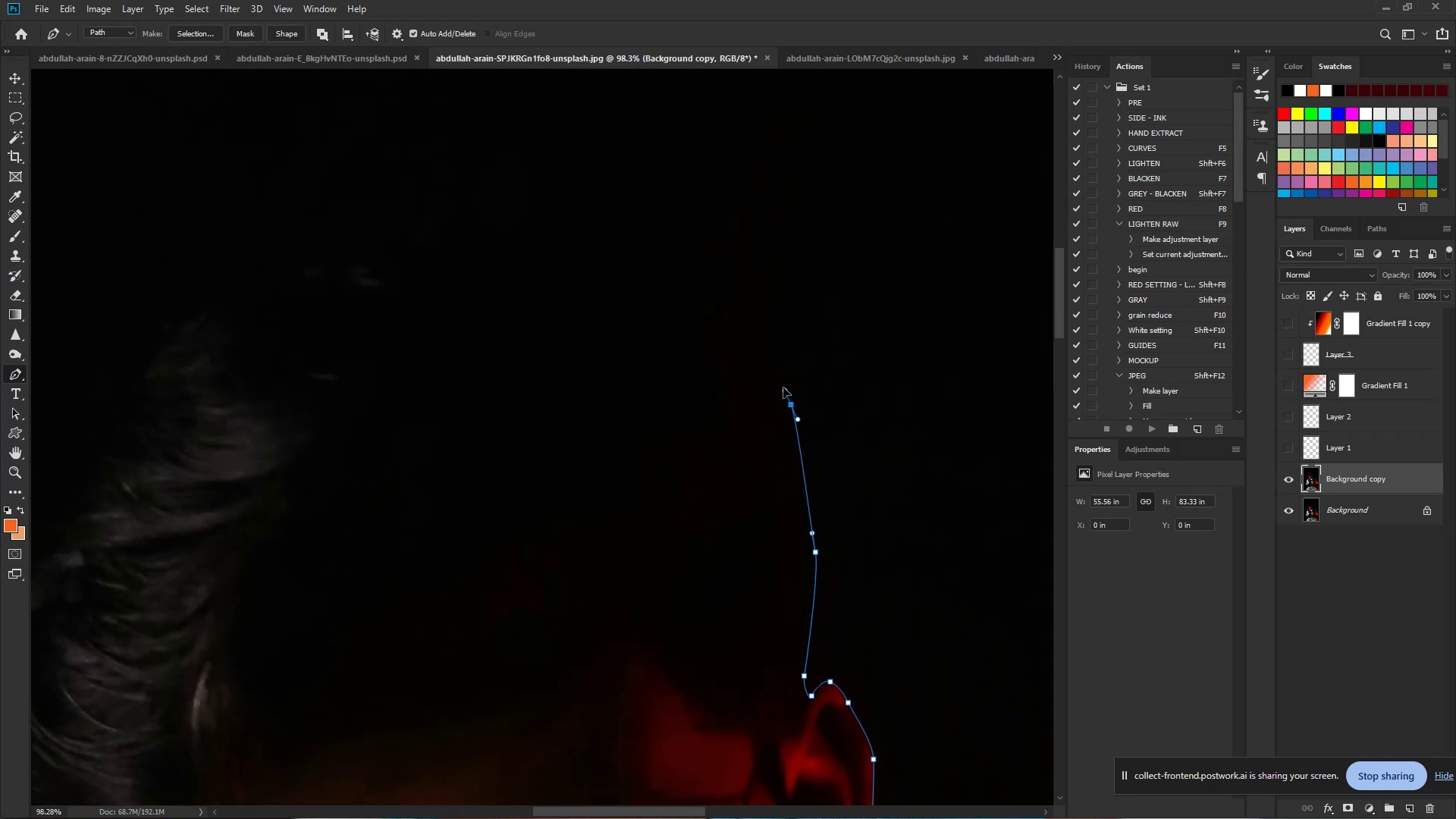 
left_click_drag(start_coordinate=[783, 382], to_coordinate=[780, 376])
 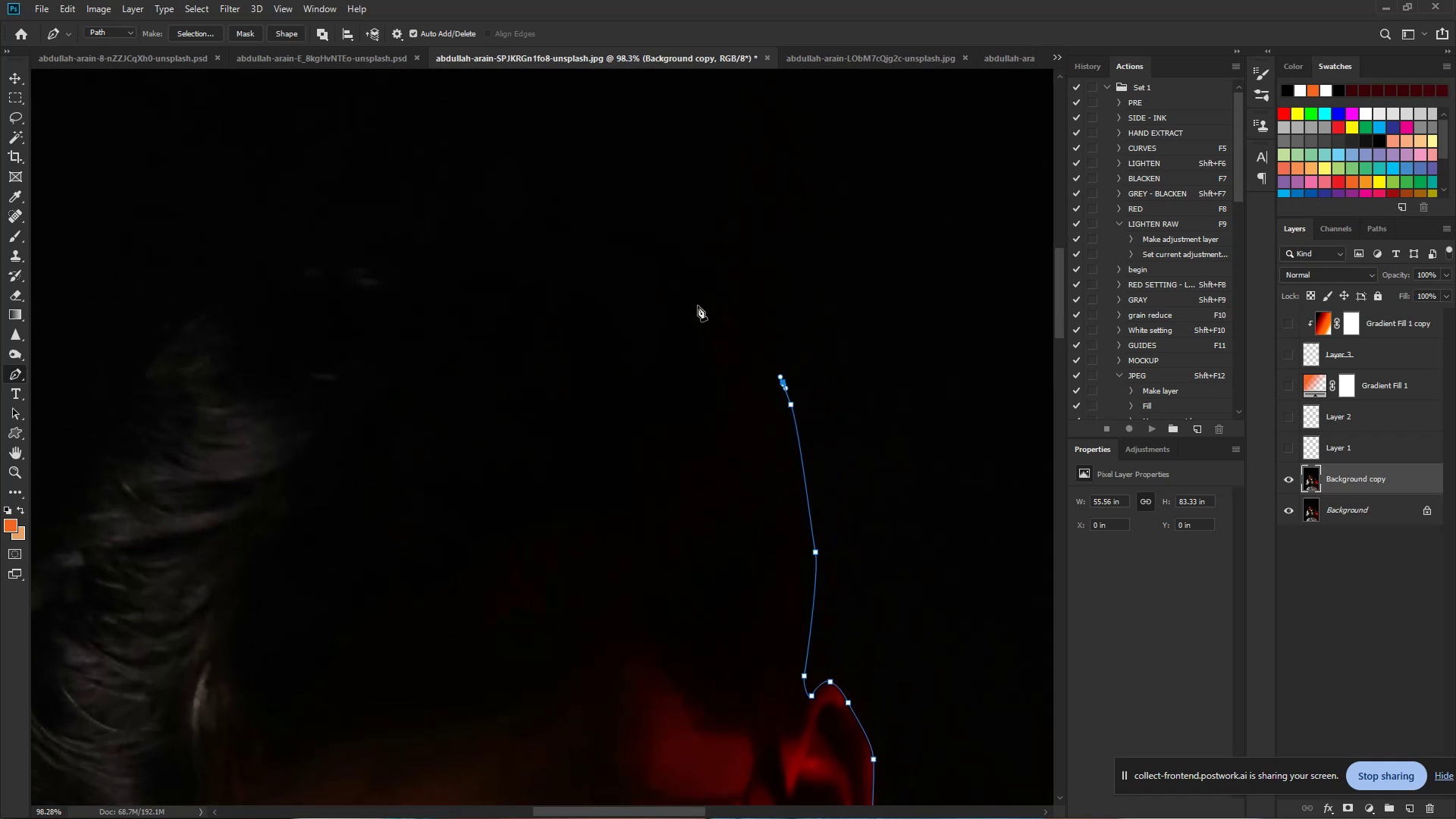 
left_click_drag(start_coordinate=[702, 288], to_coordinate=[673, 275])
 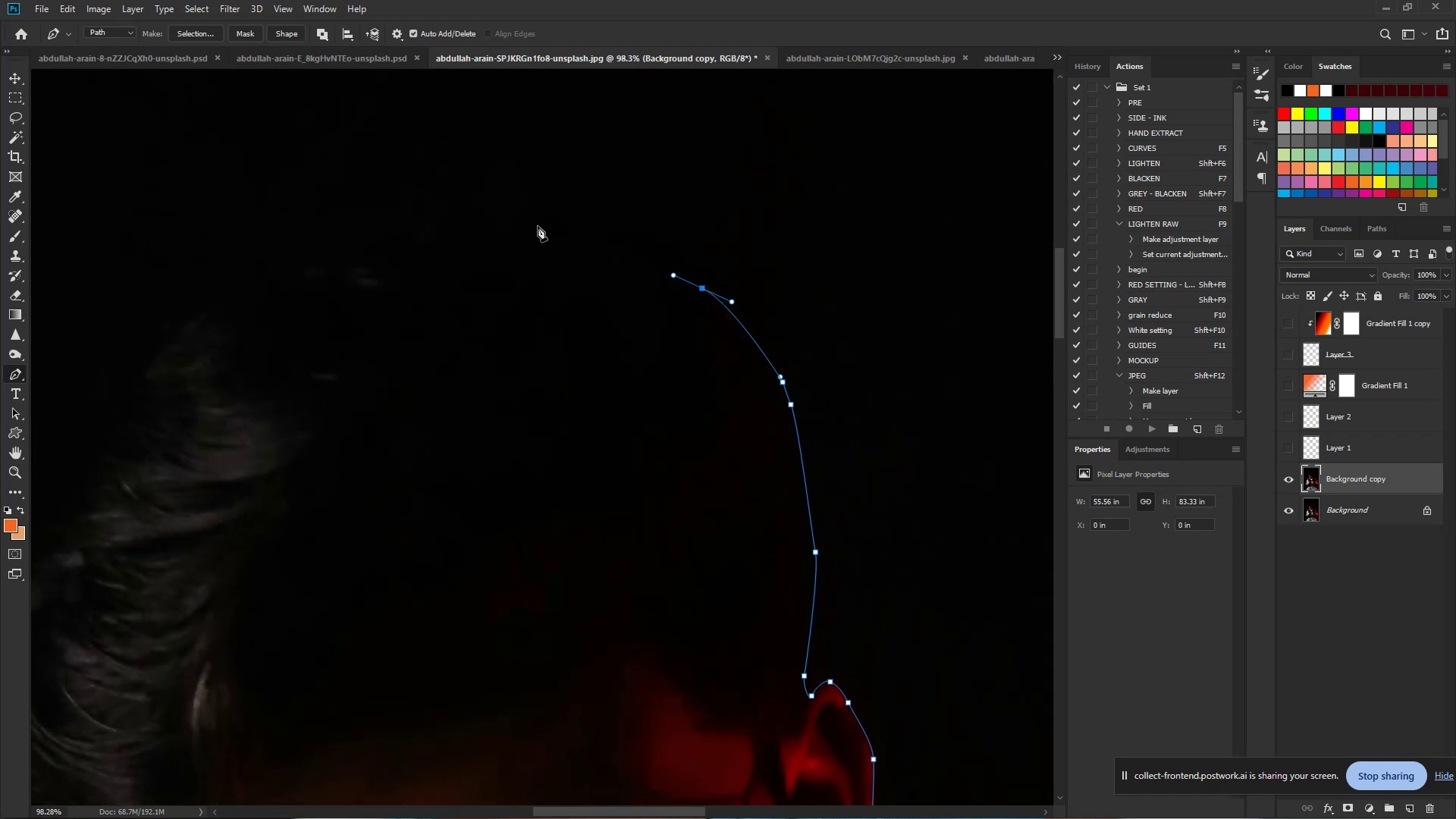 
left_click_drag(start_coordinate=[531, 221], to_coordinate=[519, 218])
 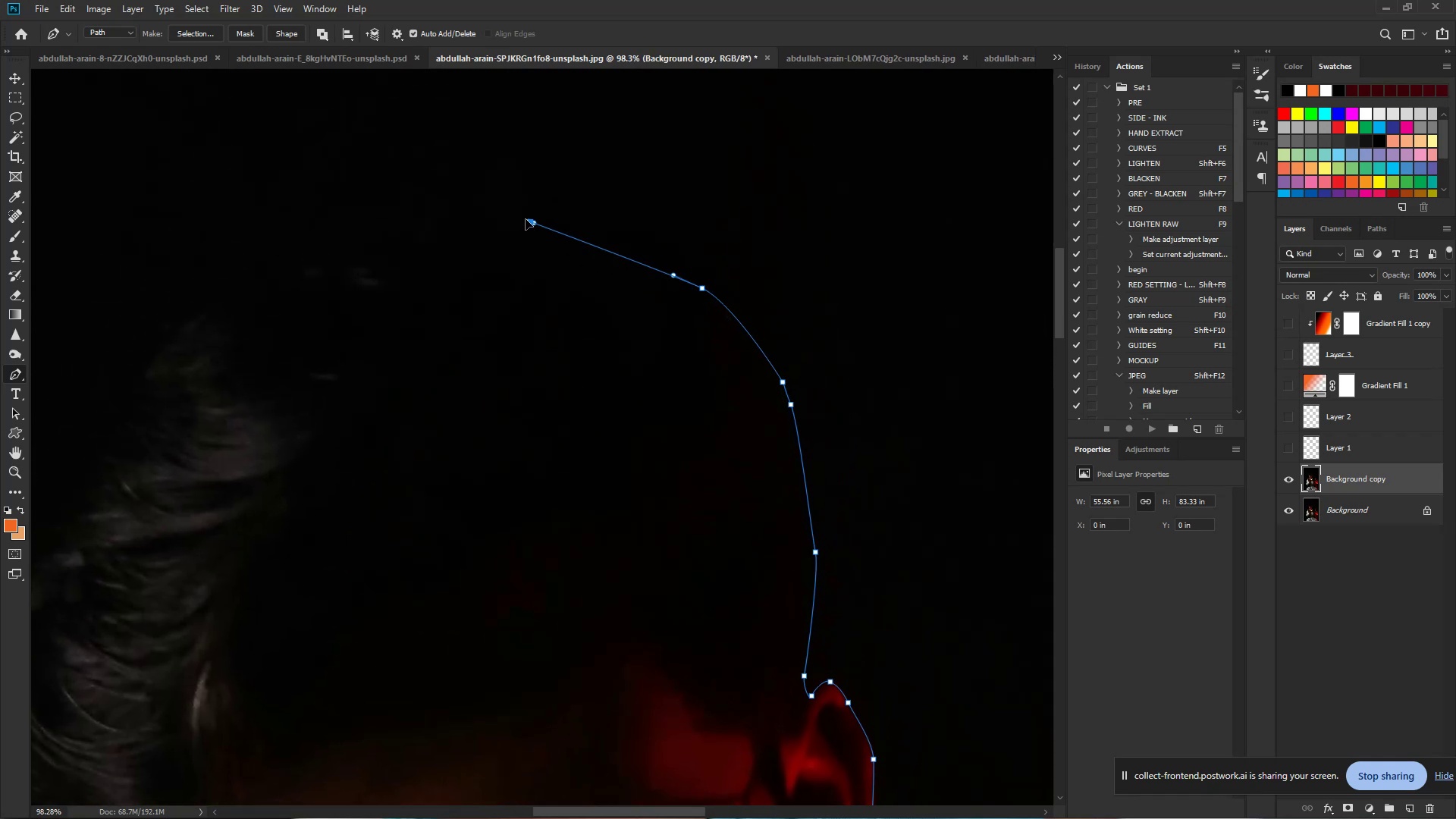 
left_click_drag(start_coordinate=[510, 217], to_coordinate=[500, 215])
 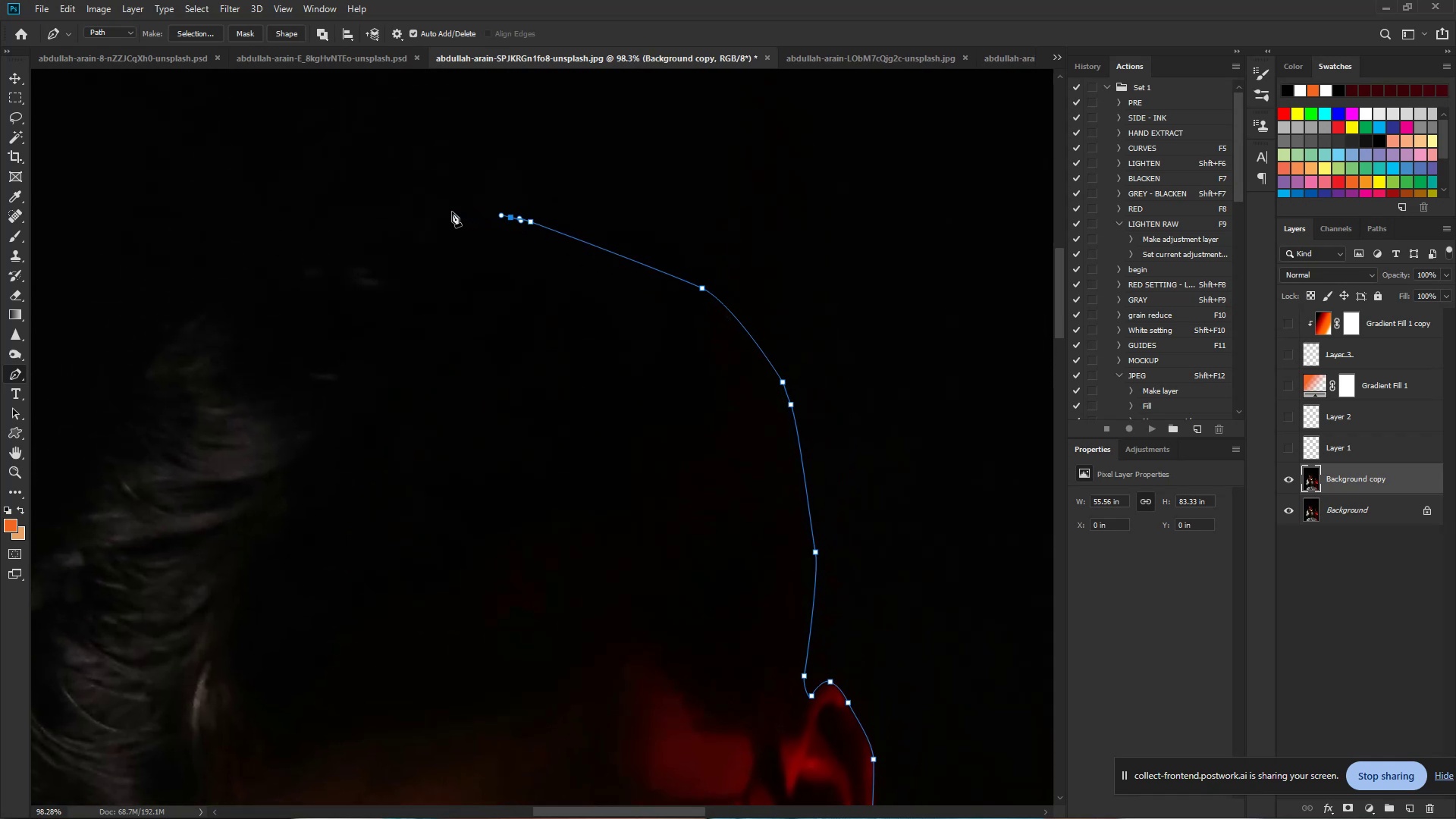 
left_click_drag(start_coordinate=[440, 212], to_coordinate=[427, 212])
 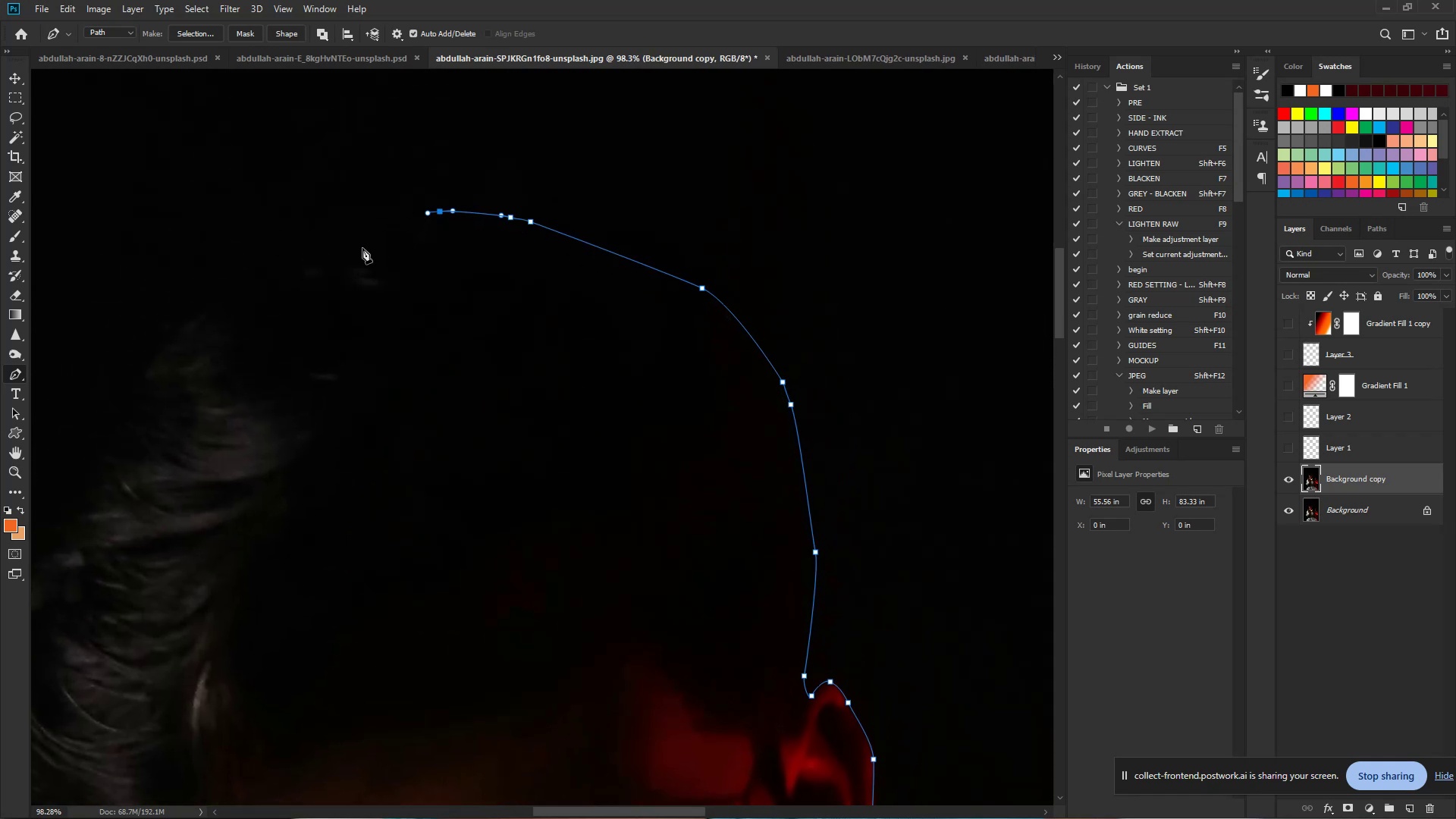 
left_click_drag(start_coordinate=[335, 253], to_coordinate=[324, 253])
 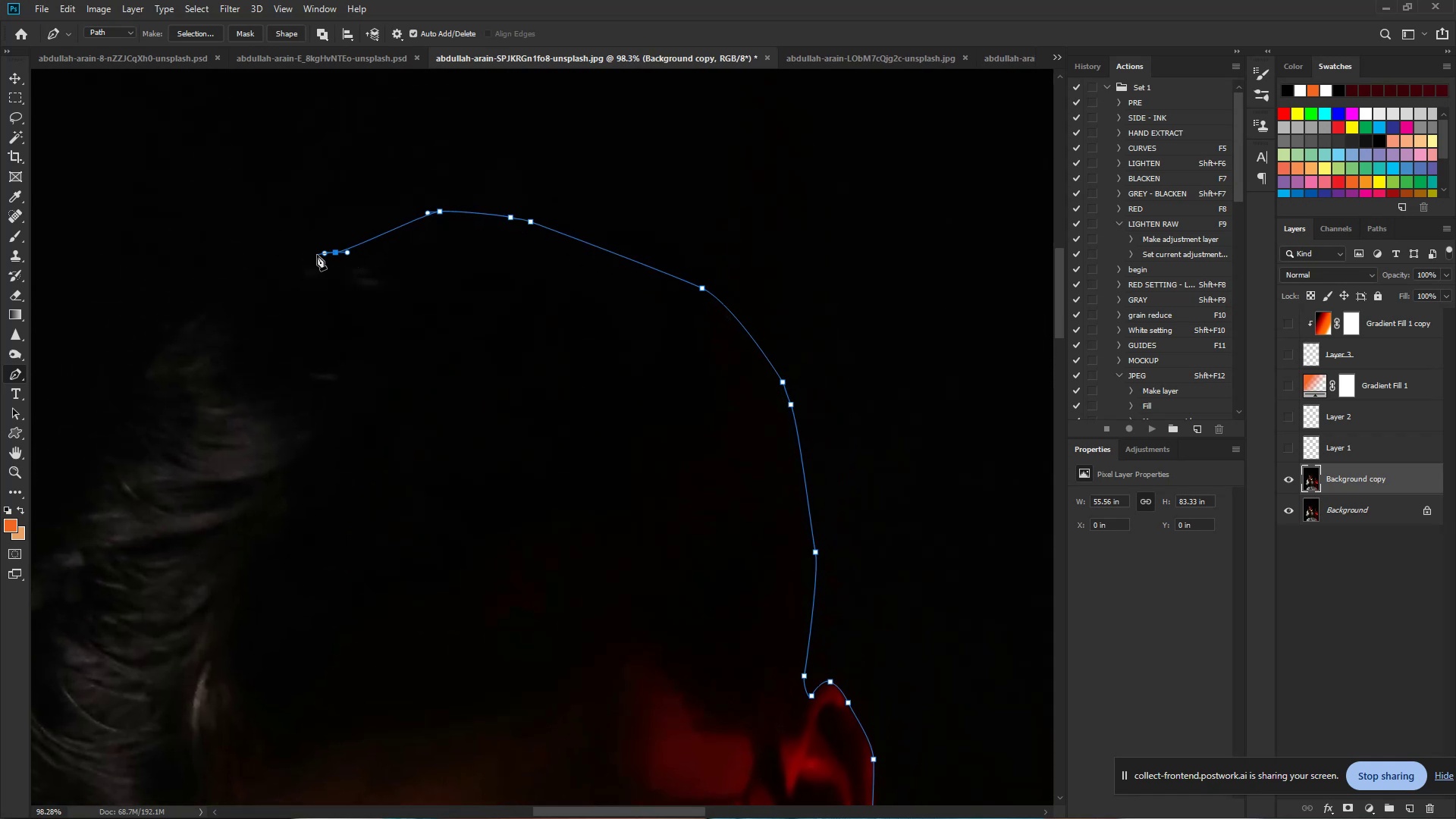 
hold_key(key=Space, duration=0.92)
 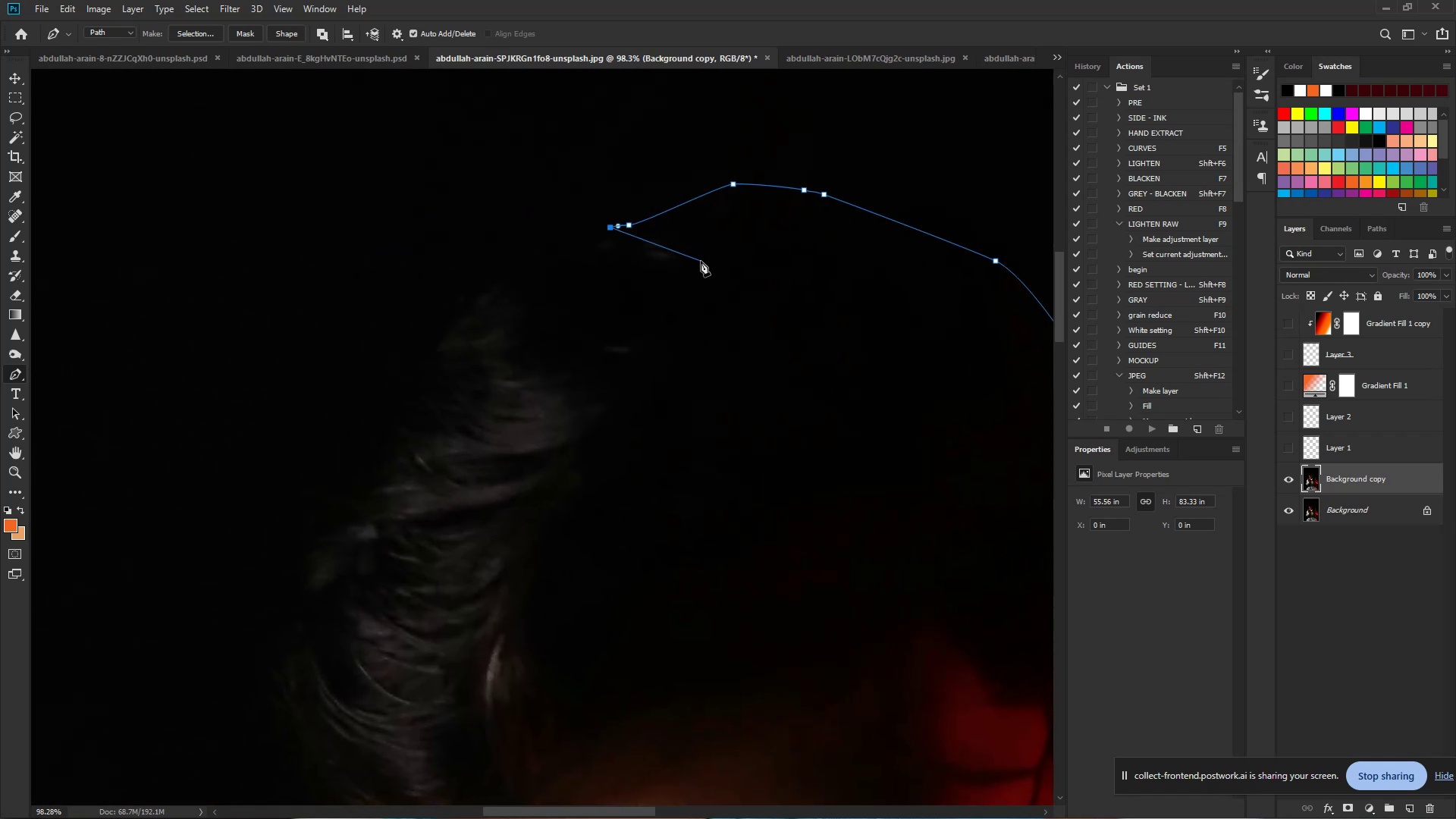 
left_click_drag(start_coordinate=[315, 255], to_coordinate=[609, 228])
 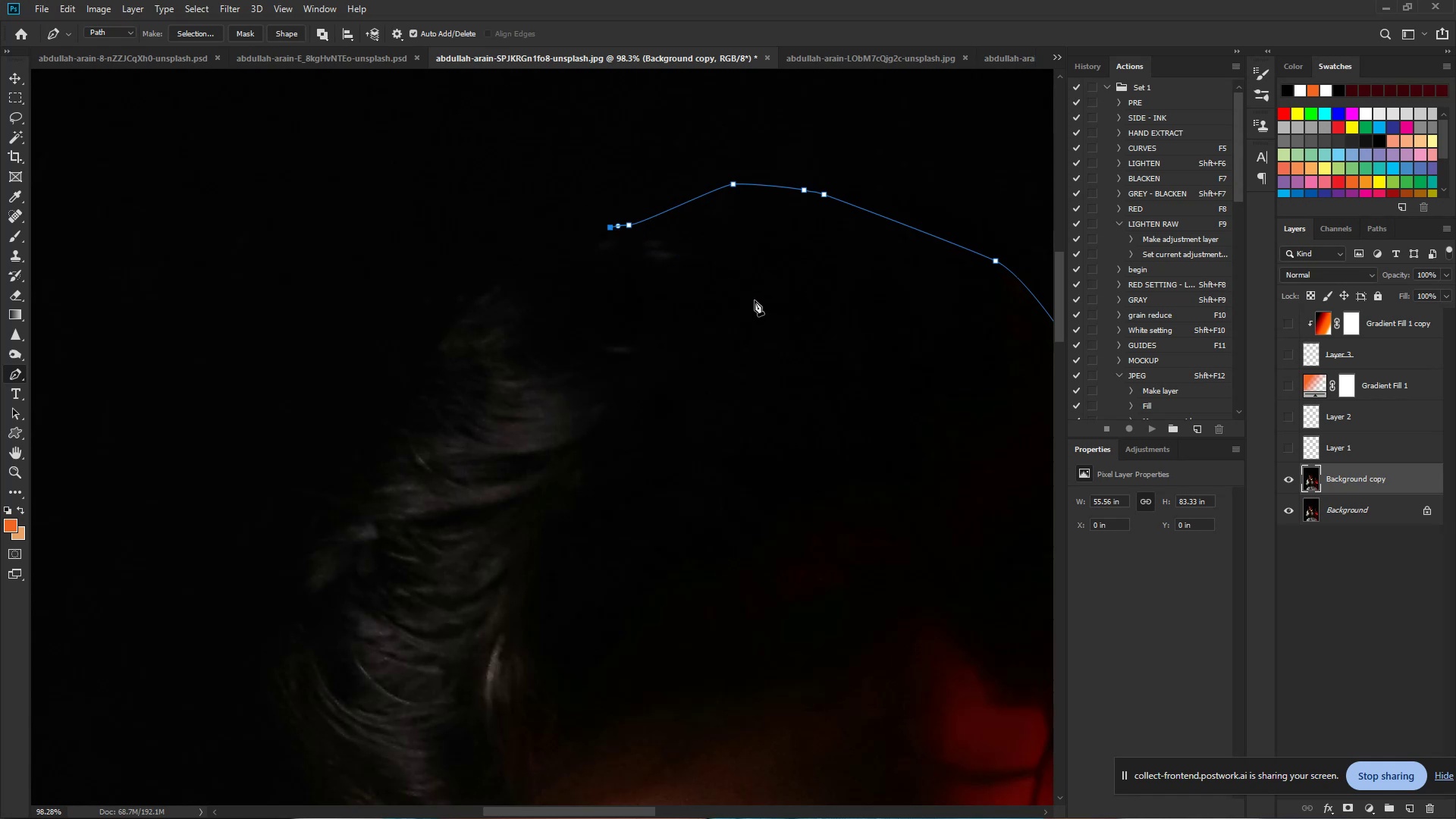 
left_click_drag(start_coordinate=[491, 286], to_coordinate=[466, 297])
 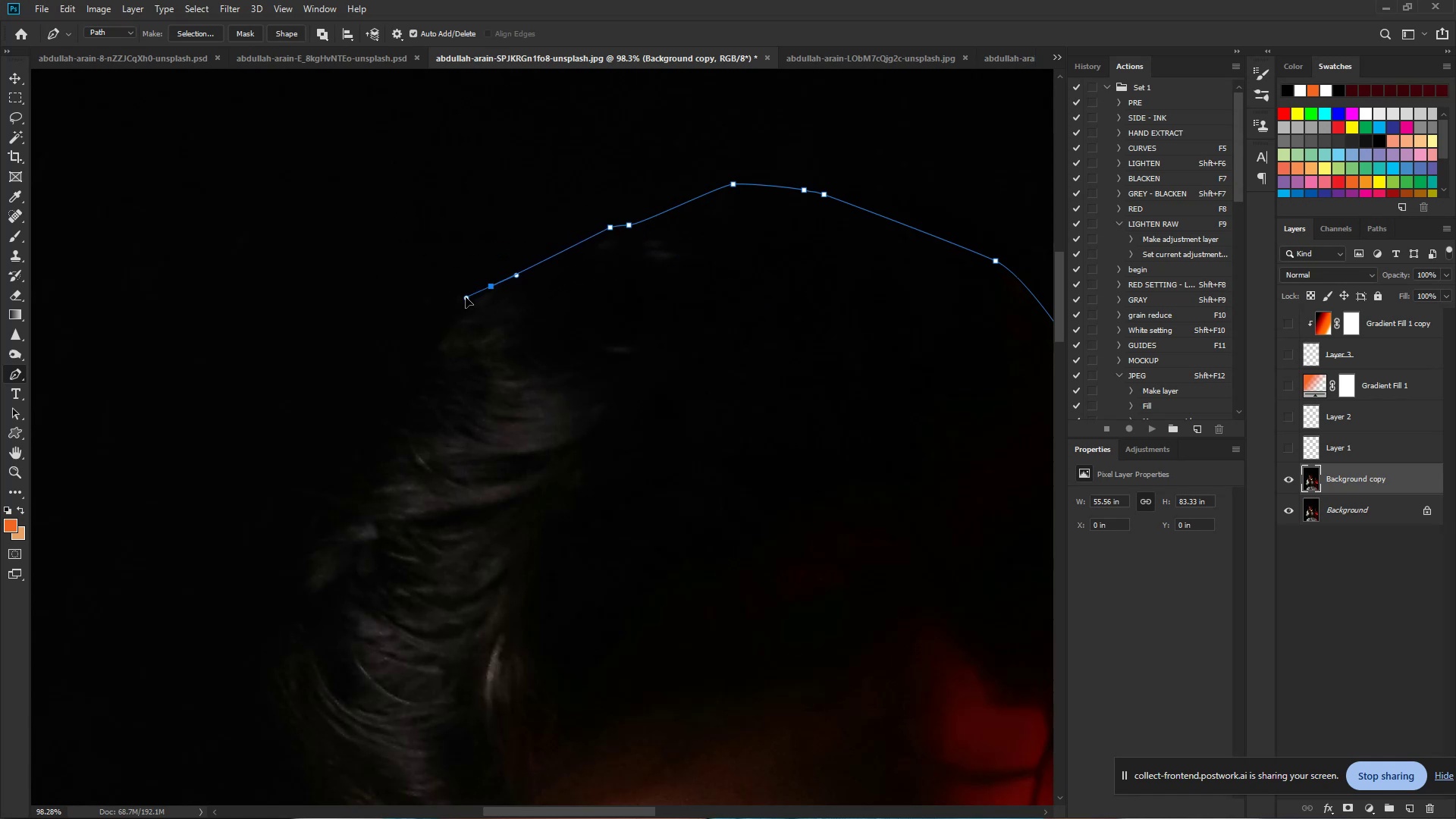 
hold_key(key=Space, duration=1.02)
 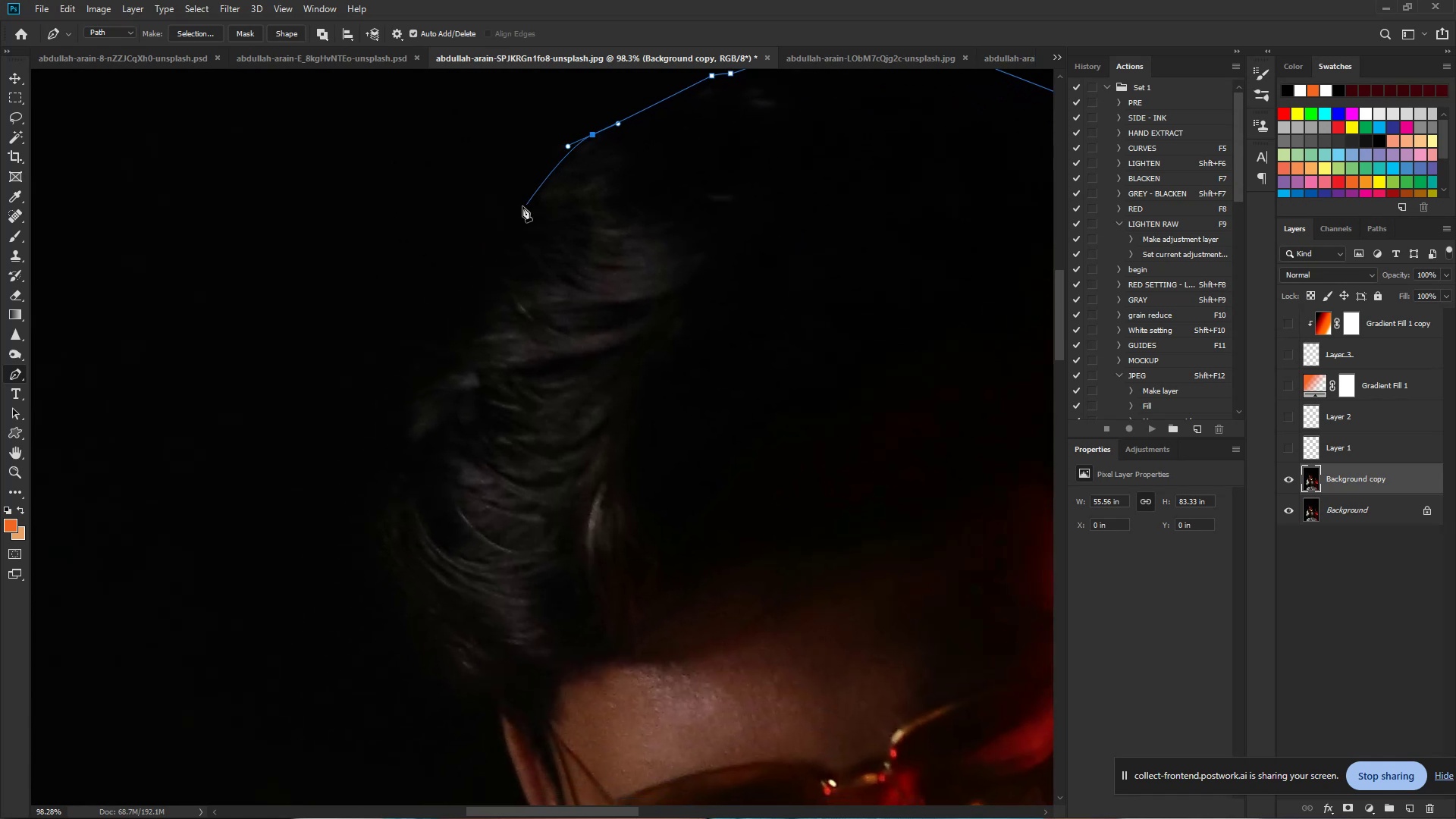 
left_click_drag(start_coordinate=[466, 297], to_coordinate=[567, 146])
 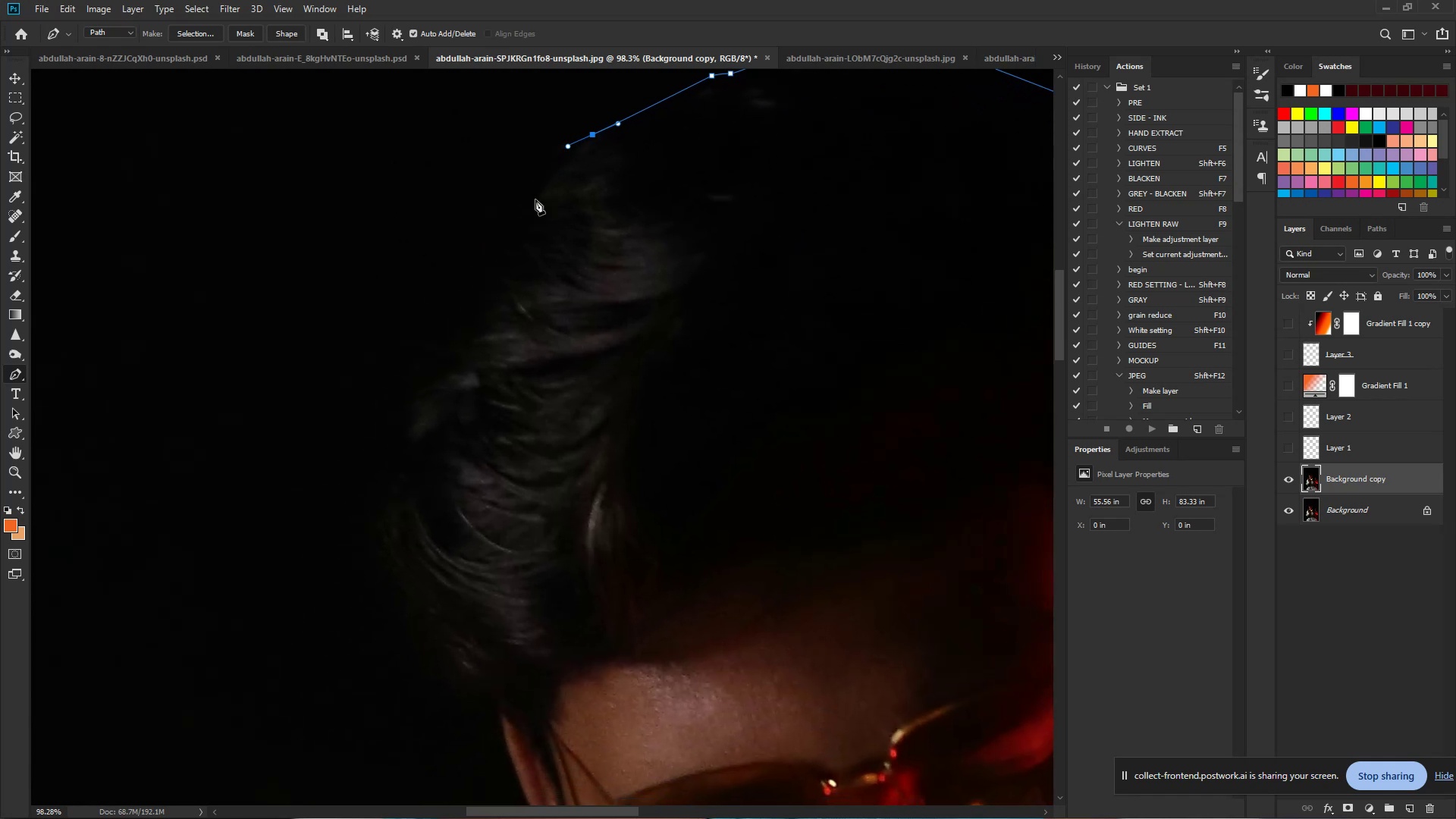 
left_click_drag(start_coordinate=[519, 209], to_coordinate=[512, 218])
 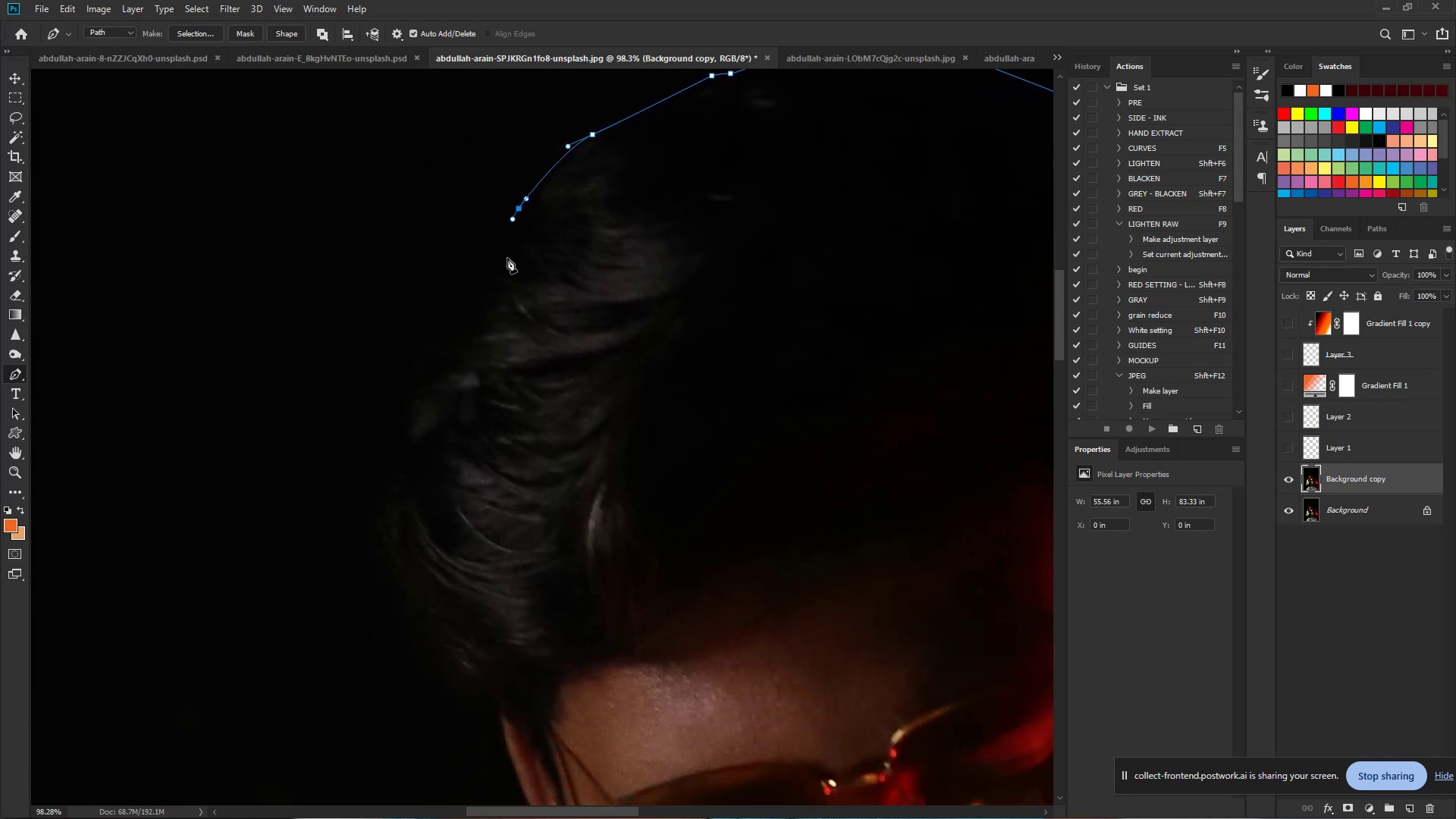 
hold_key(key=Space, duration=0.7)
 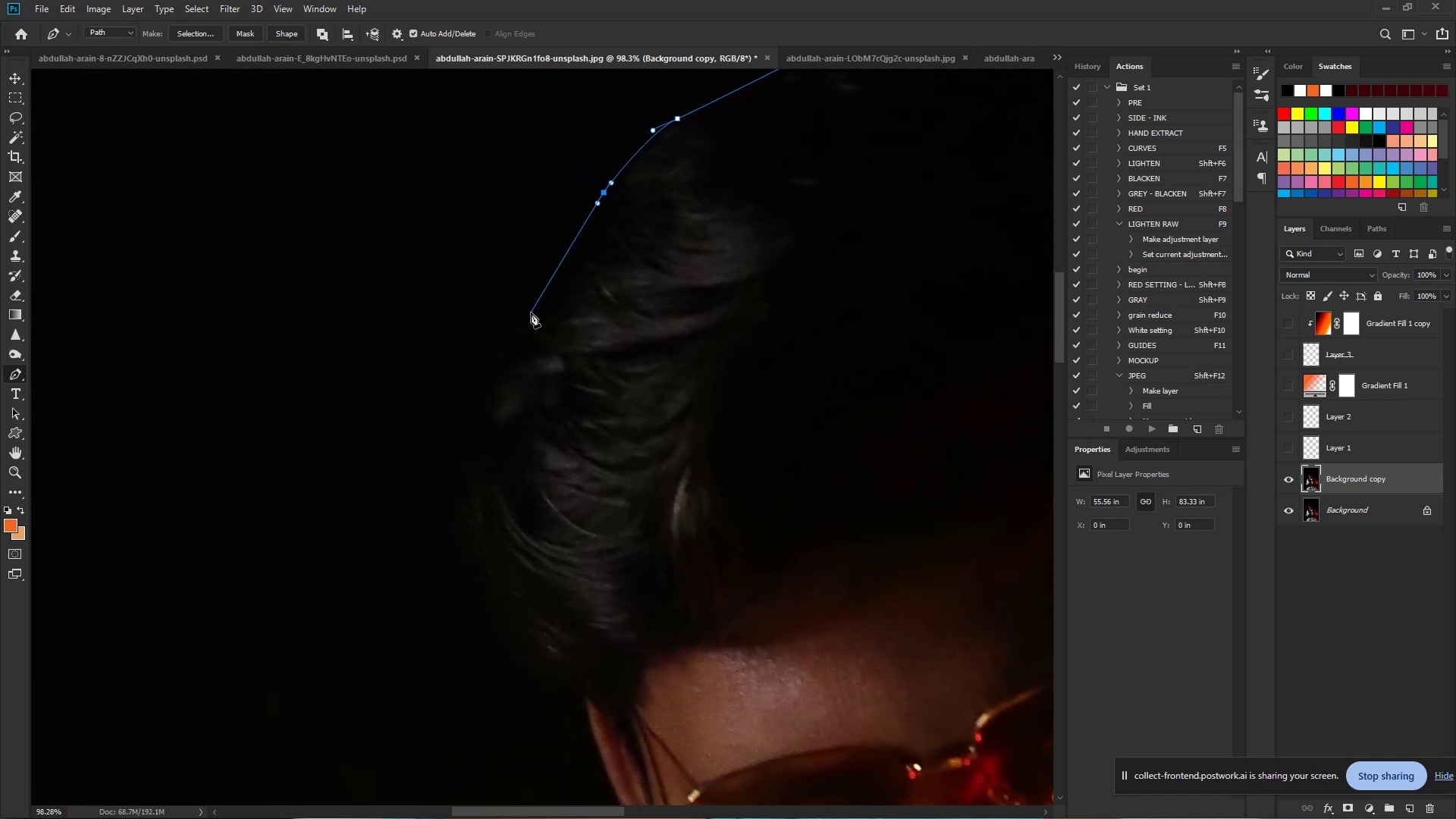 
left_click_drag(start_coordinate=[507, 259], to_coordinate=[592, 243])
 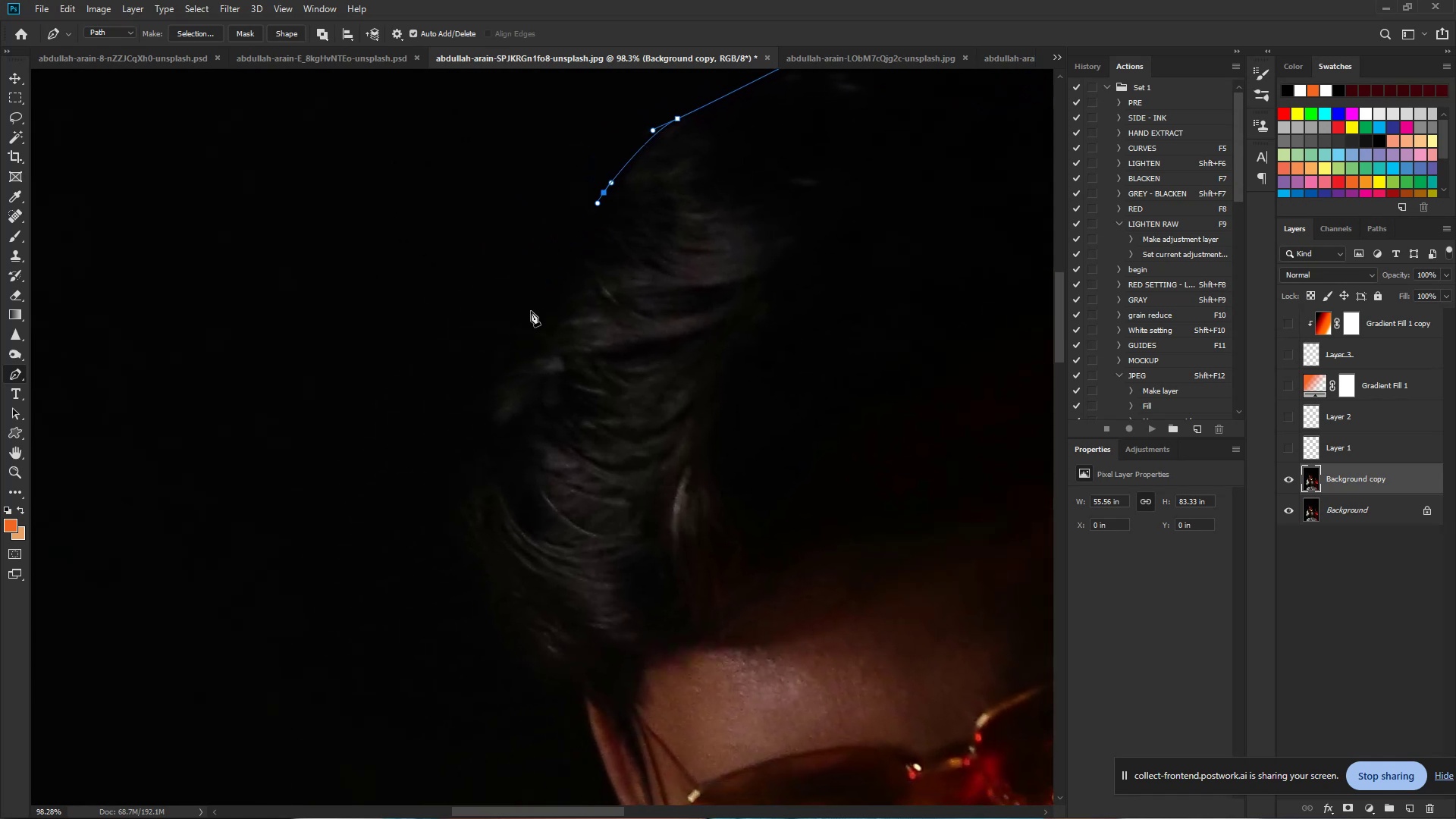 
left_click_drag(start_coordinate=[532, 316], to_coordinate=[517, 324])
 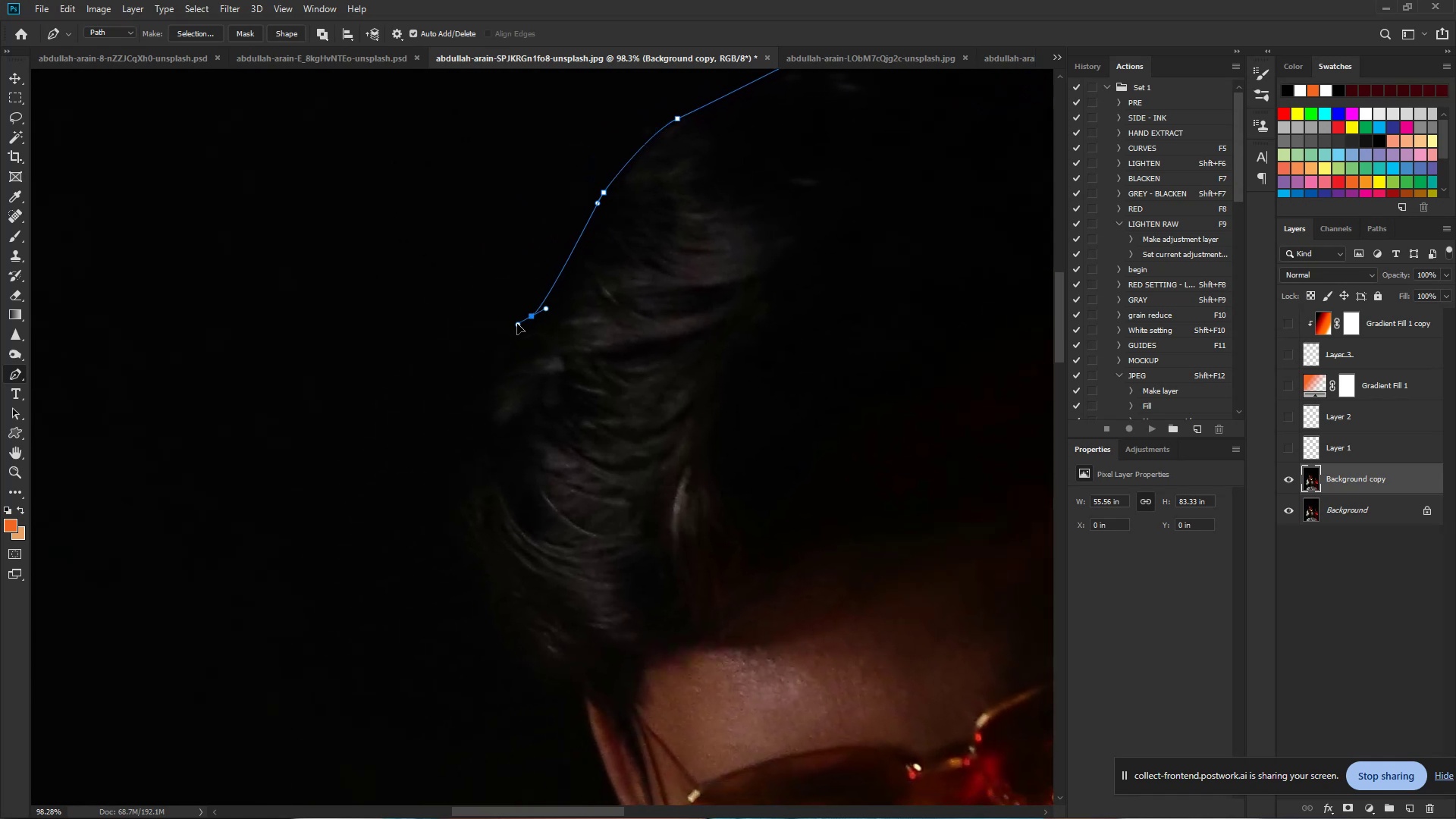 
hold_key(key=Space, duration=0.7)
 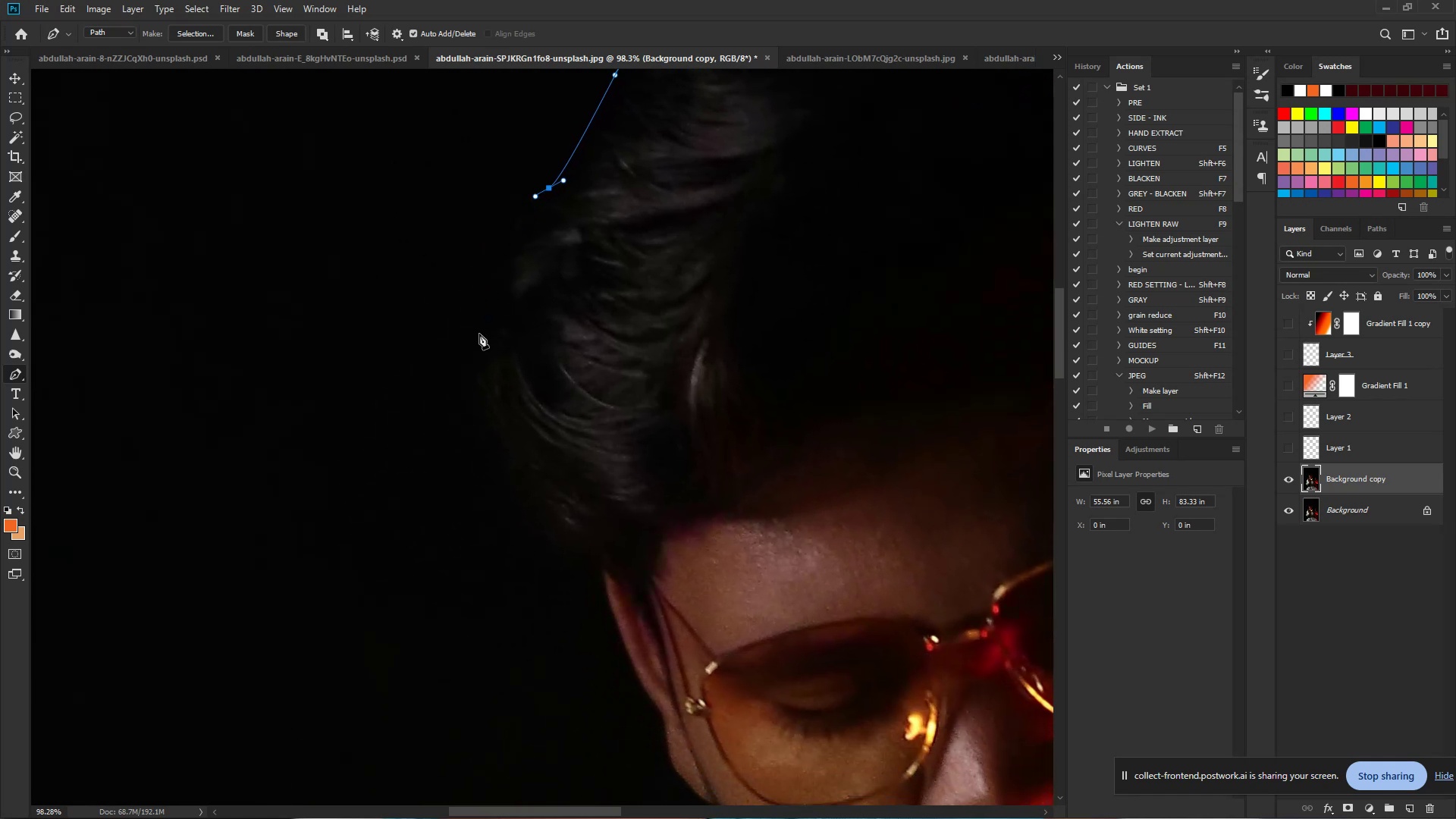 
left_click_drag(start_coordinate=[517, 324], to_coordinate=[535, 196])
 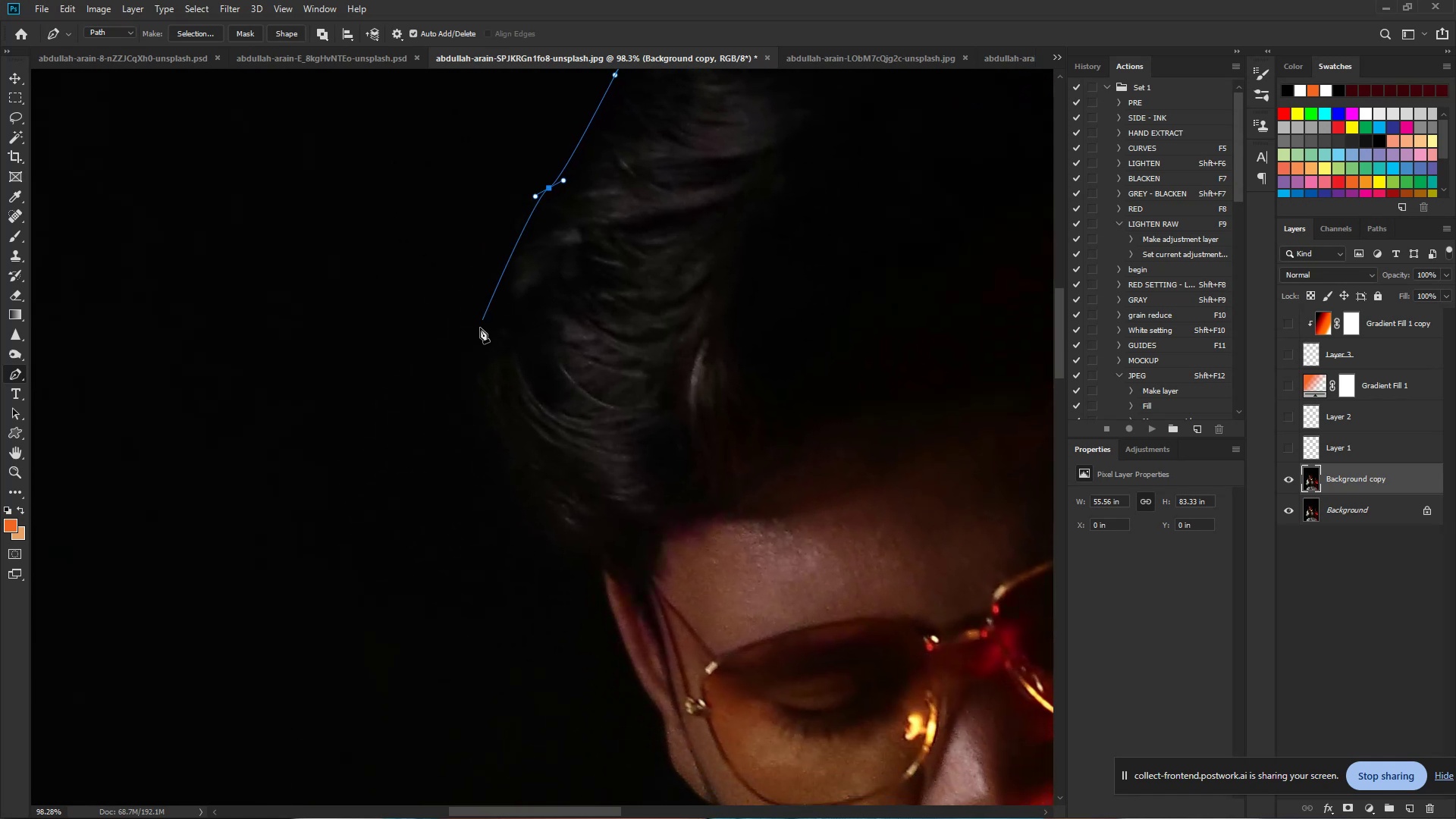 
left_click_drag(start_coordinate=[476, 342], to_coordinate=[475, 375])
 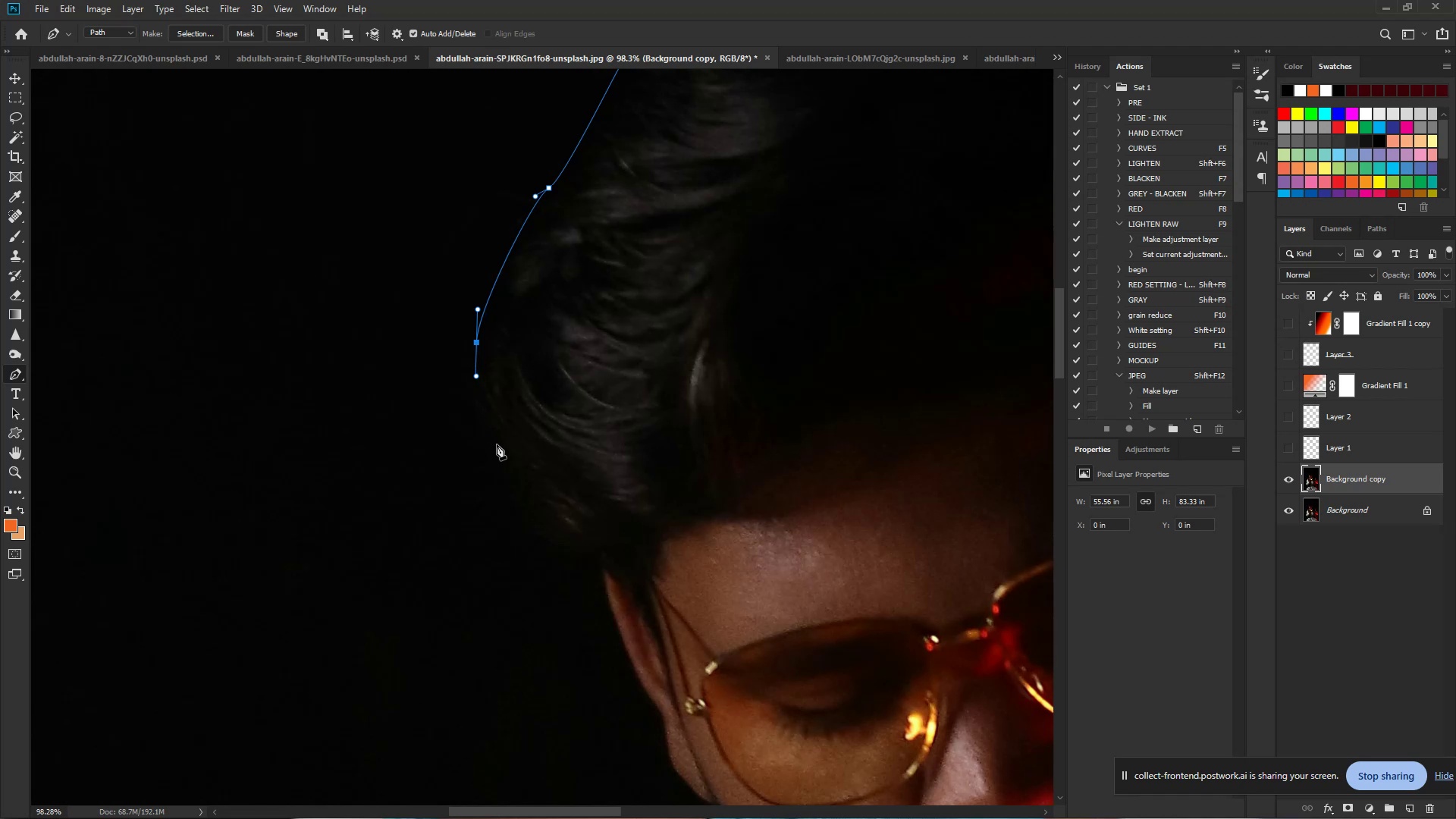 
left_click_drag(start_coordinate=[500, 453], to_coordinate=[506, 473])
 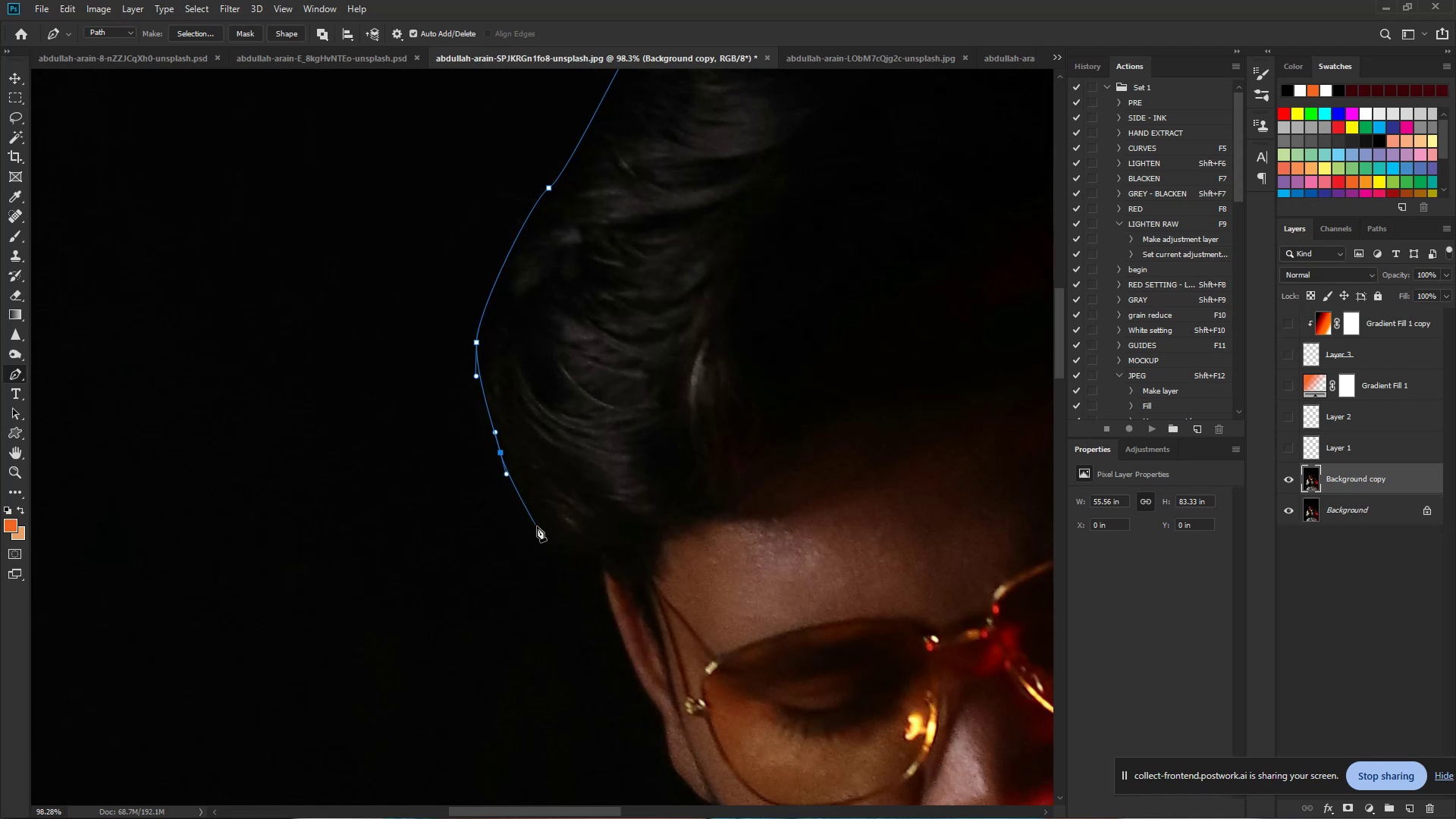 
left_click_drag(start_coordinate=[543, 533], to_coordinate=[560, 549])
 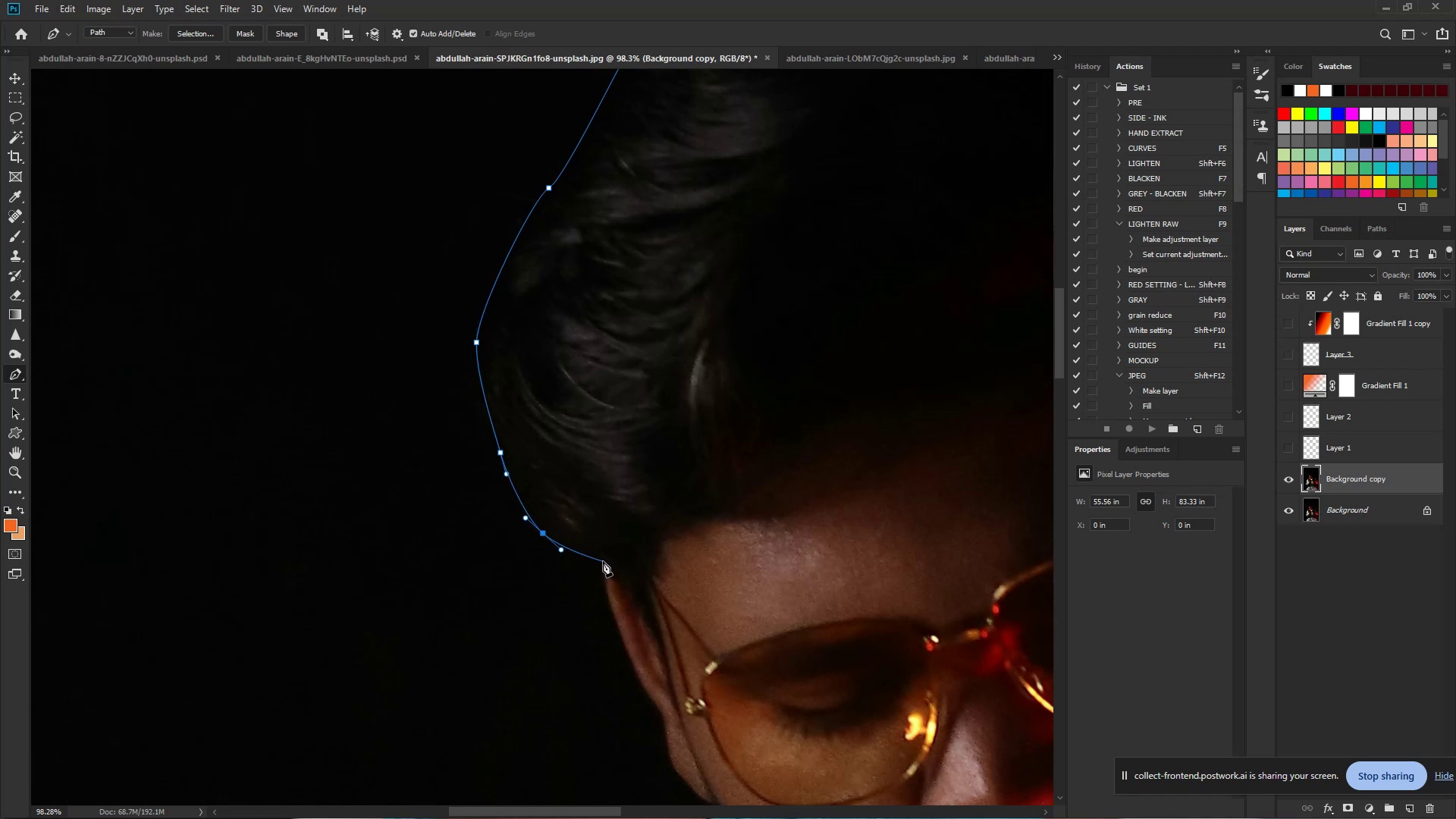 
hold_key(key=Space, duration=0.86)
 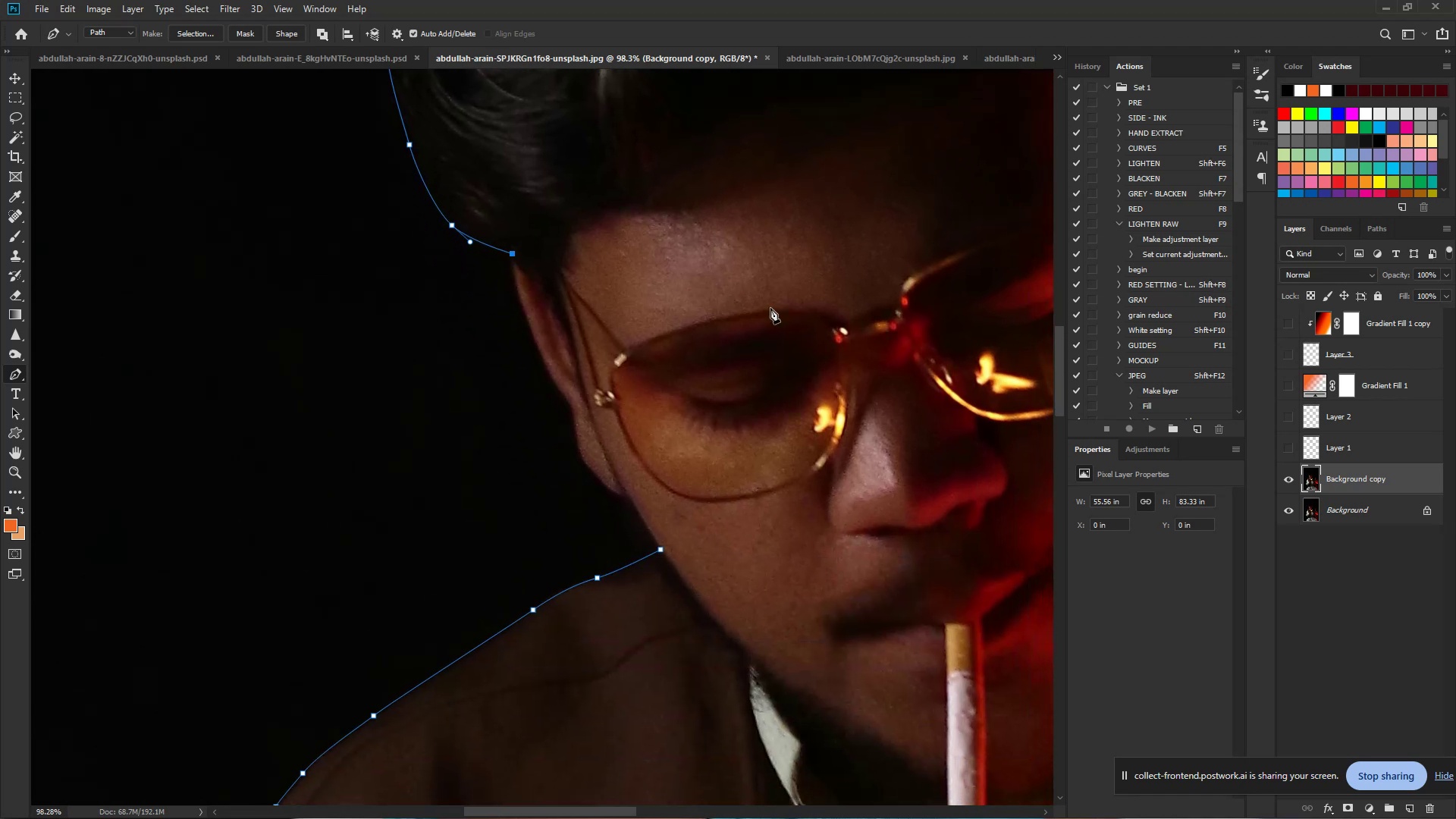 
left_click_drag(start_coordinate=[599, 558], to_coordinate=[508, 250])
 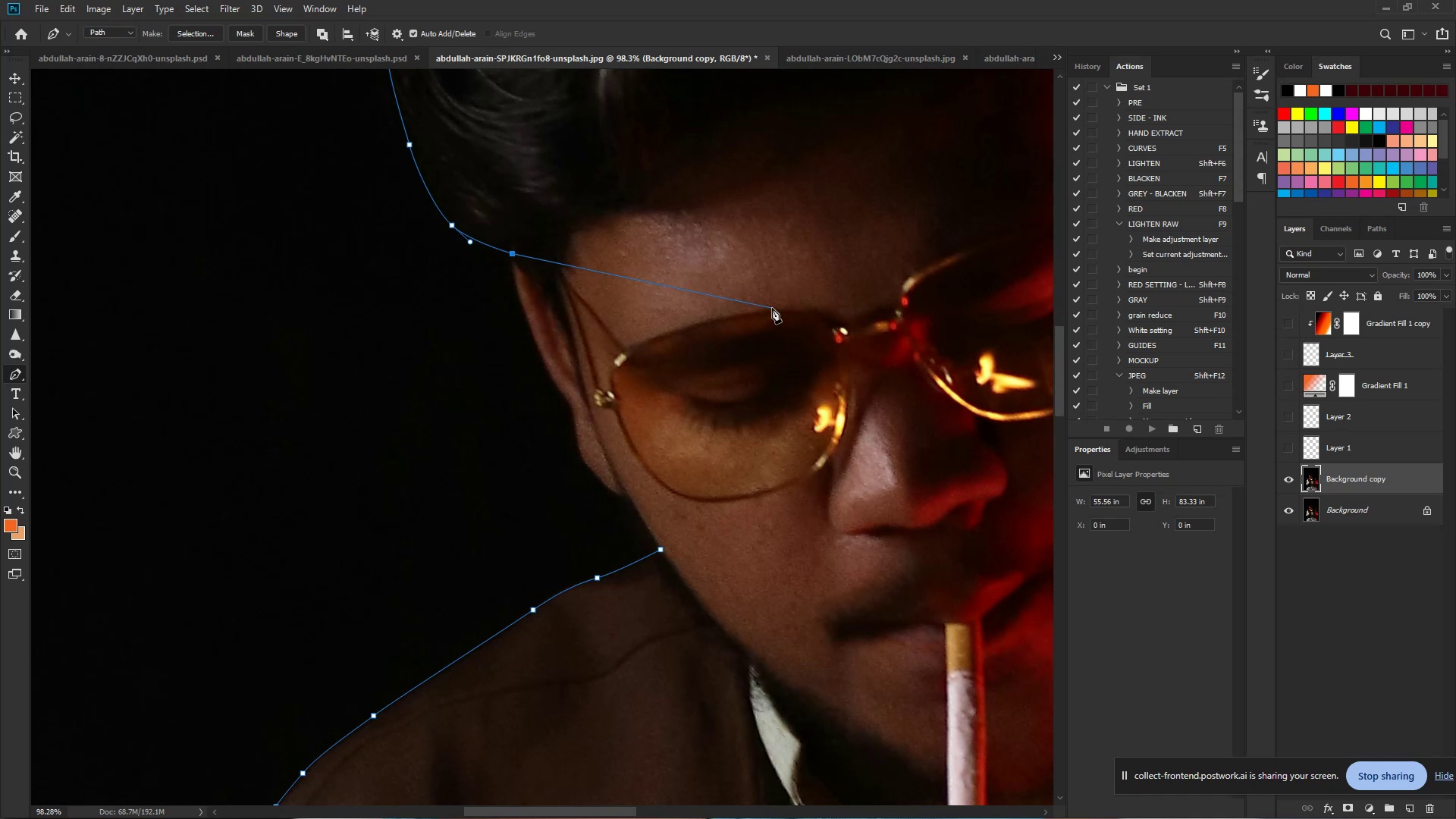 
wait(16.54)
 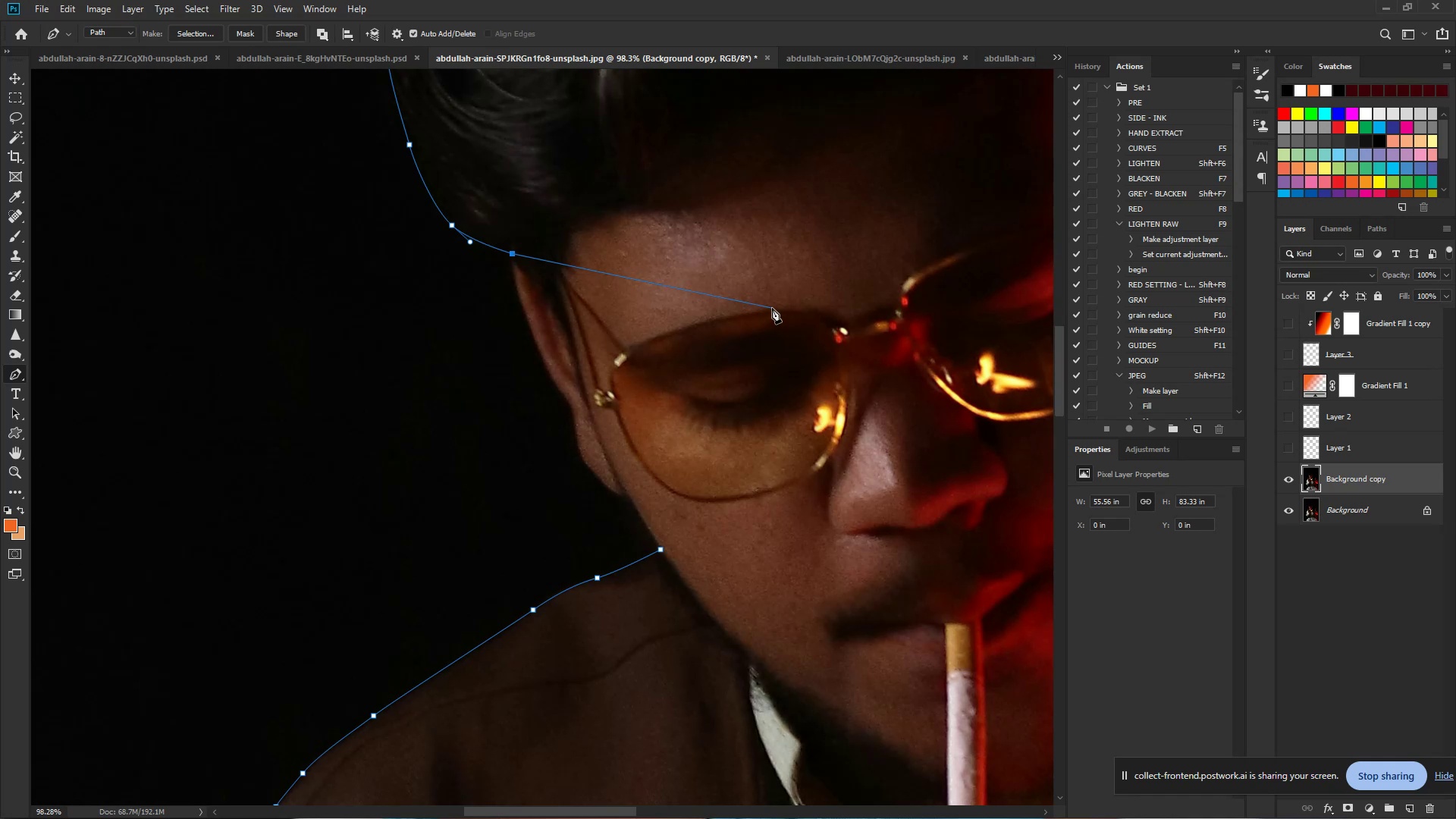 
hold_key(key=ControlLeft, duration=0.7)
 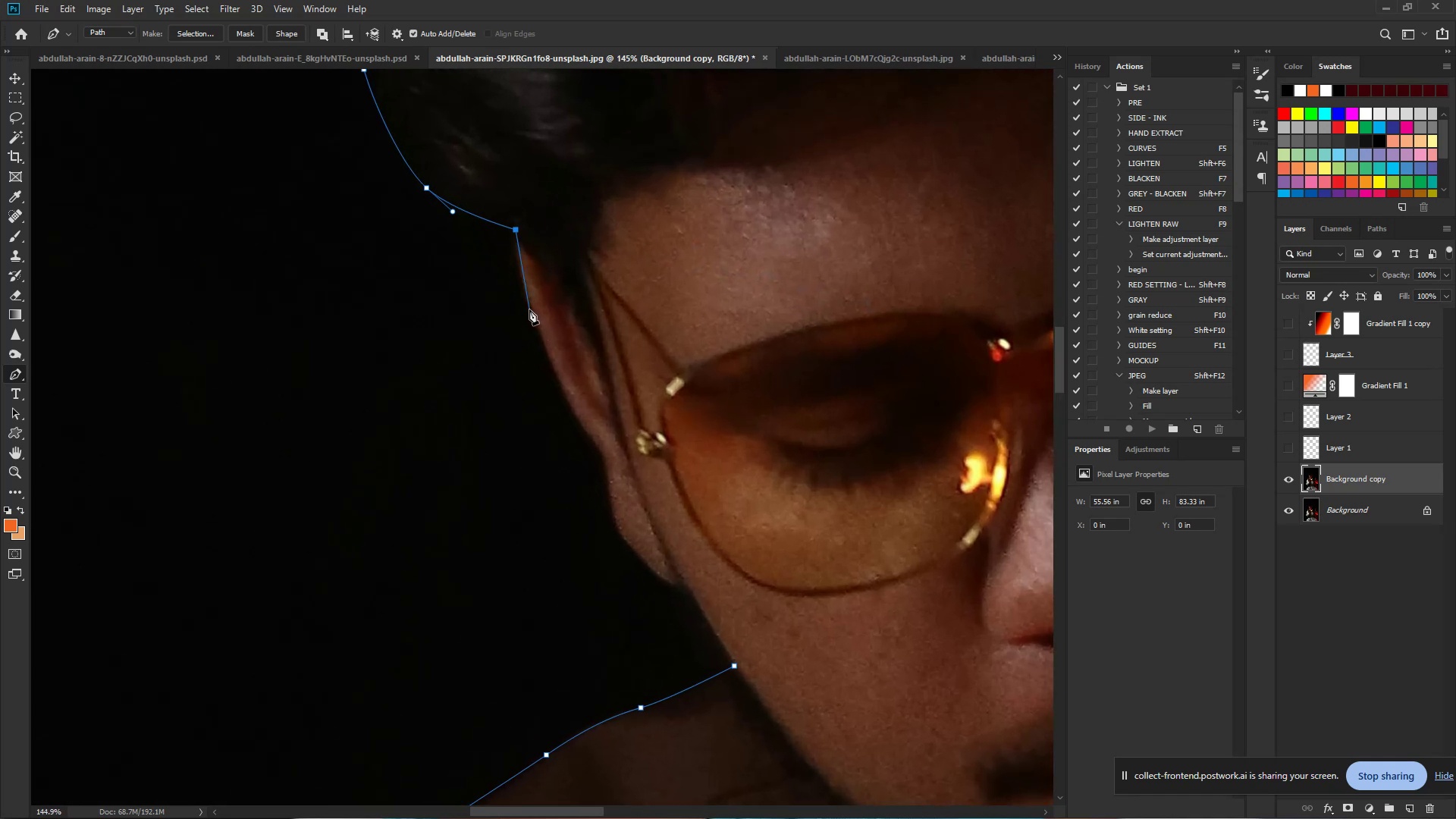 
hold_key(key=Space, duration=0.43)
 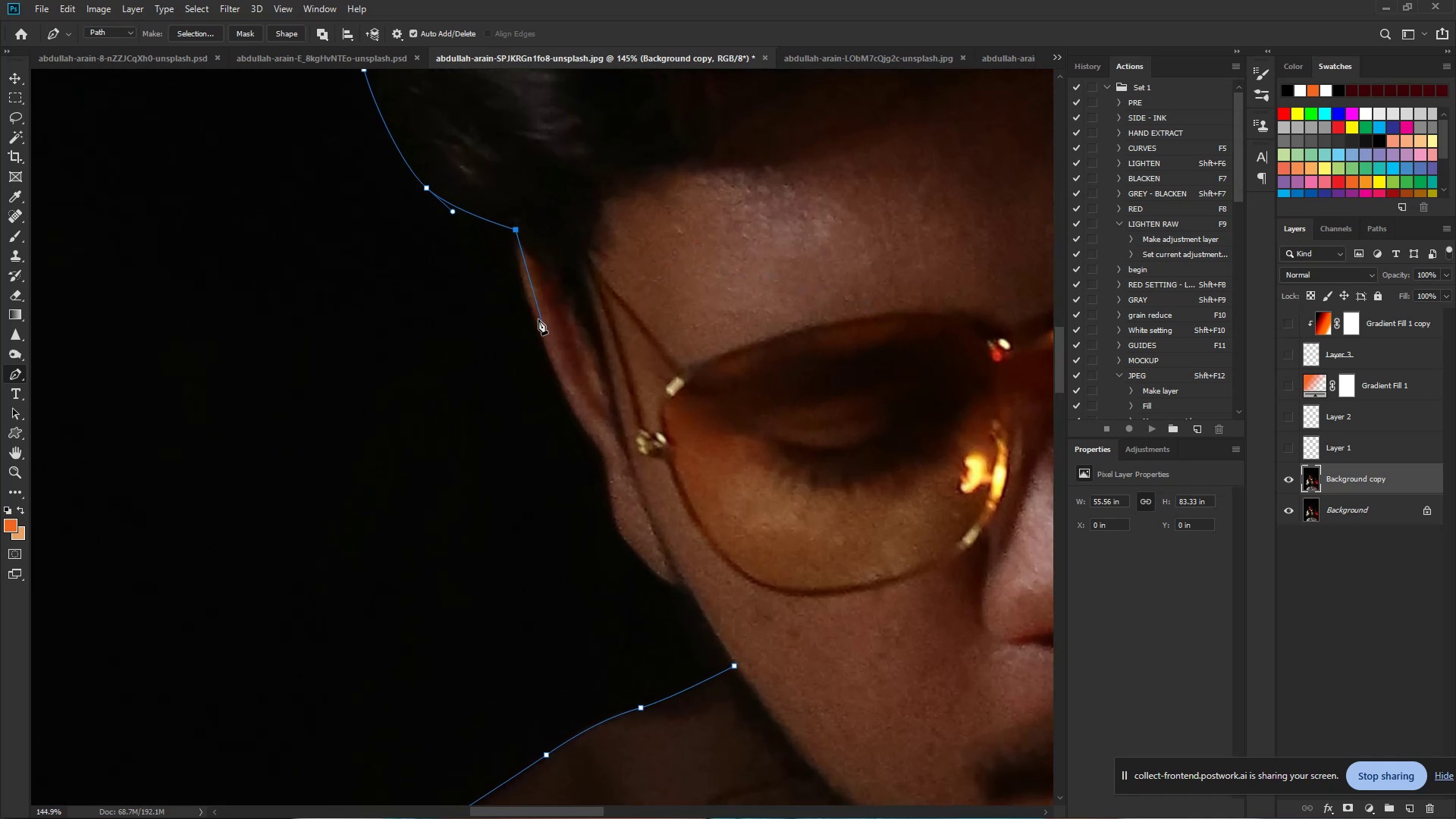 
left_click_drag(start_coordinate=[504, 303], to_coordinate=[535, 320])
 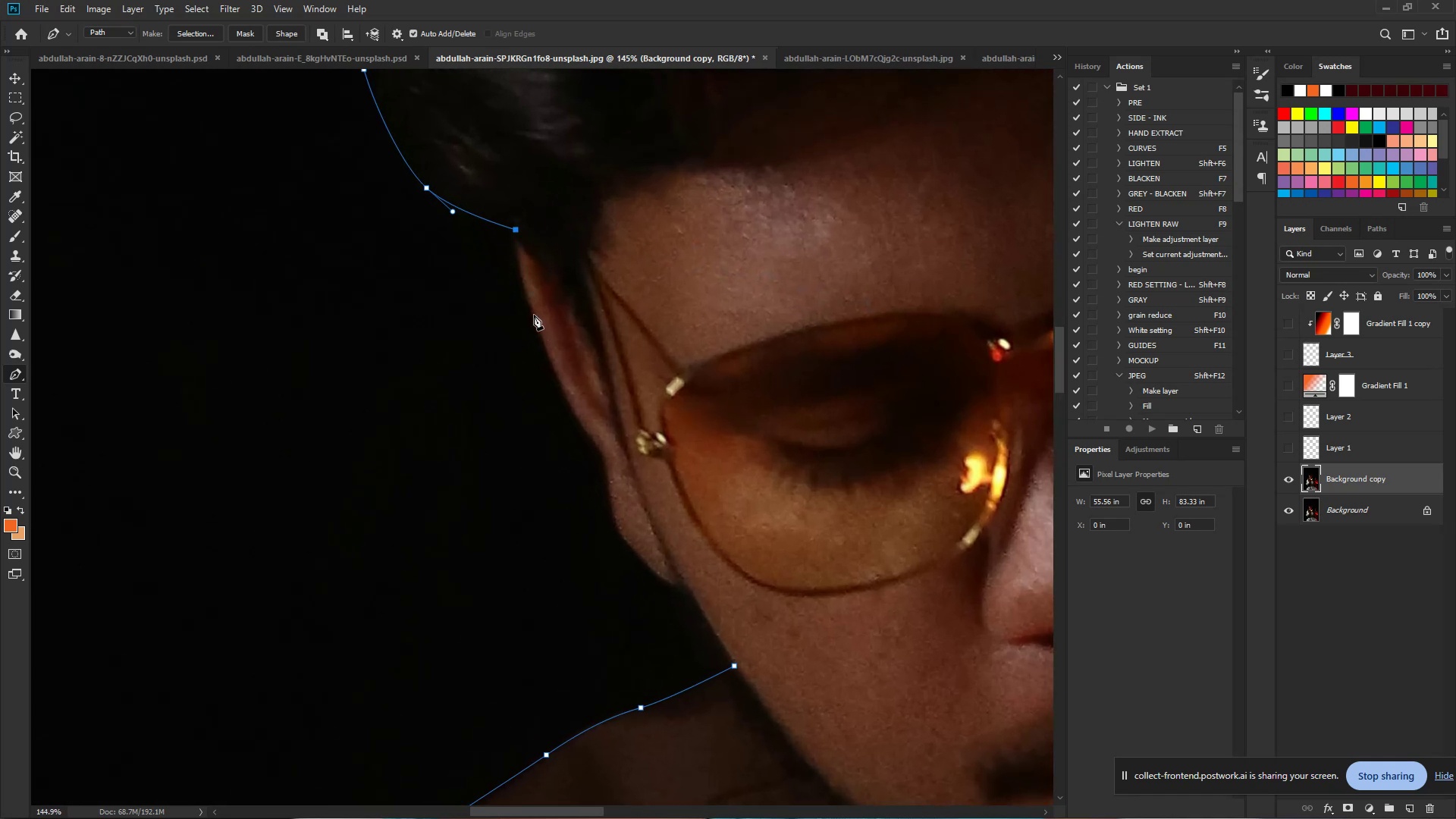 
hold_key(key=ControlLeft, duration=0.66)
 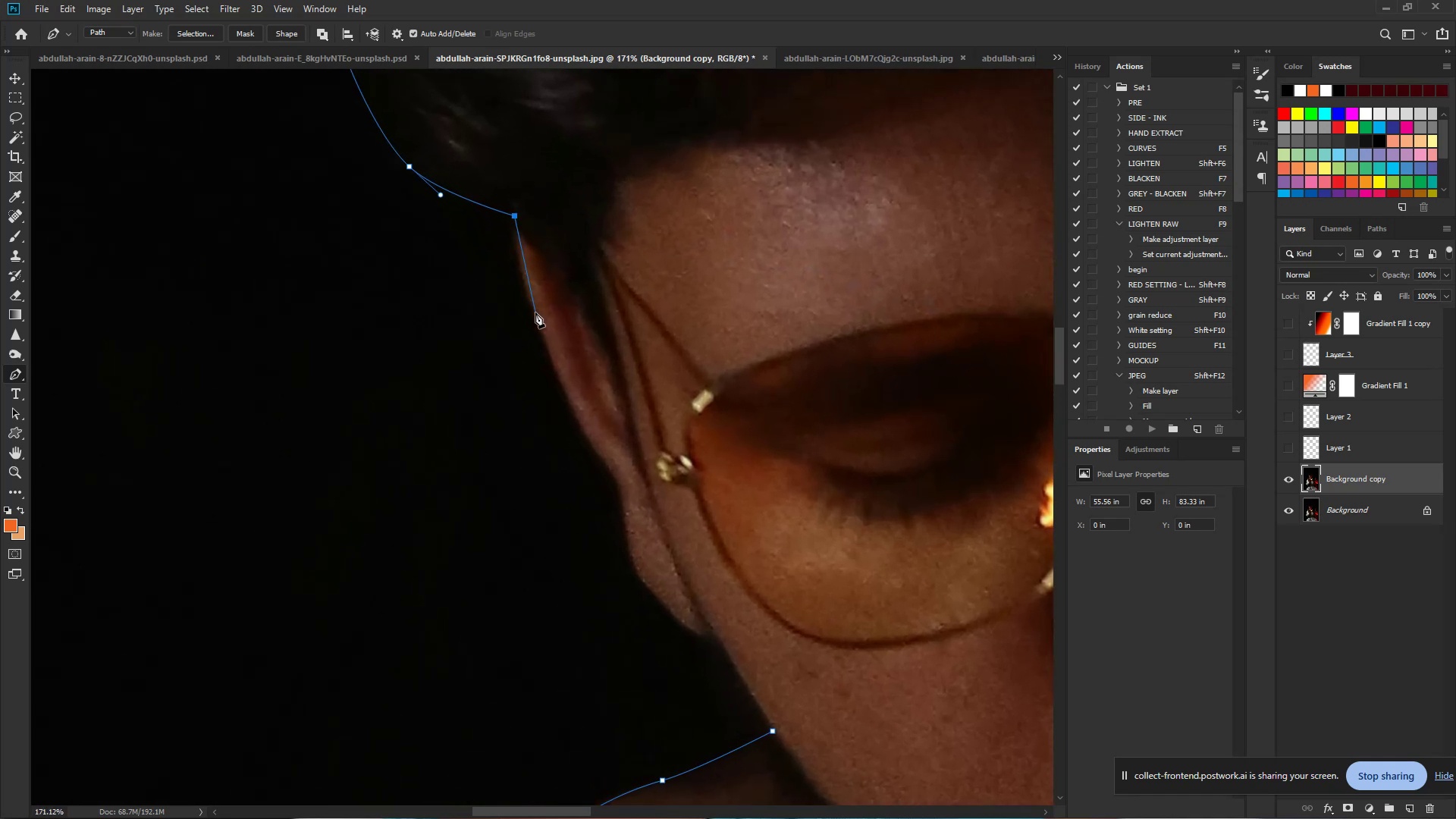 
hold_key(key=Space, duration=0.59)
 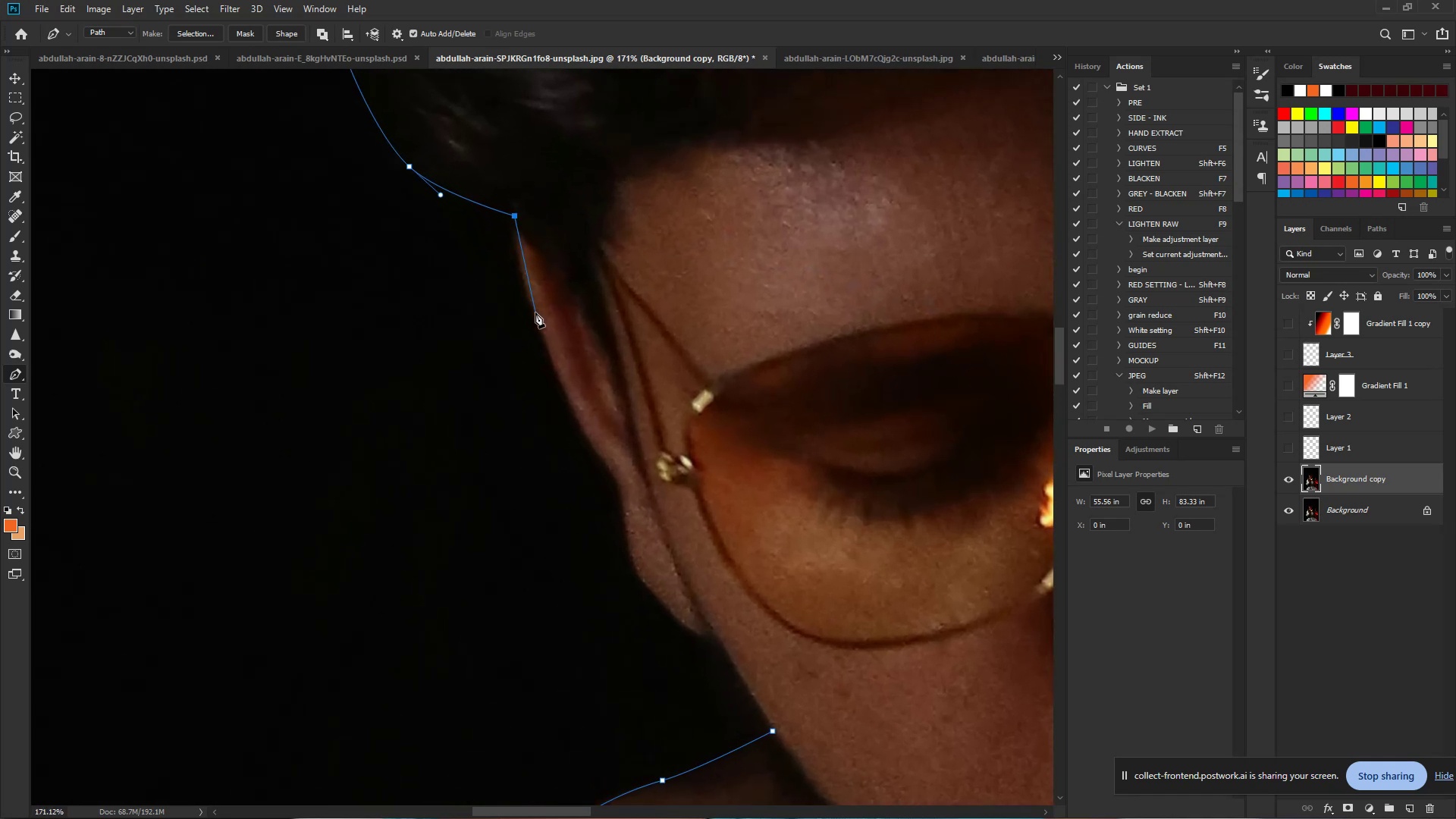 
left_click_drag(start_coordinate=[524, 305], to_coordinate=[542, 322])
 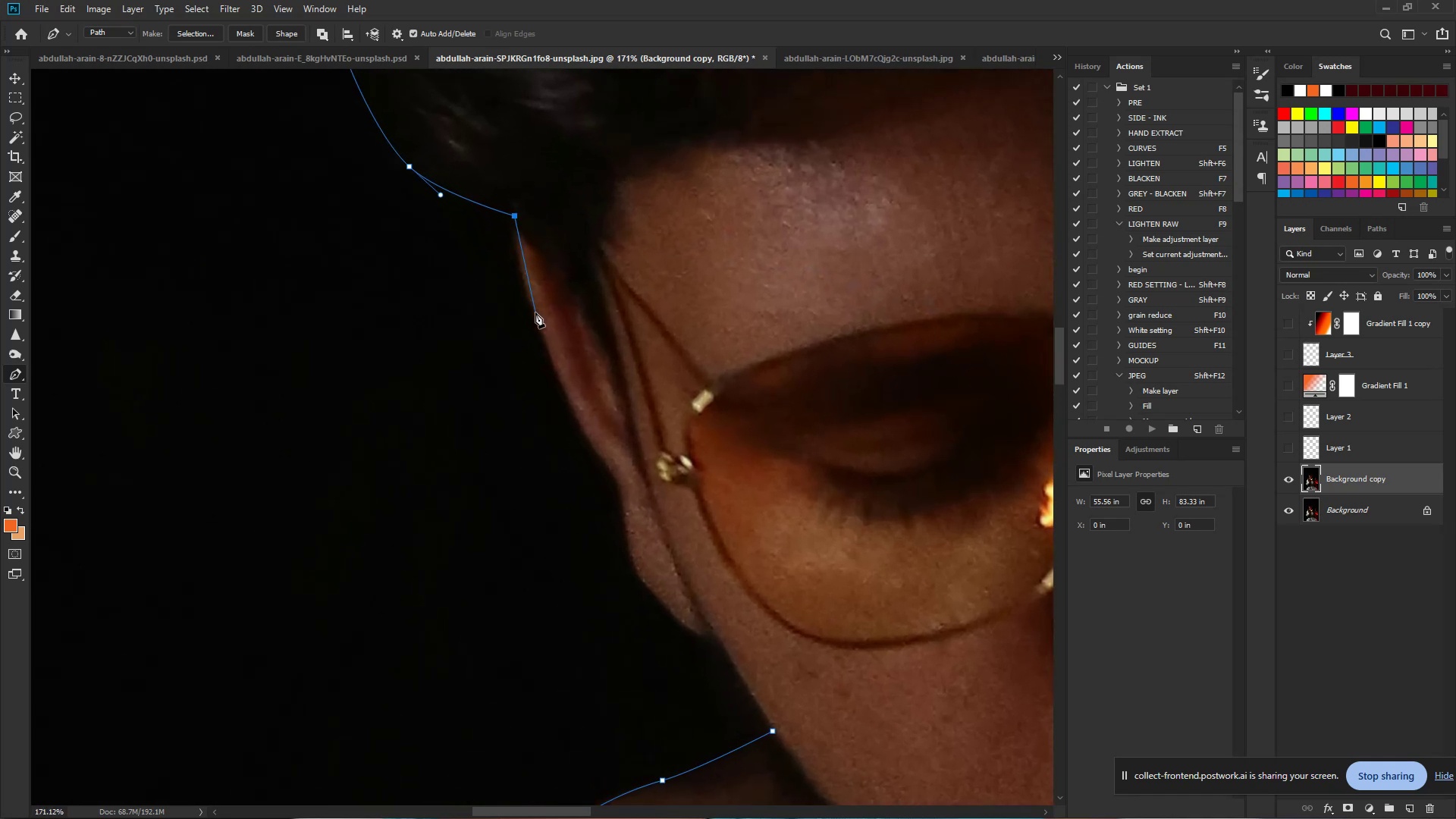 
left_click_drag(start_coordinate=[535, 312], to_coordinate=[549, 343])
 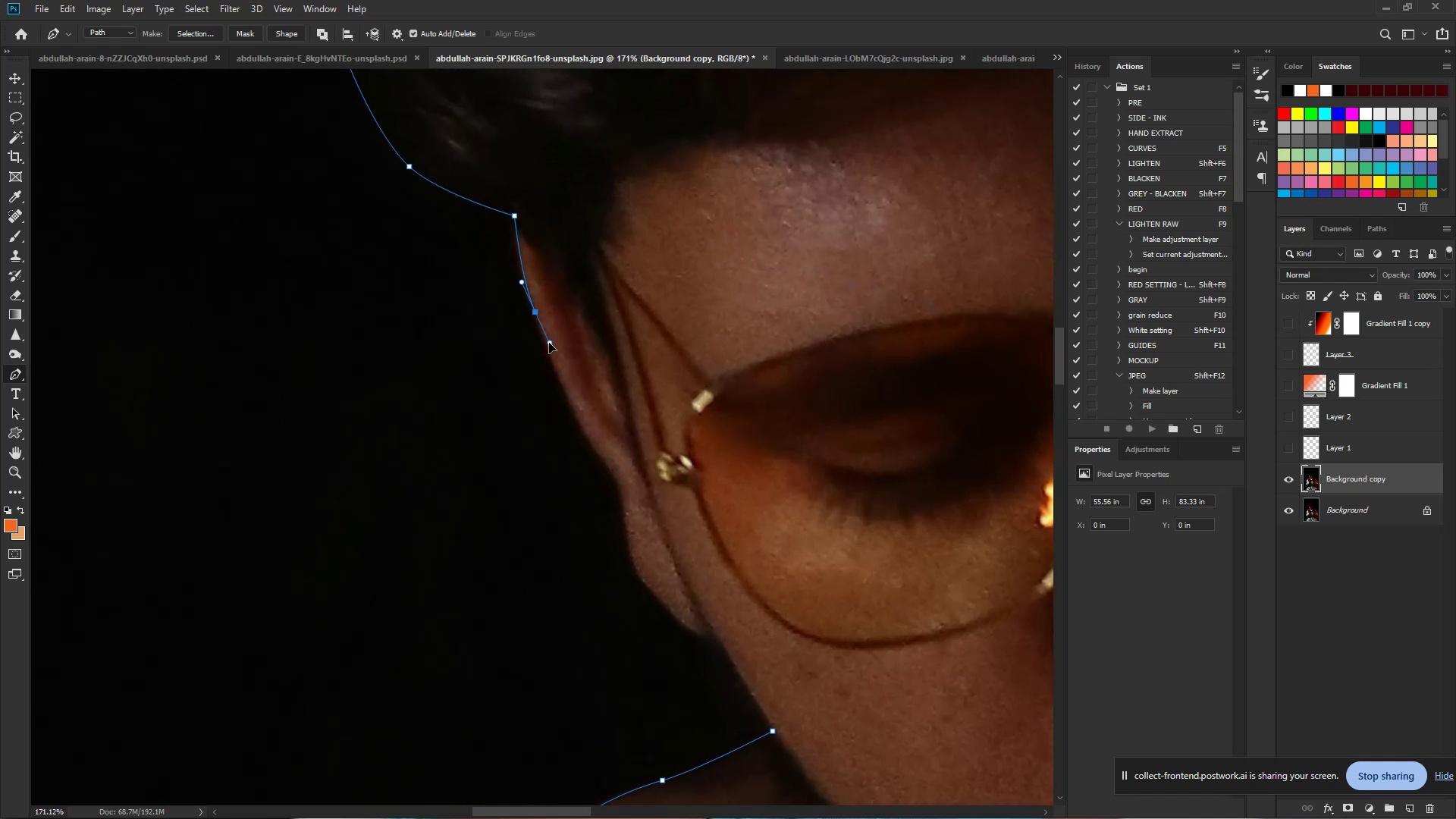 
key(Control+Z)
 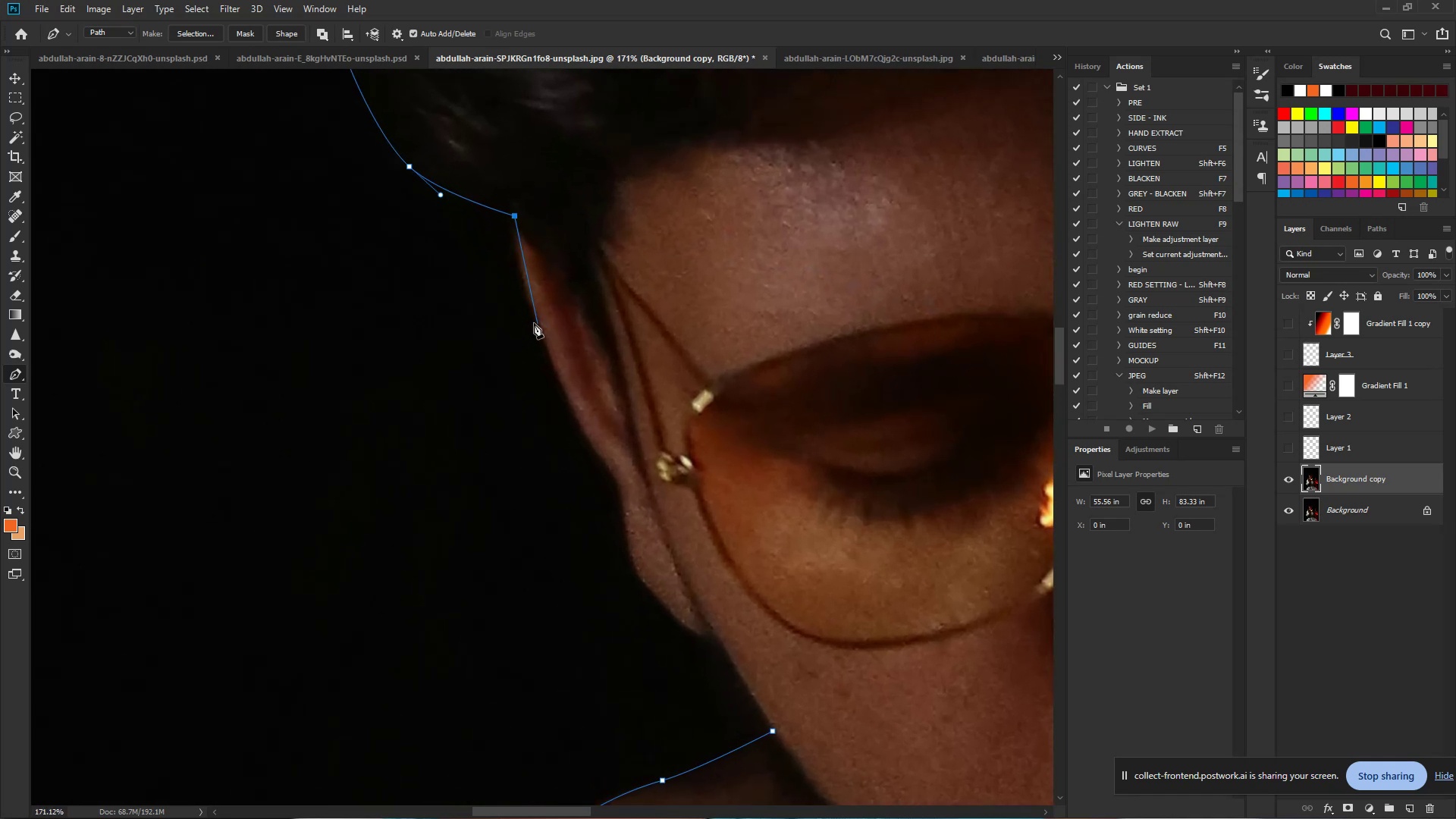 
hold_key(key=ControlLeft, duration=0.59)
 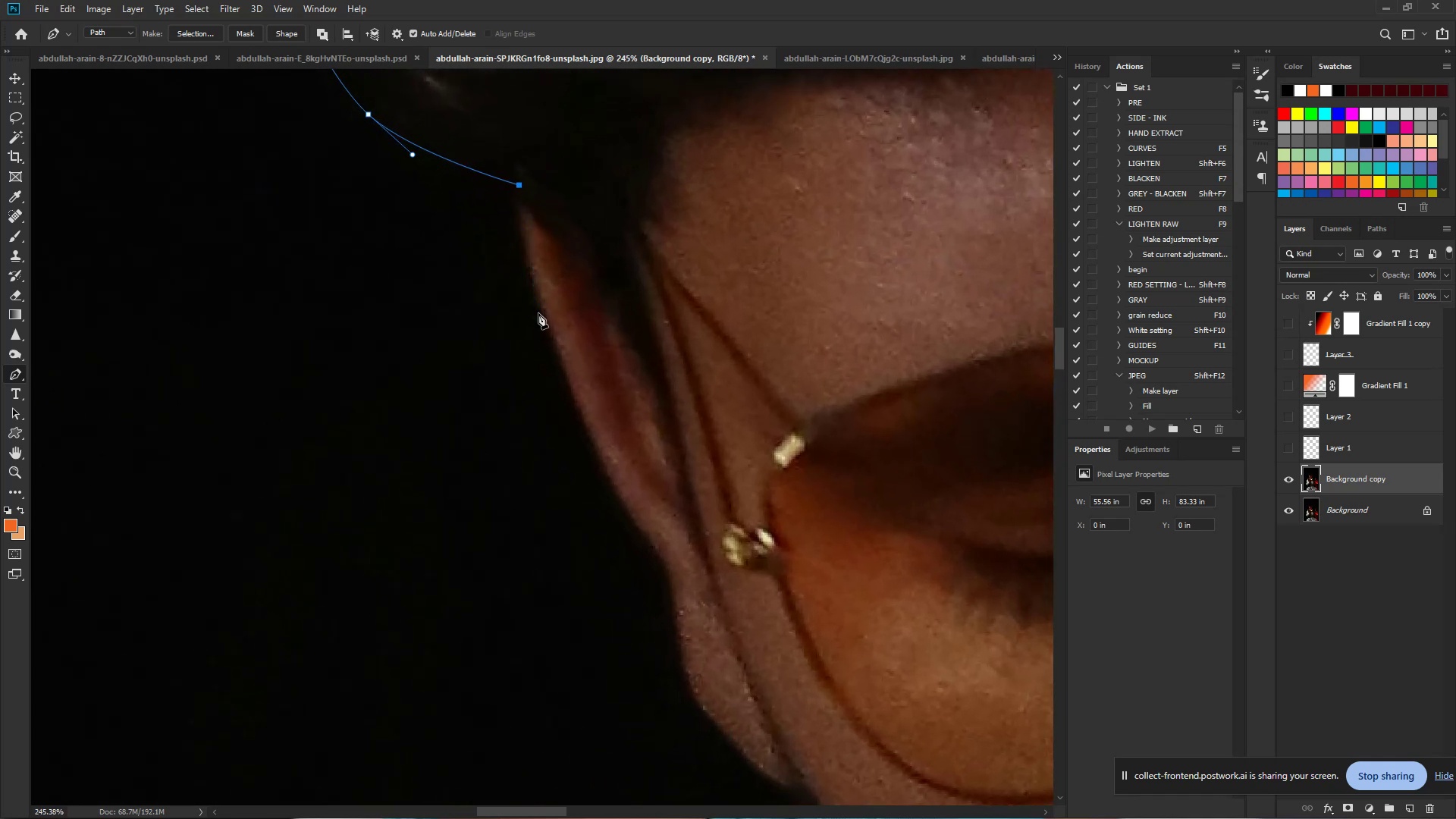 
hold_key(key=Space, duration=0.36)
 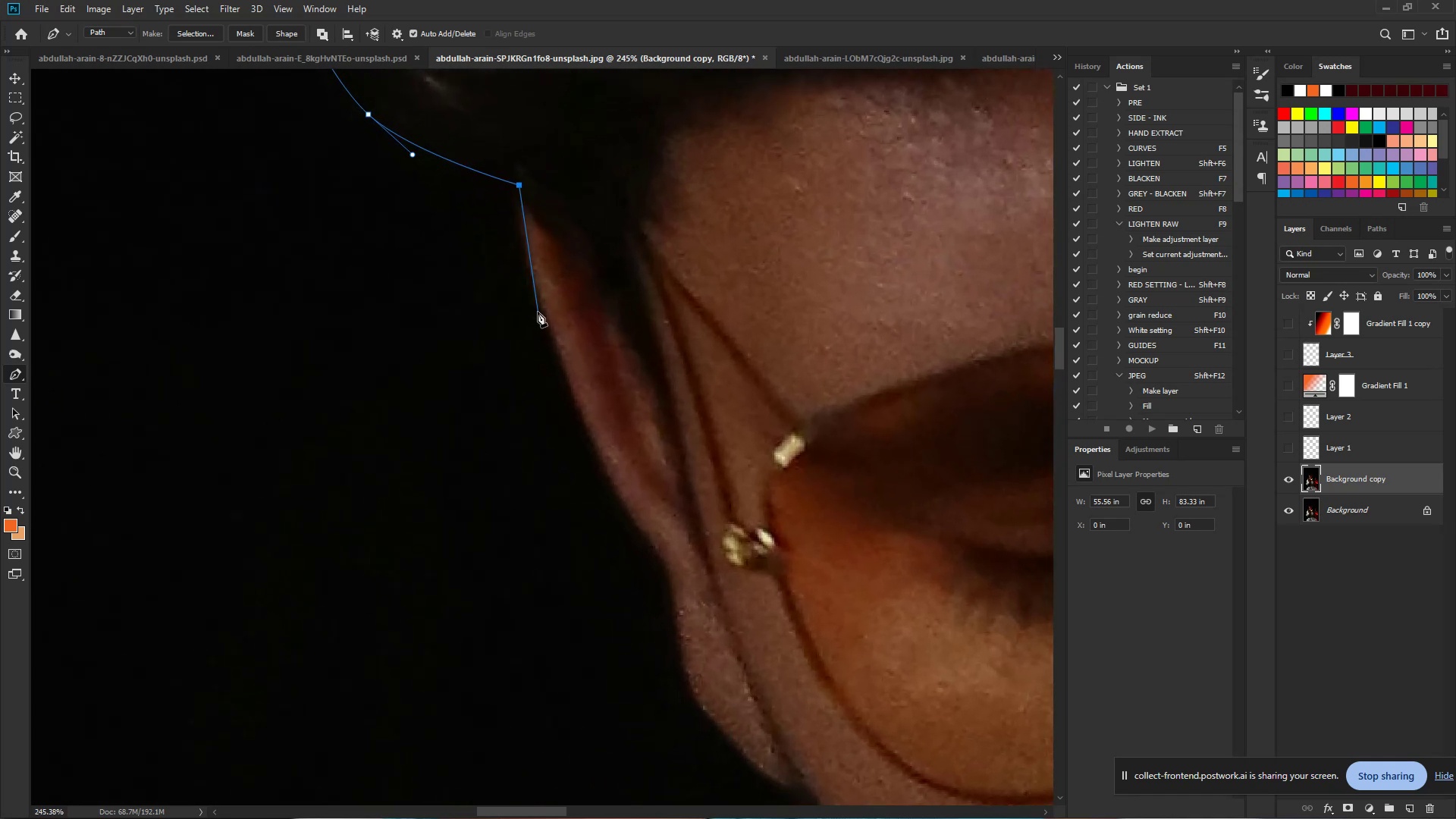 
left_click_drag(start_coordinate=[504, 287], to_coordinate=[535, 310])
 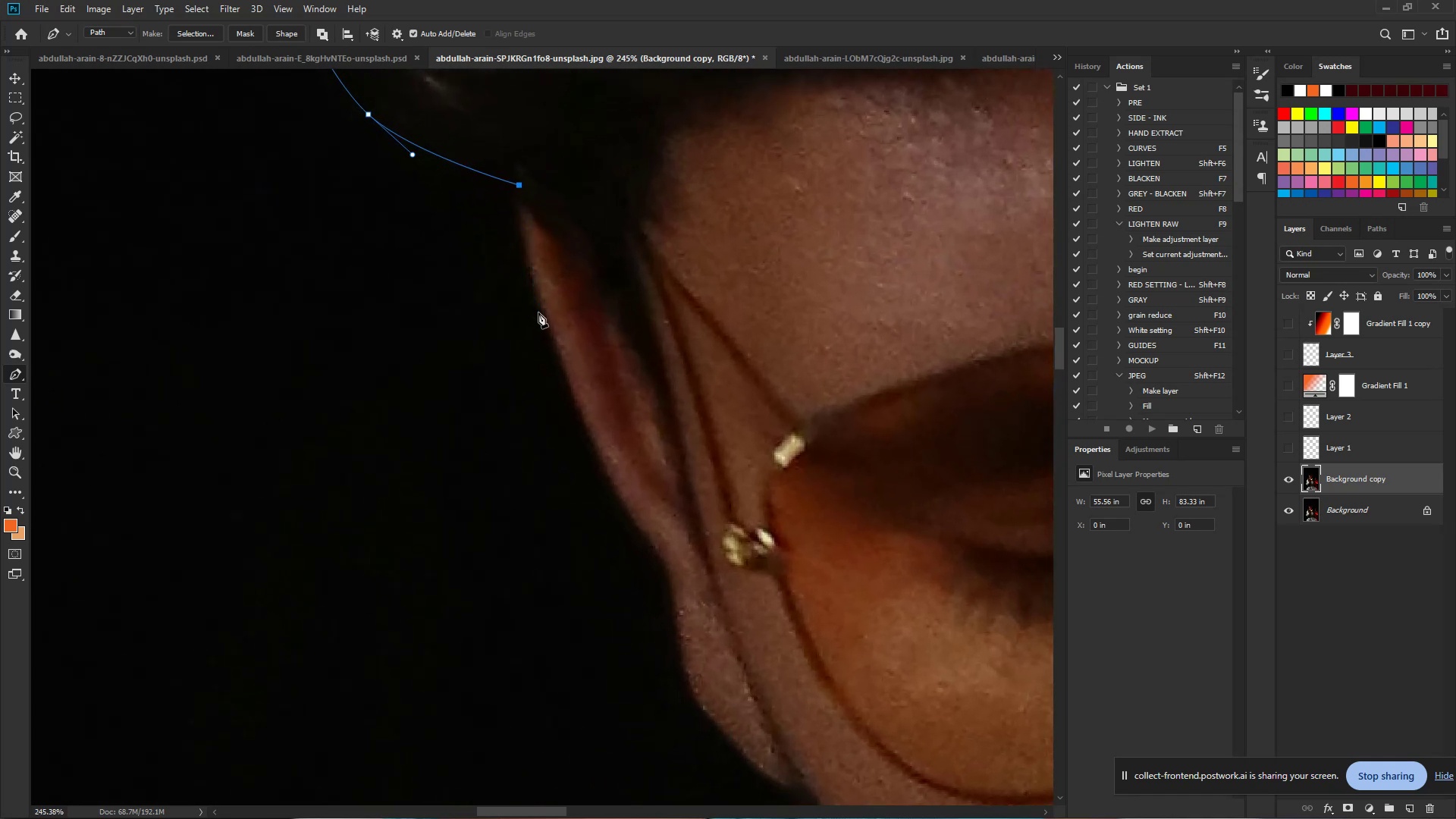 
left_click_drag(start_coordinate=[539, 314], to_coordinate=[562, 372])
 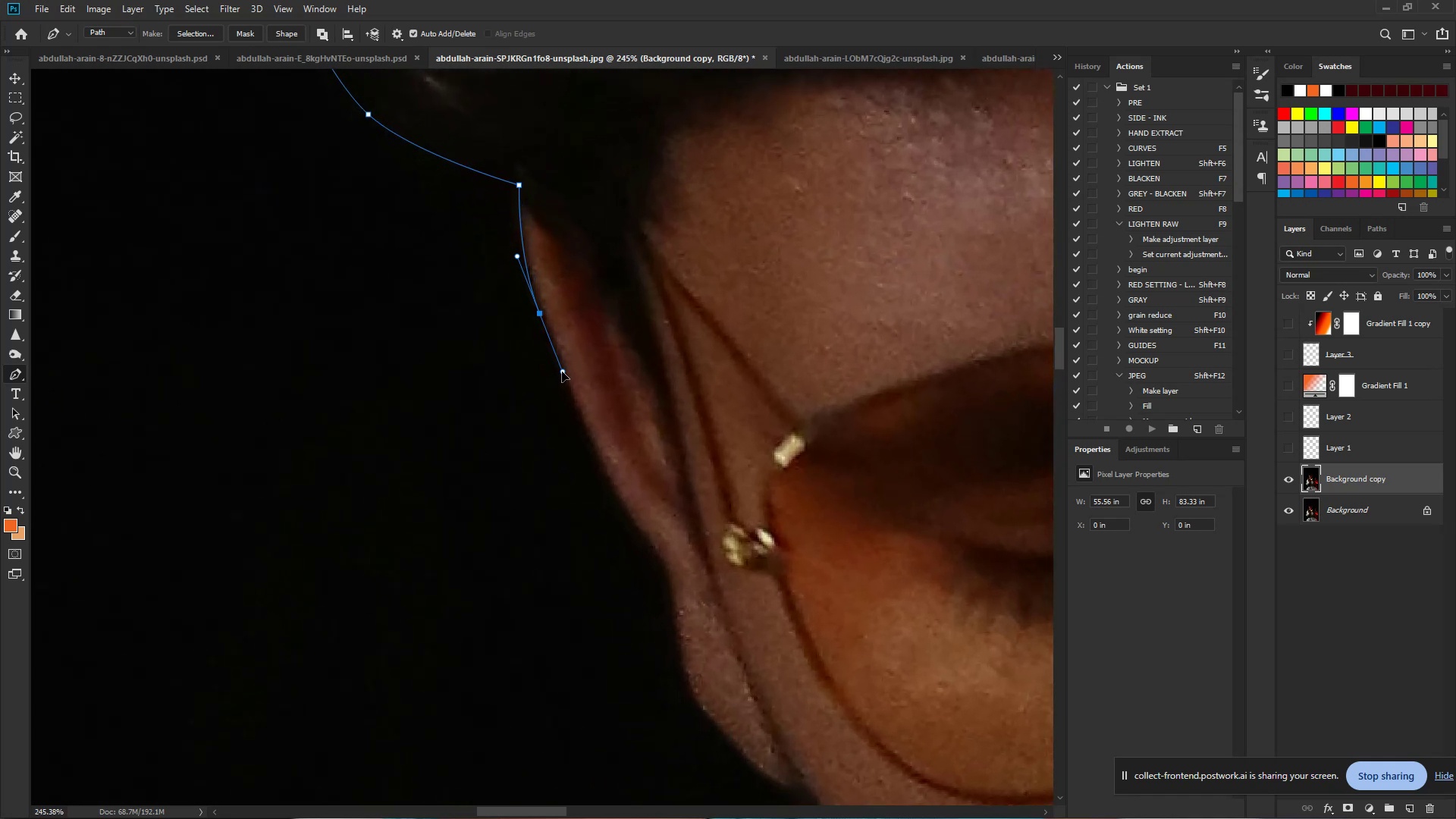 
hold_key(key=Space, duration=0.79)
 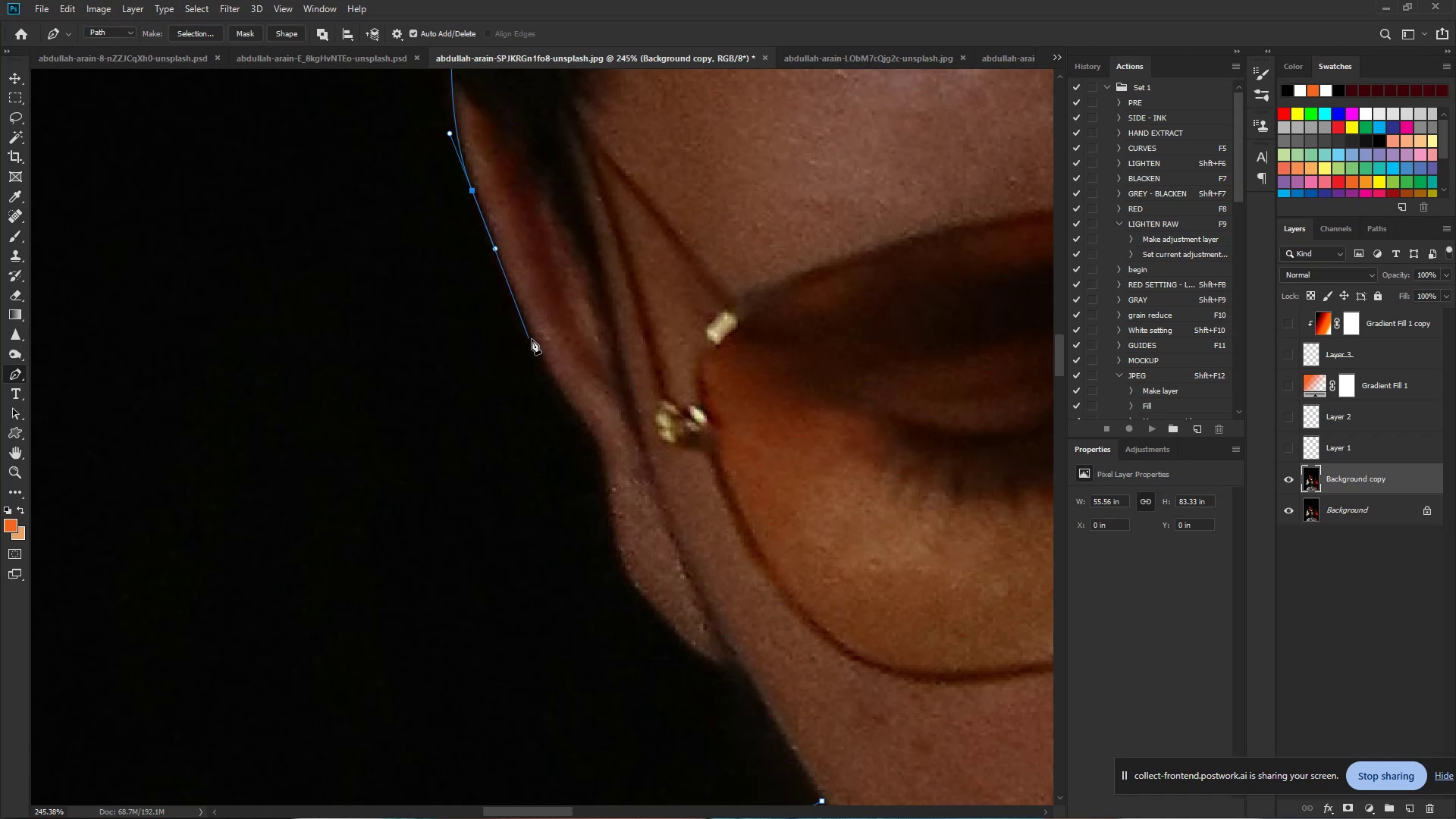 
left_click_drag(start_coordinate=[557, 369], to_coordinate=[490, 246])
 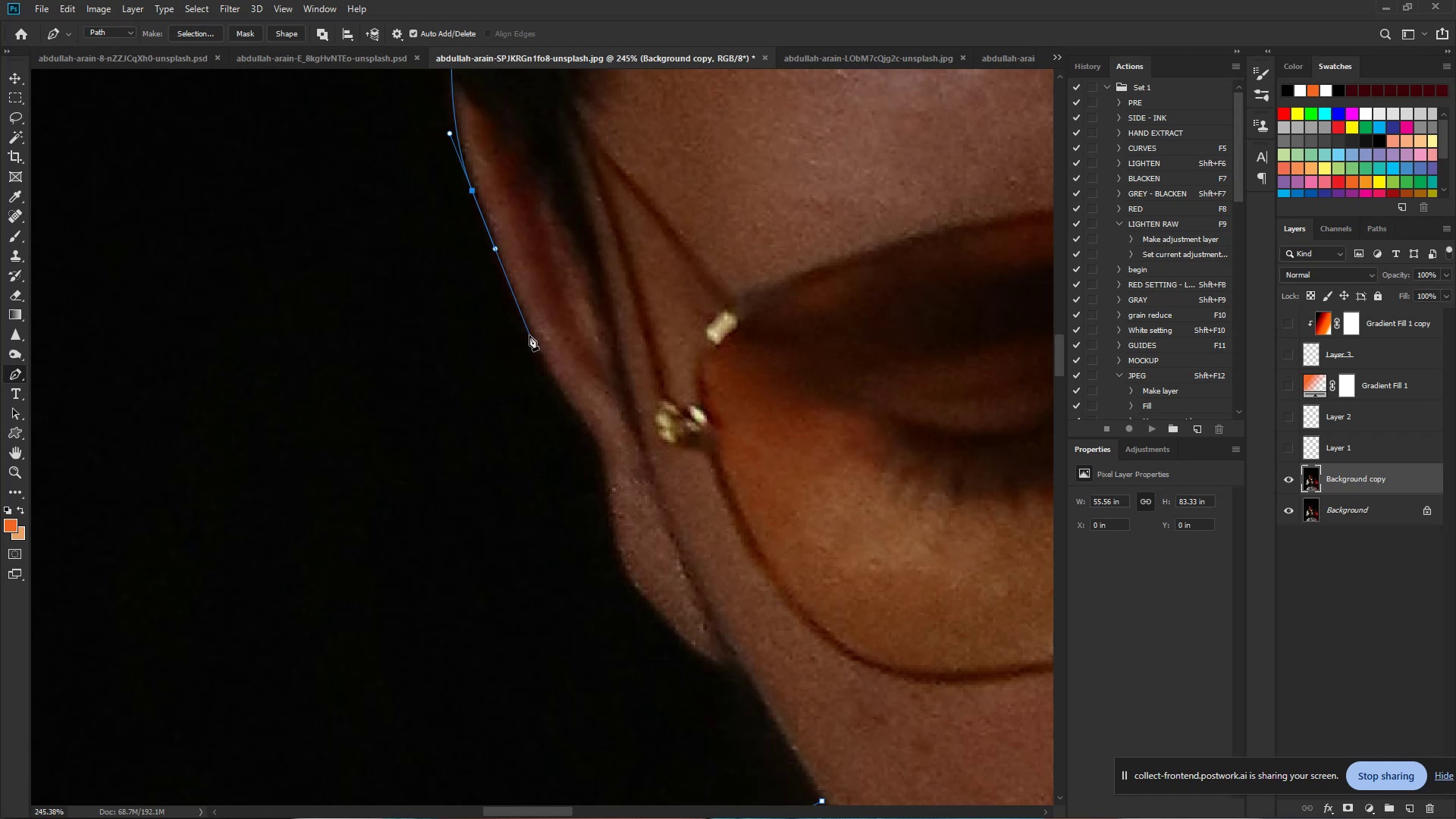 
wait(6.75)
 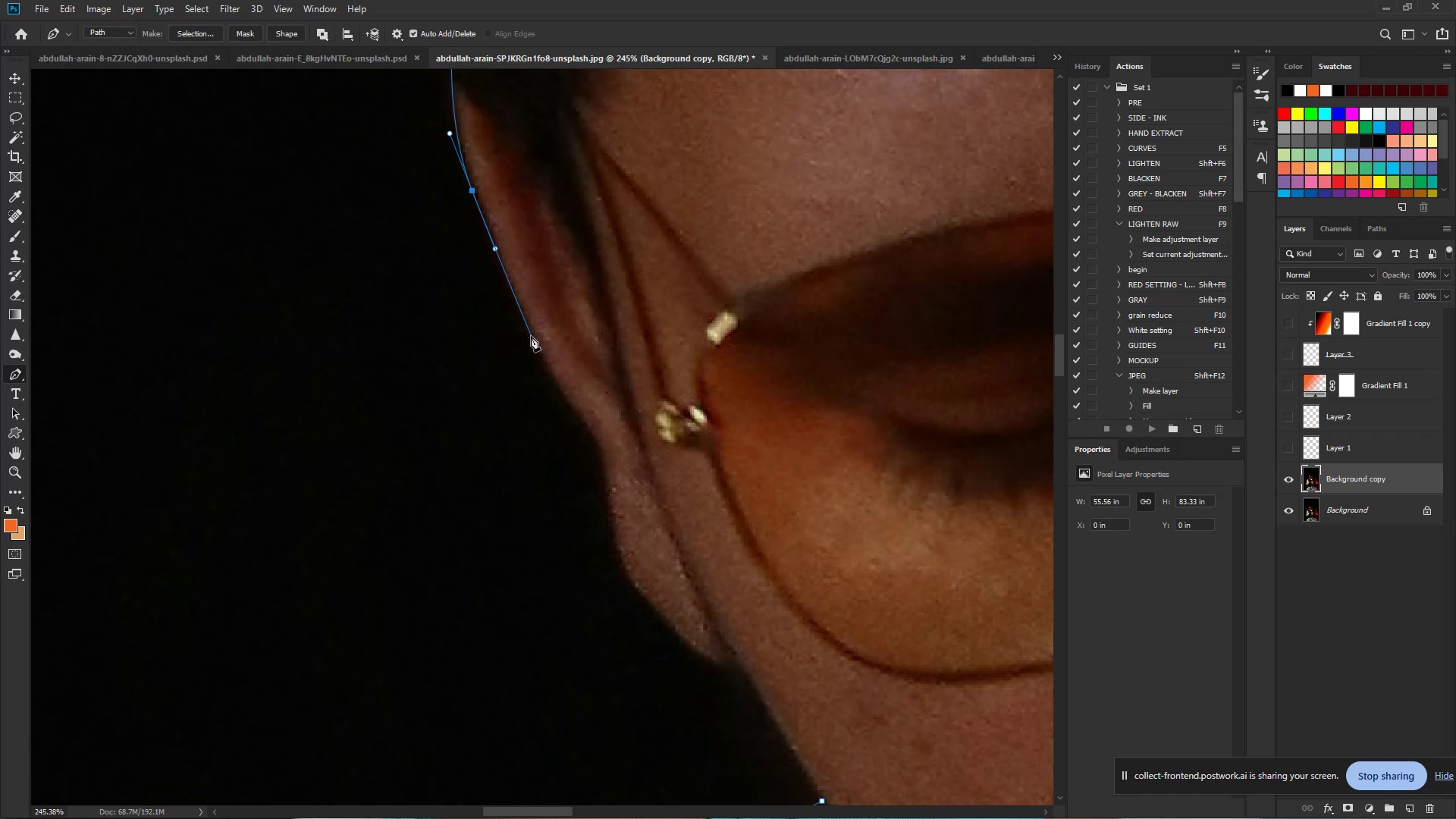 
left_click_drag(start_coordinate=[560, 394], to_coordinate=[585, 430])
 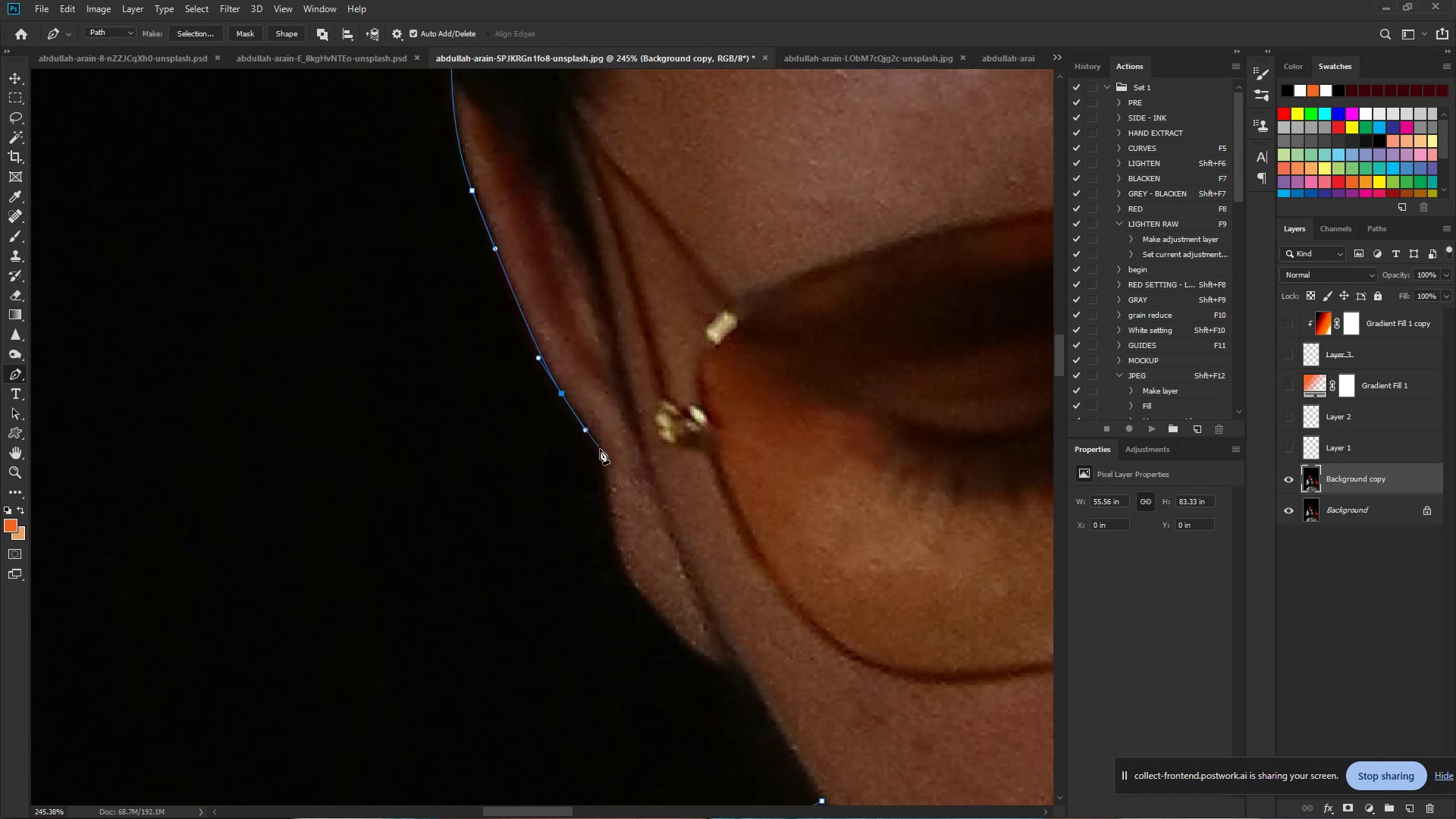 
left_click_drag(start_coordinate=[601, 452], to_coordinate=[603, 460])
 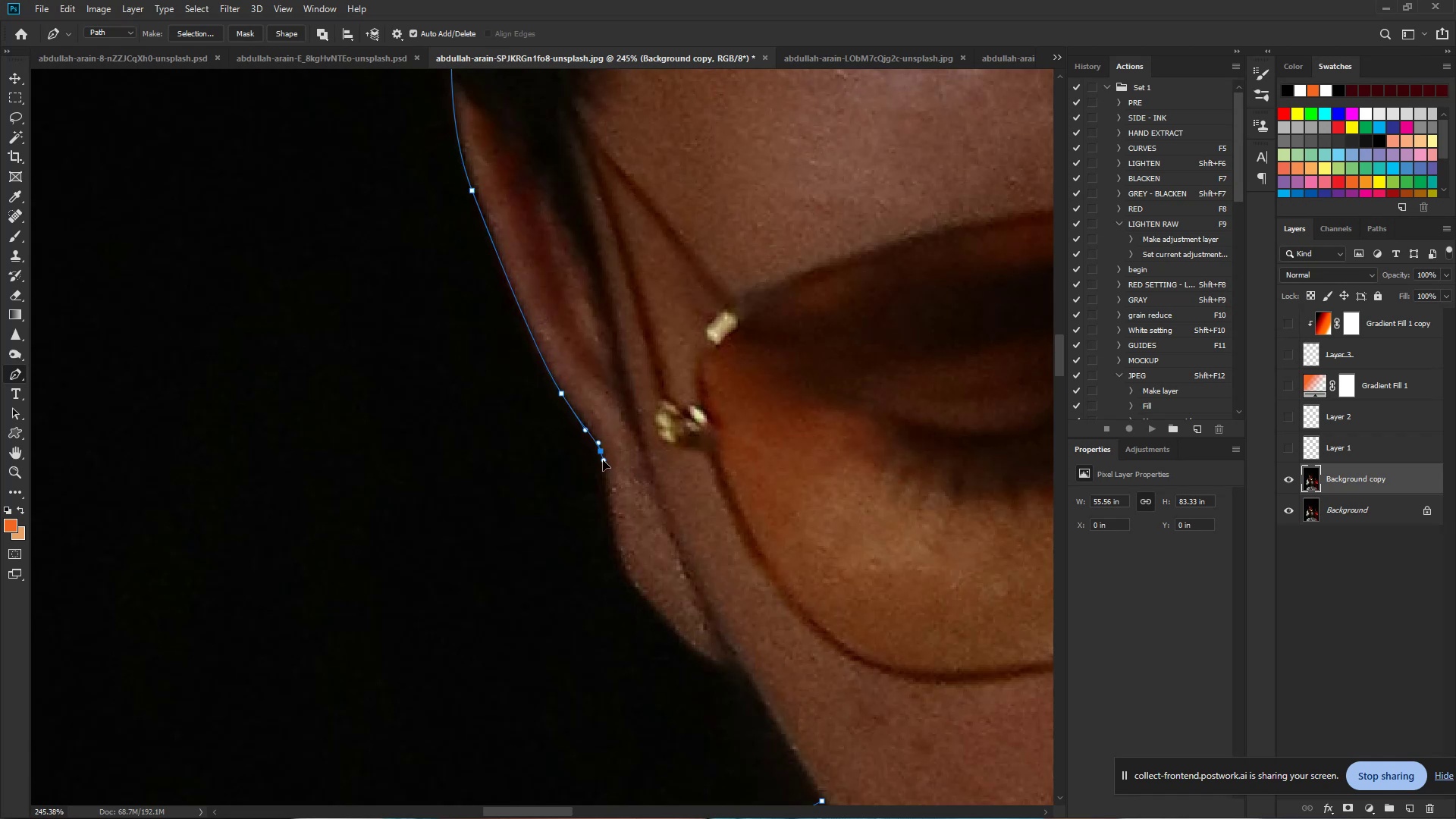 
hold_key(key=Space, duration=0.98)
 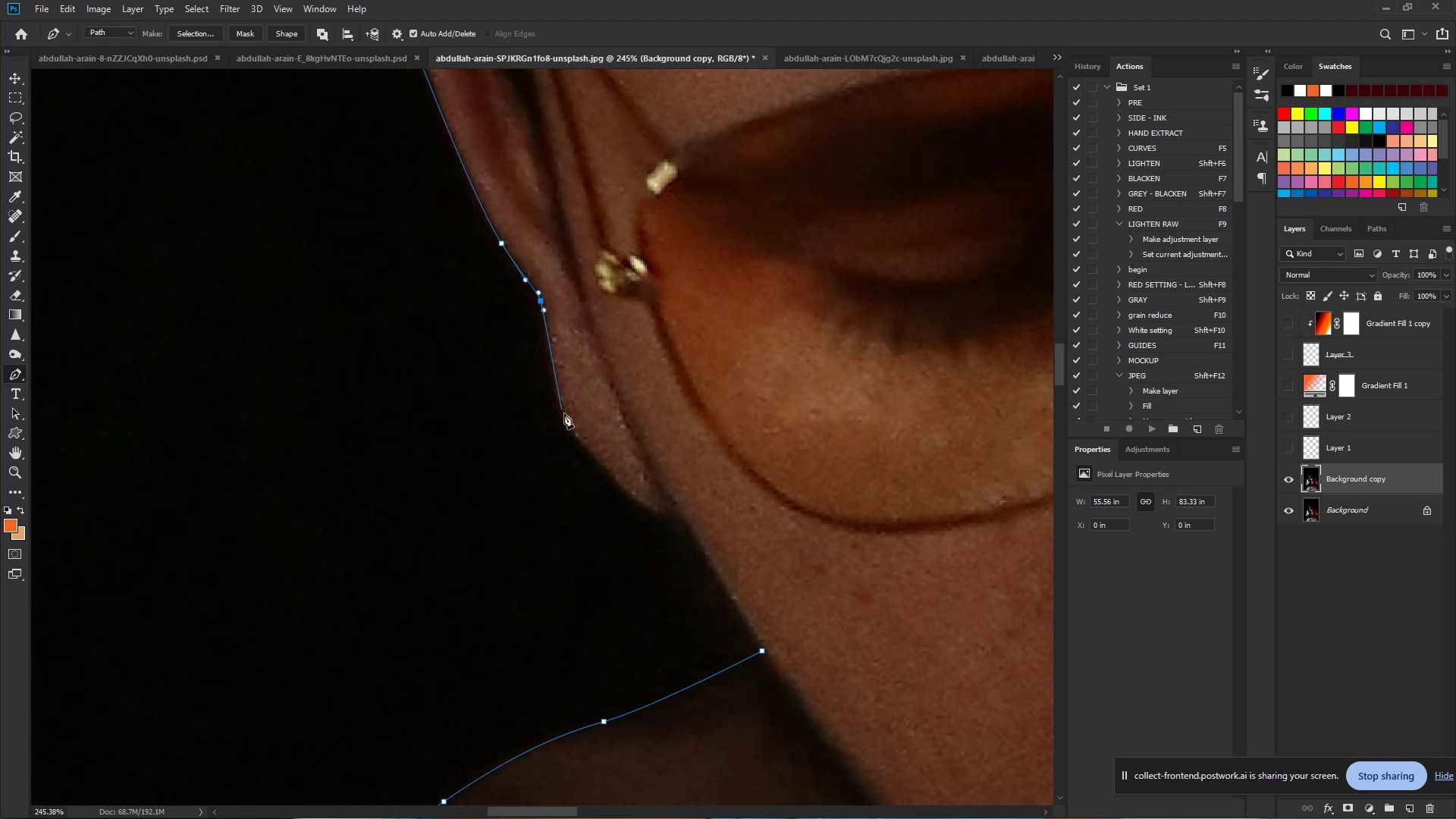 
left_click_drag(start_coordinate=[603, 461], to_coordinate=[544, 313])
 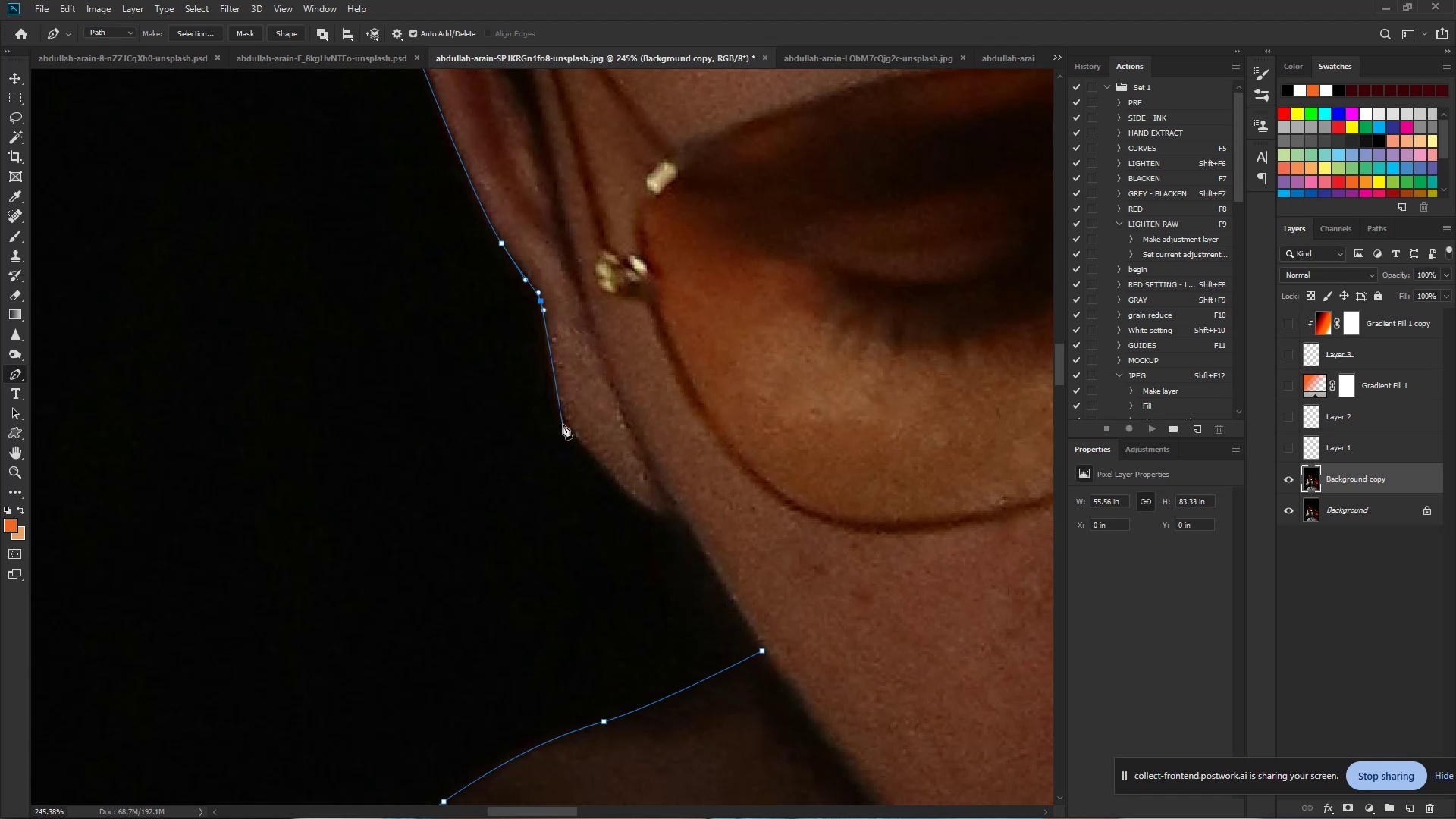 
left_click_drag(start_coordinate=[564, 425], to_coordinate=[578, 451])
 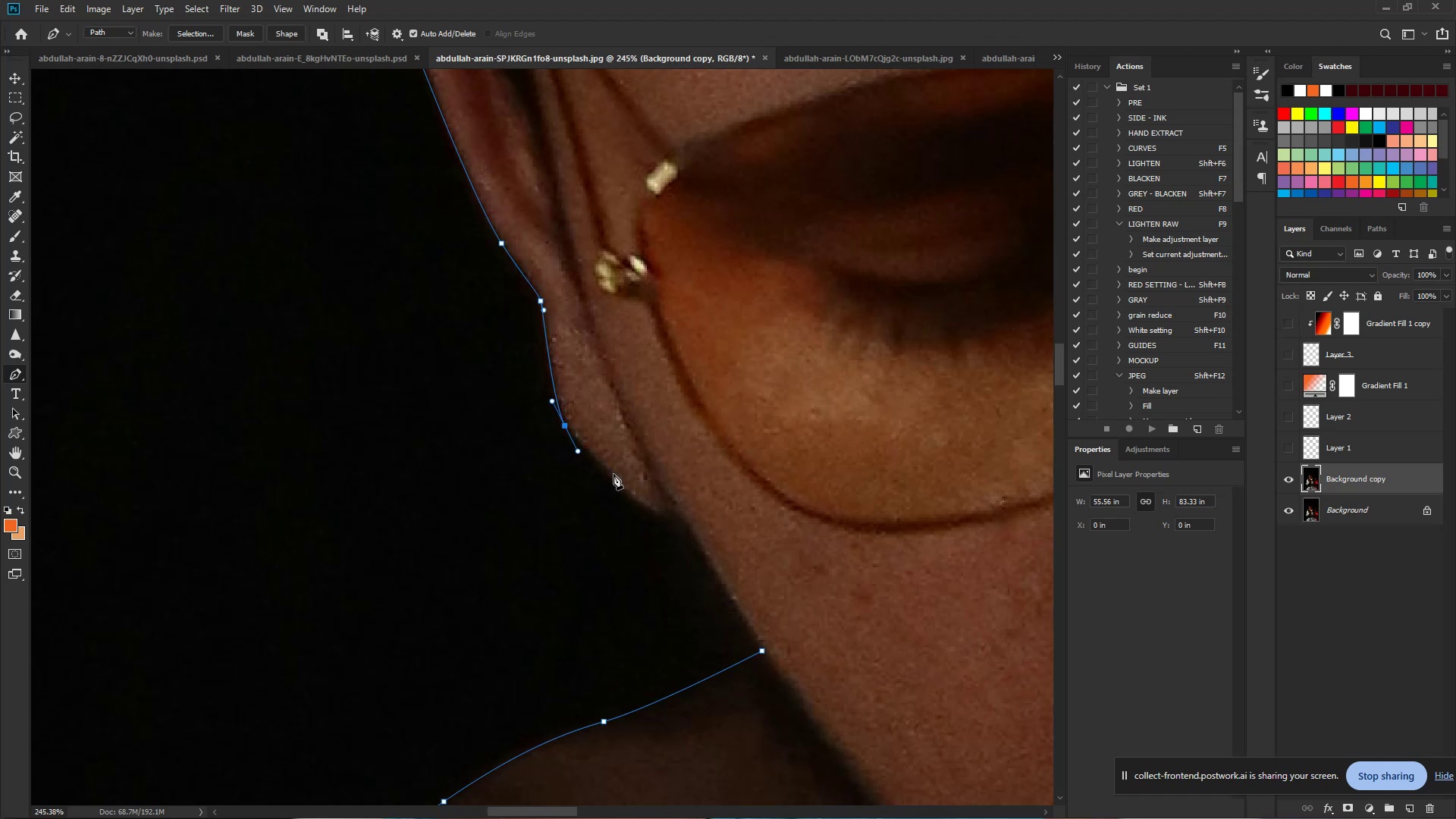 
left_click_drag(start_coordinate=[636, 503], to_coordinate=[666, 525])
 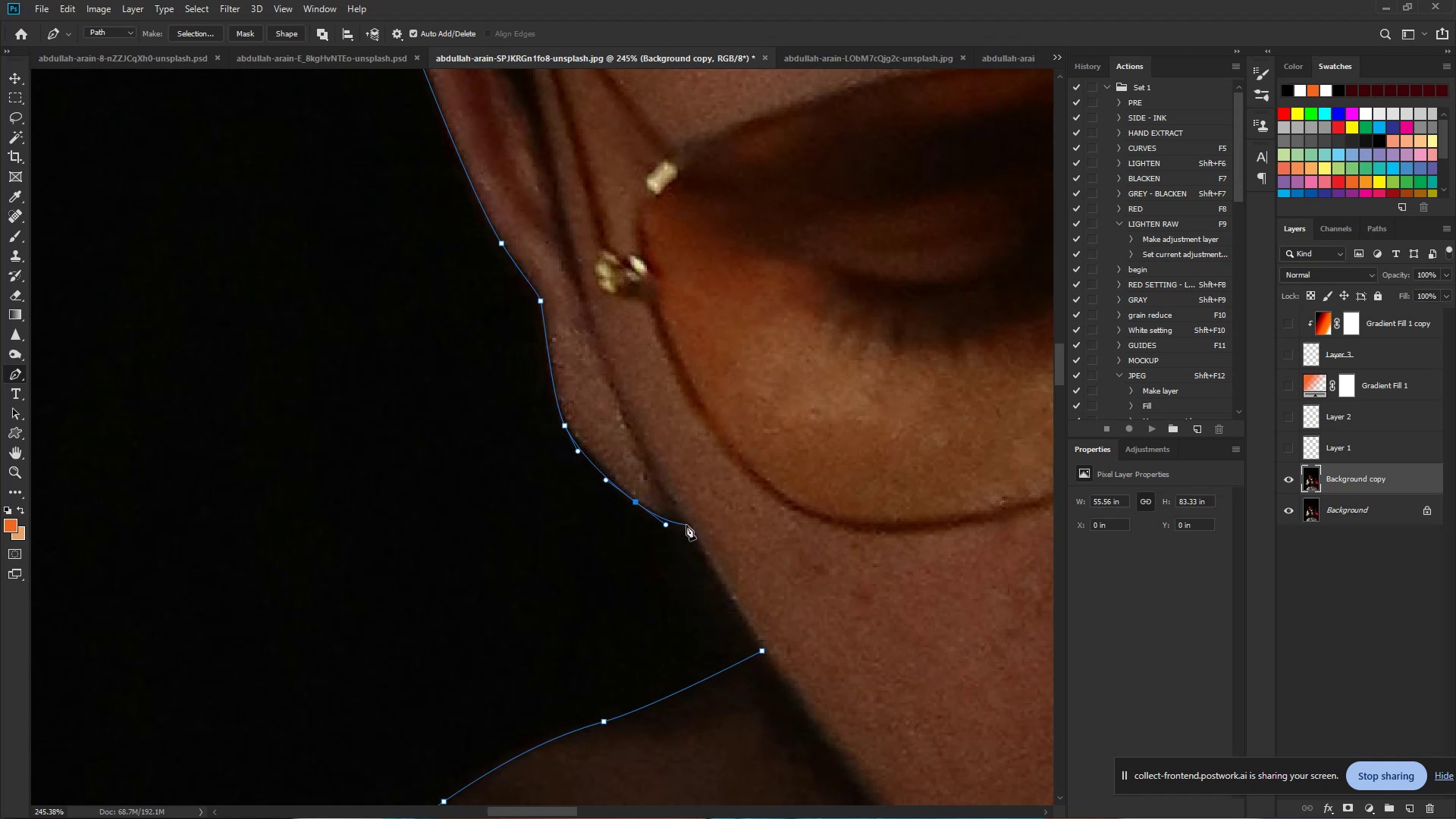 
left_click([686, 525])
 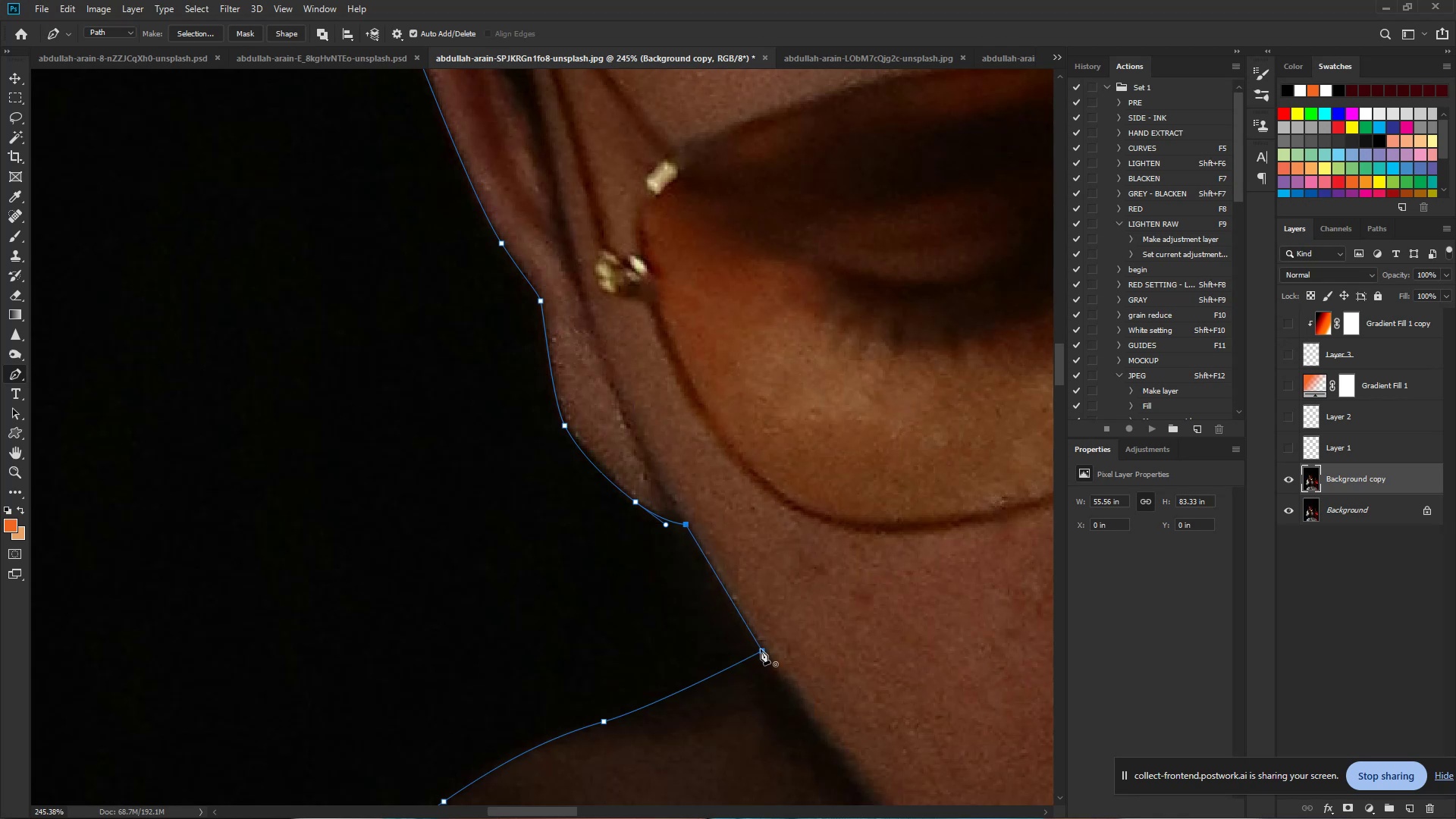 
left_click_drag(start_coordinate=[761, 649], to_coordinate=[785, 681])
 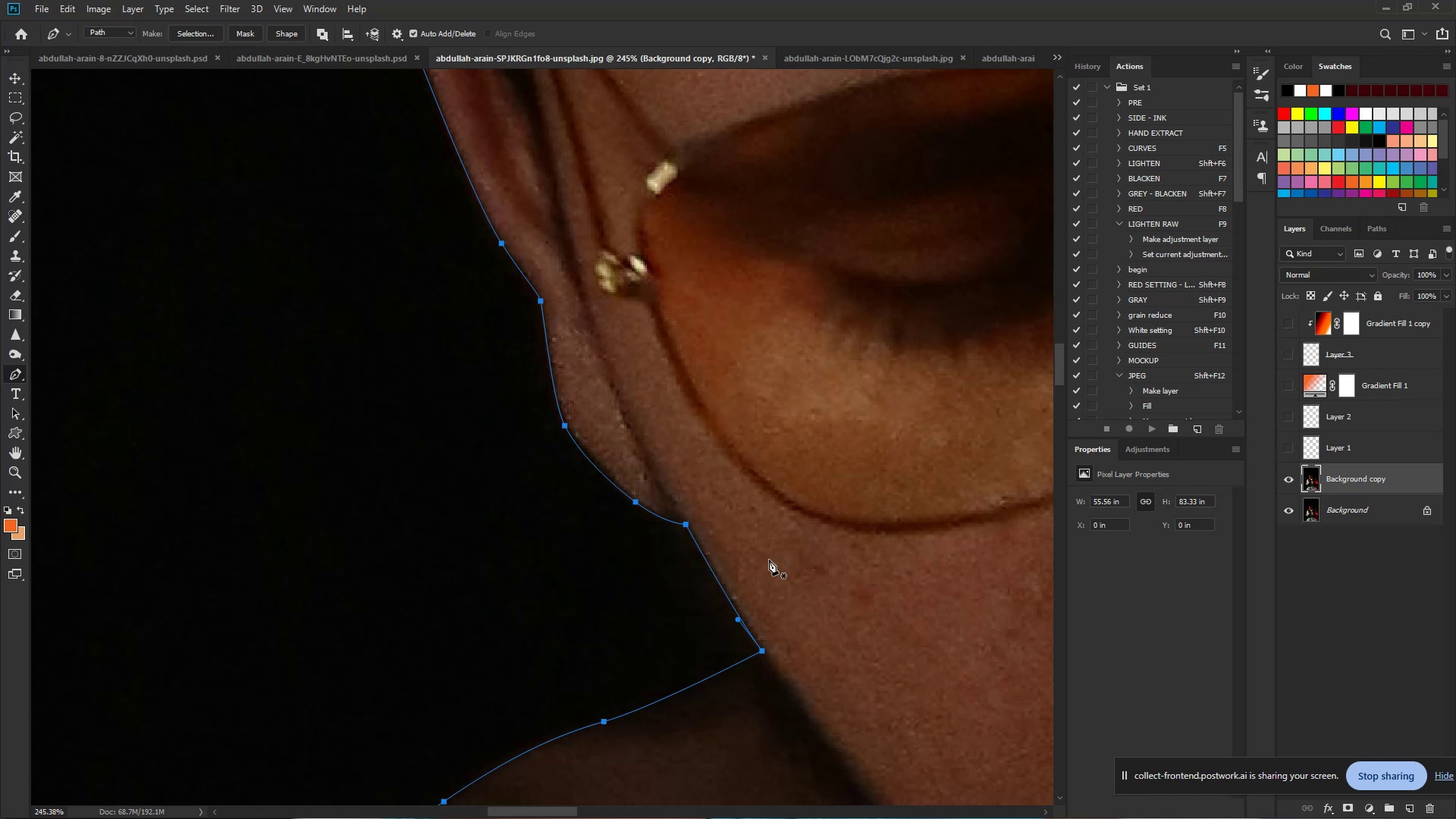 
wait(21.2)
 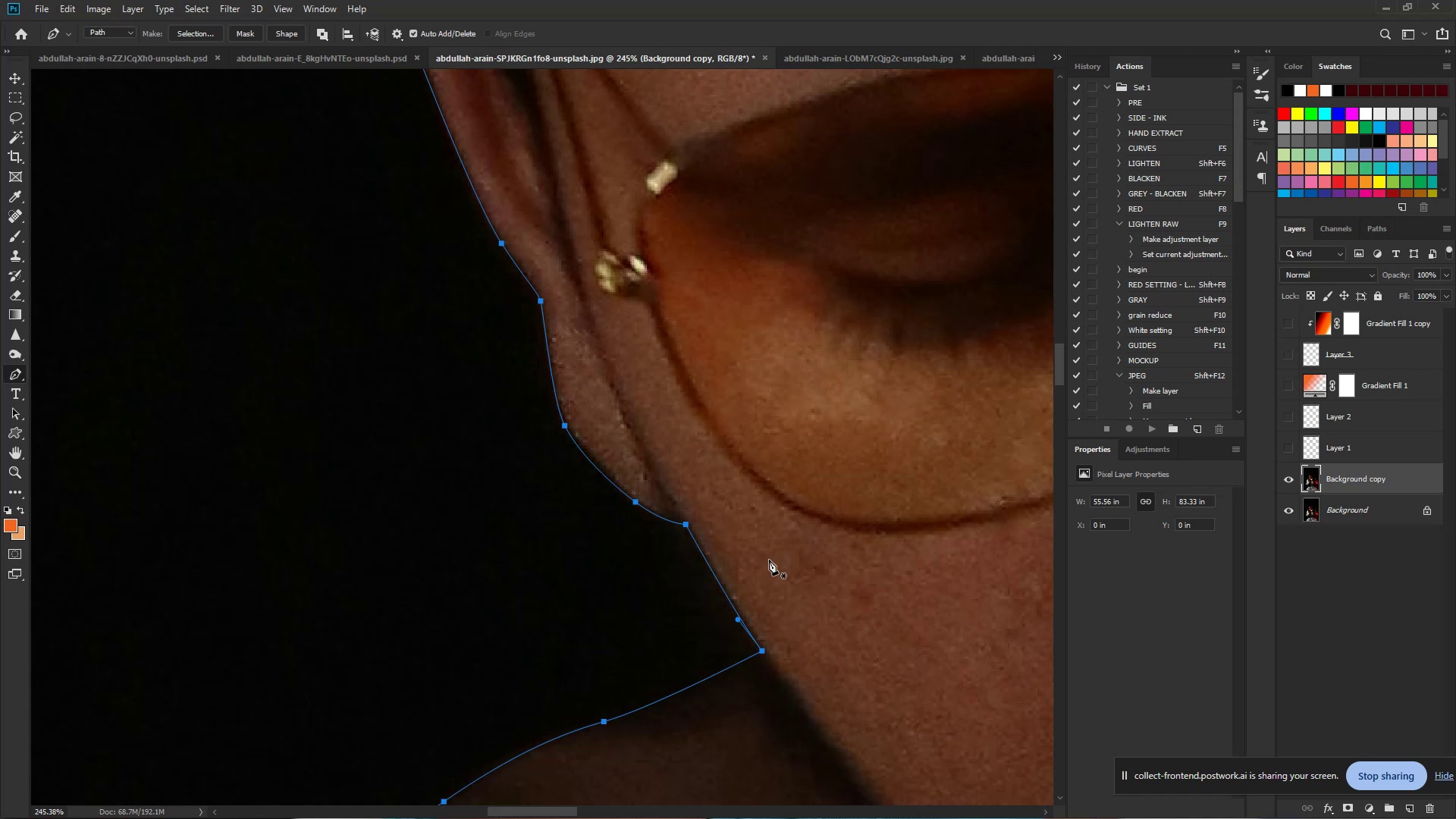 
hold_key(key=ControlLeft, duration=0.96)
 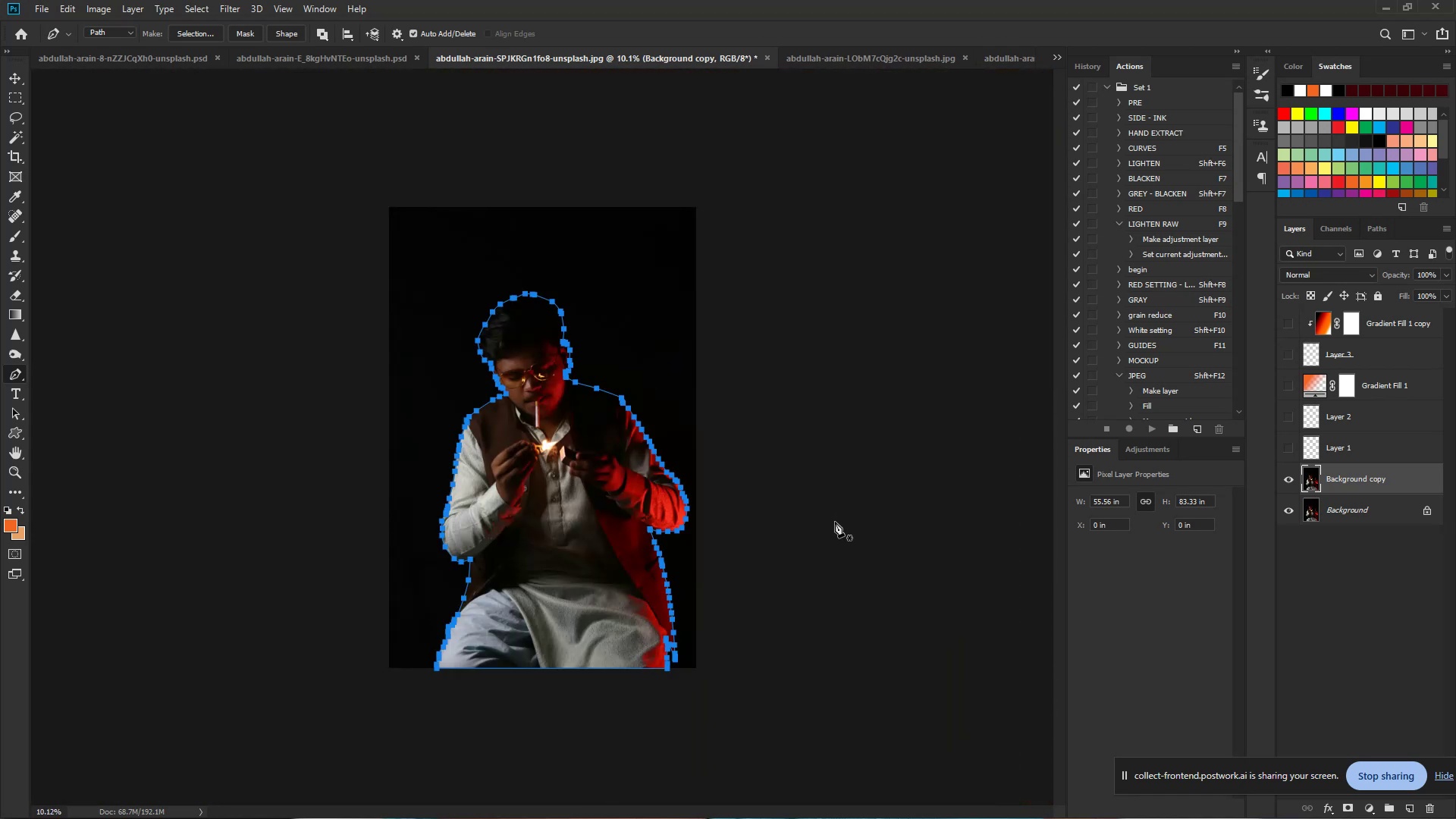 
hold_key(key=Space, duration=0.79)
 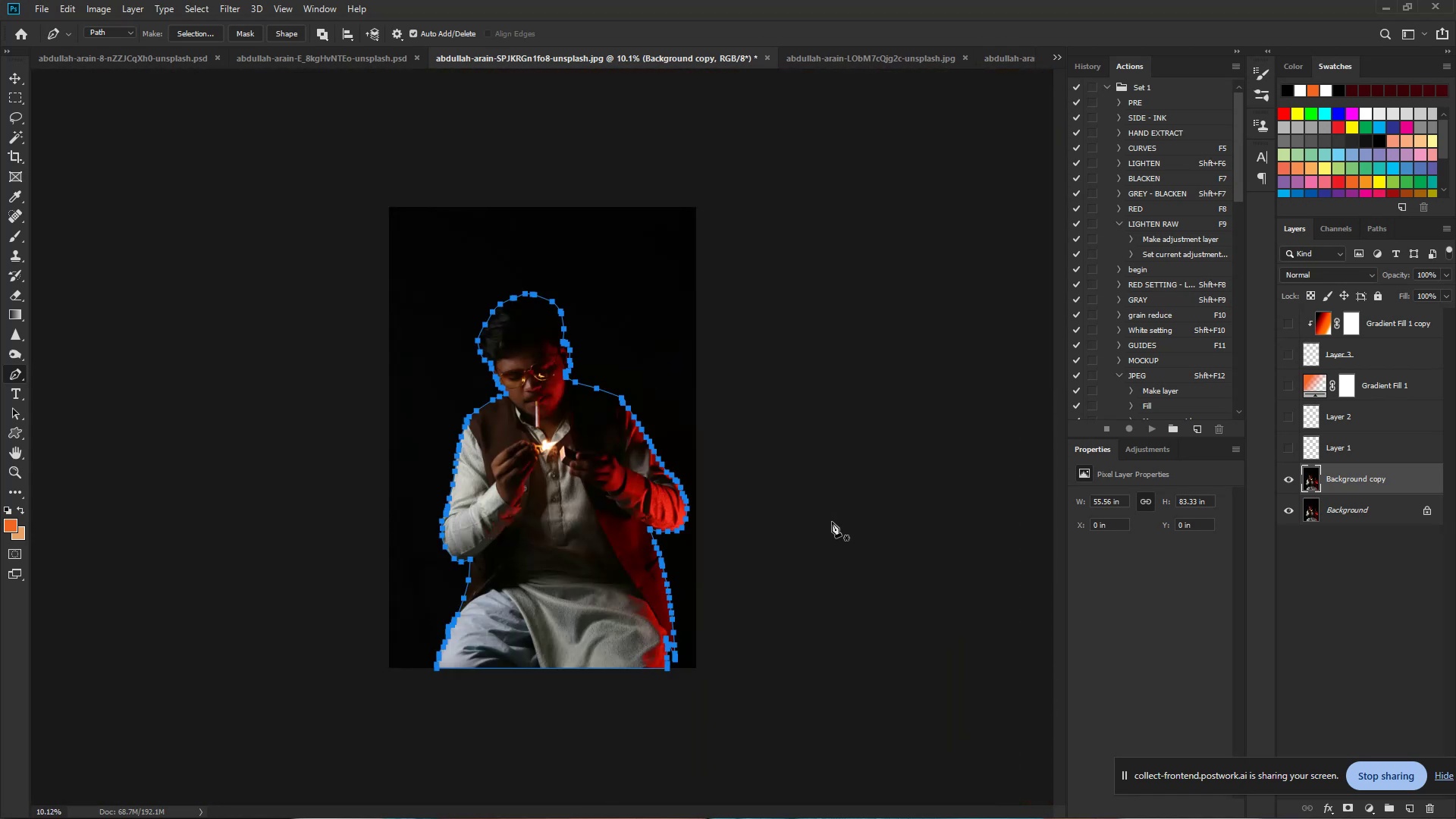 
left_click_drag(start_coordinate=[752, 485], to_coordinate=[567, 475])
 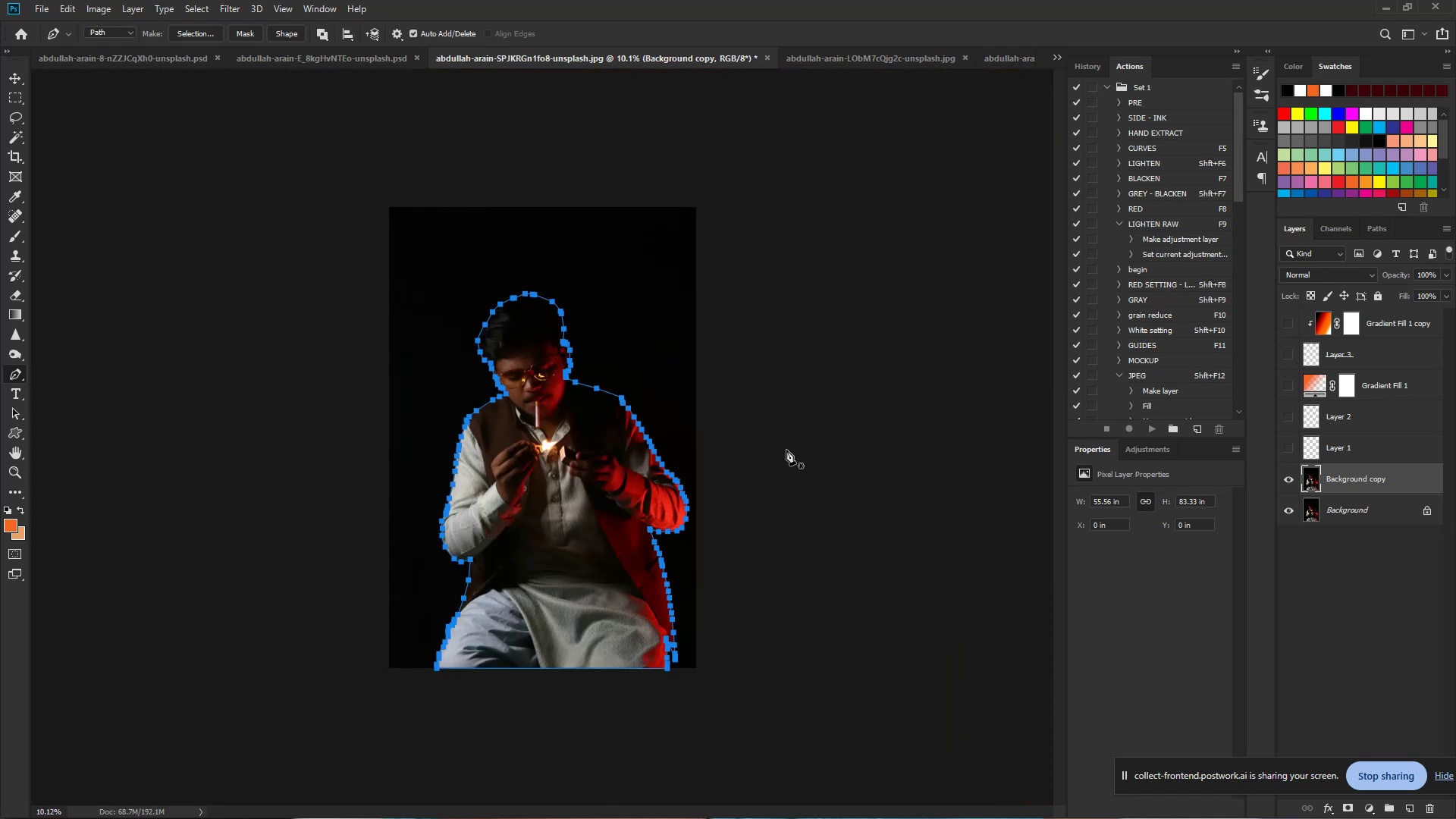 
wait(5.82)
 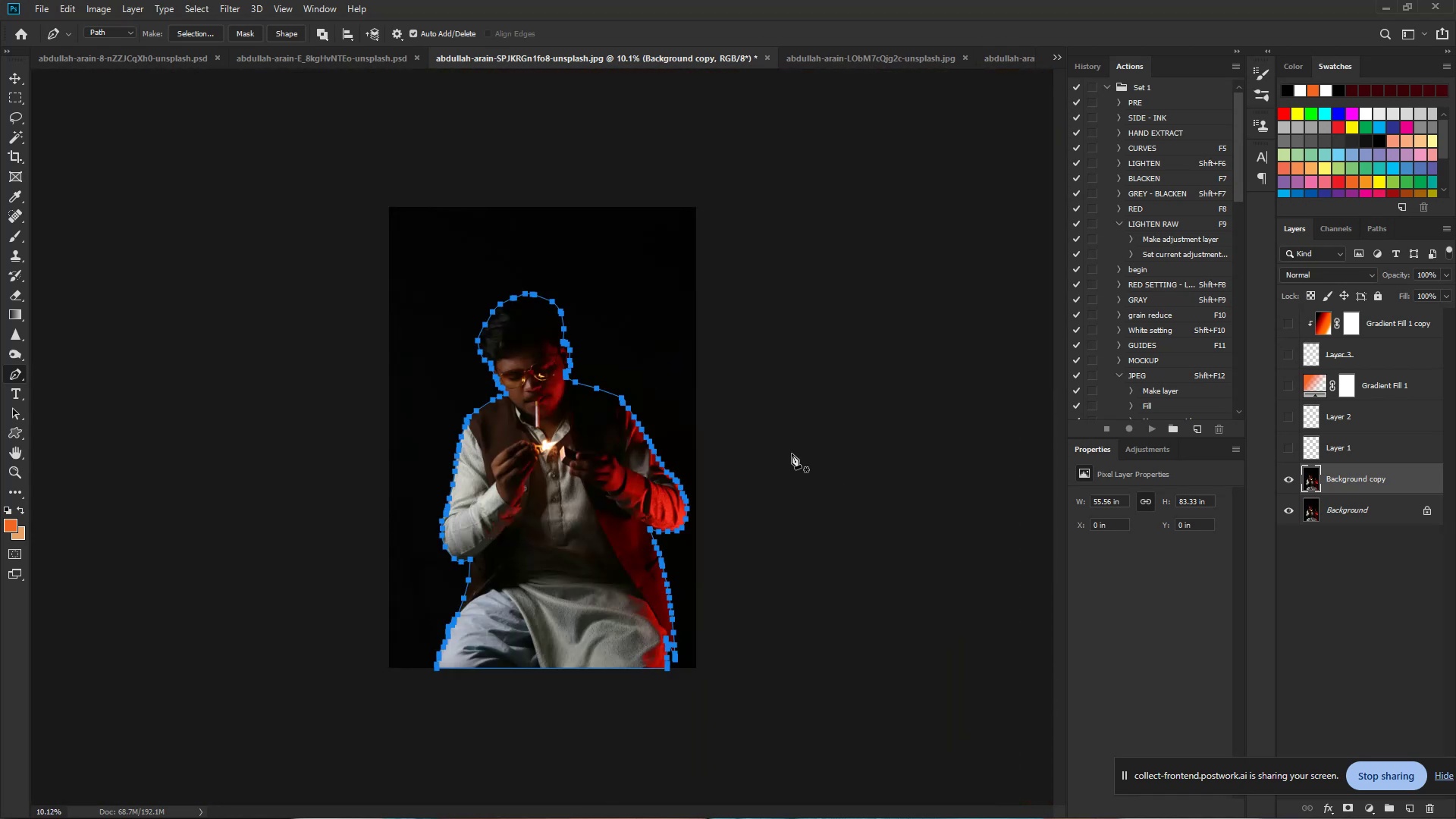 
hold_key(key=ControlLeft, duration=1.65)
 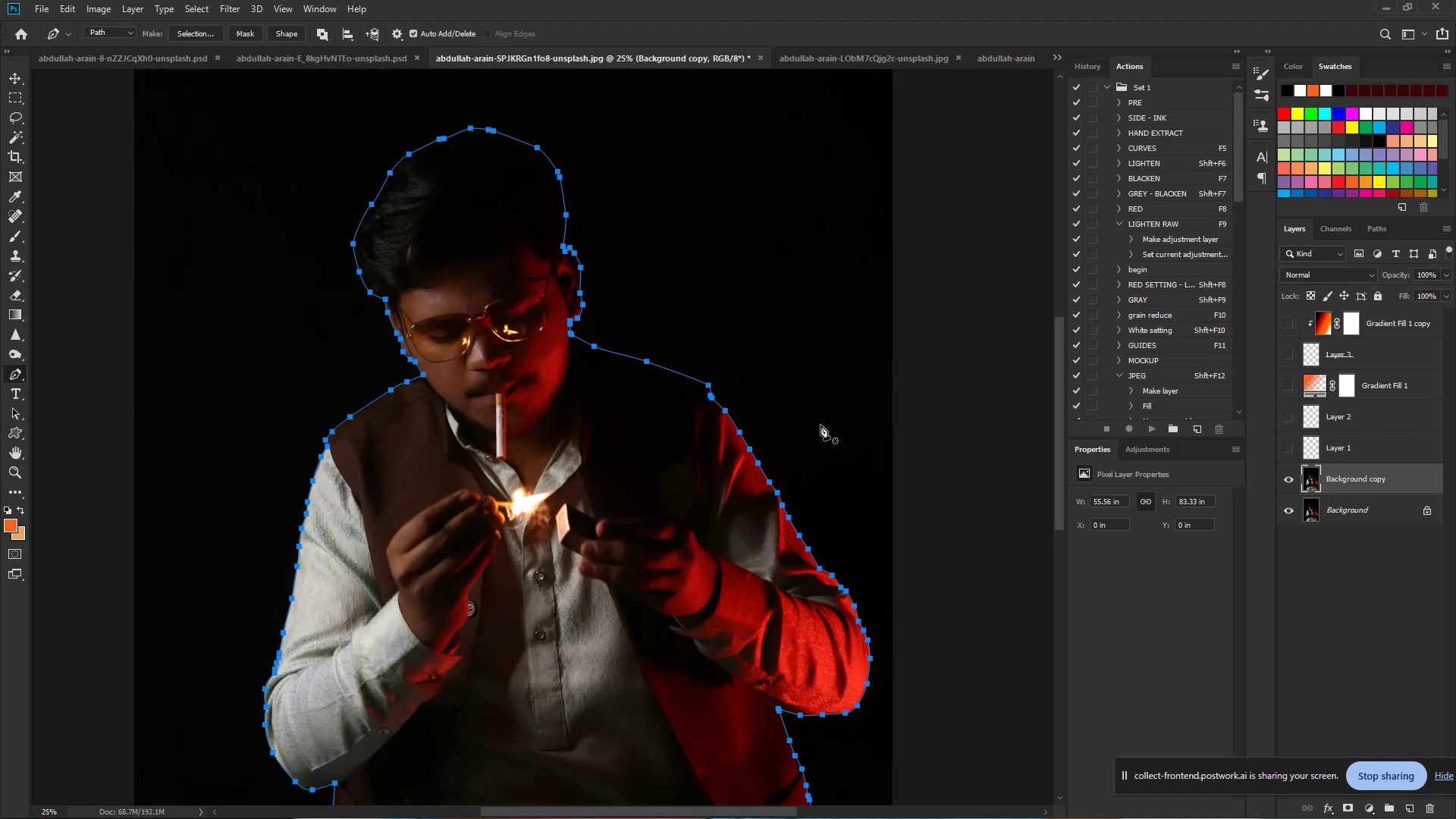 
hold_key(key=Space, duration=1.46)
 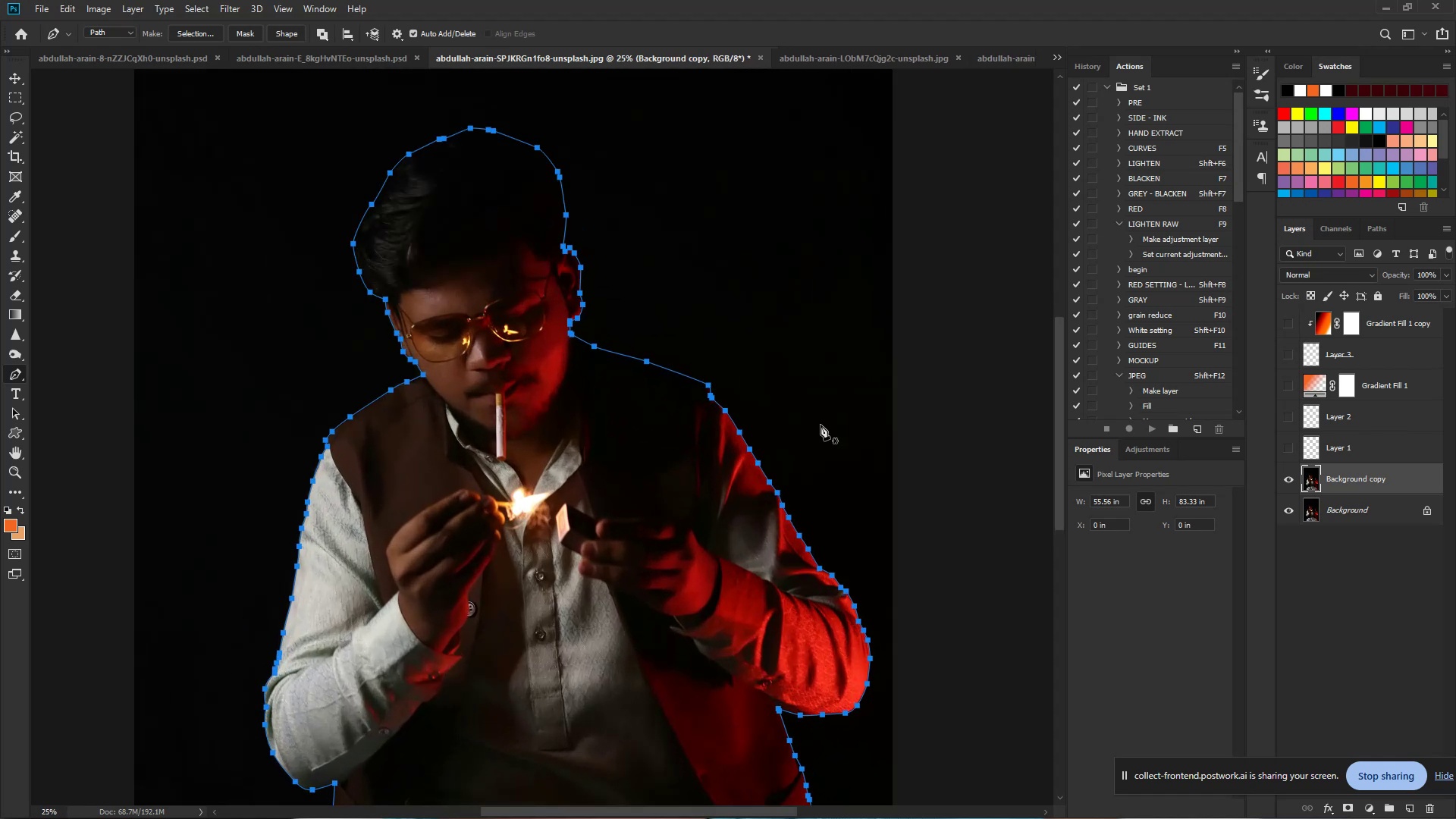 
left_click_drag(start_coordinate=[597, 406], to_coordinate=[644, 410])
 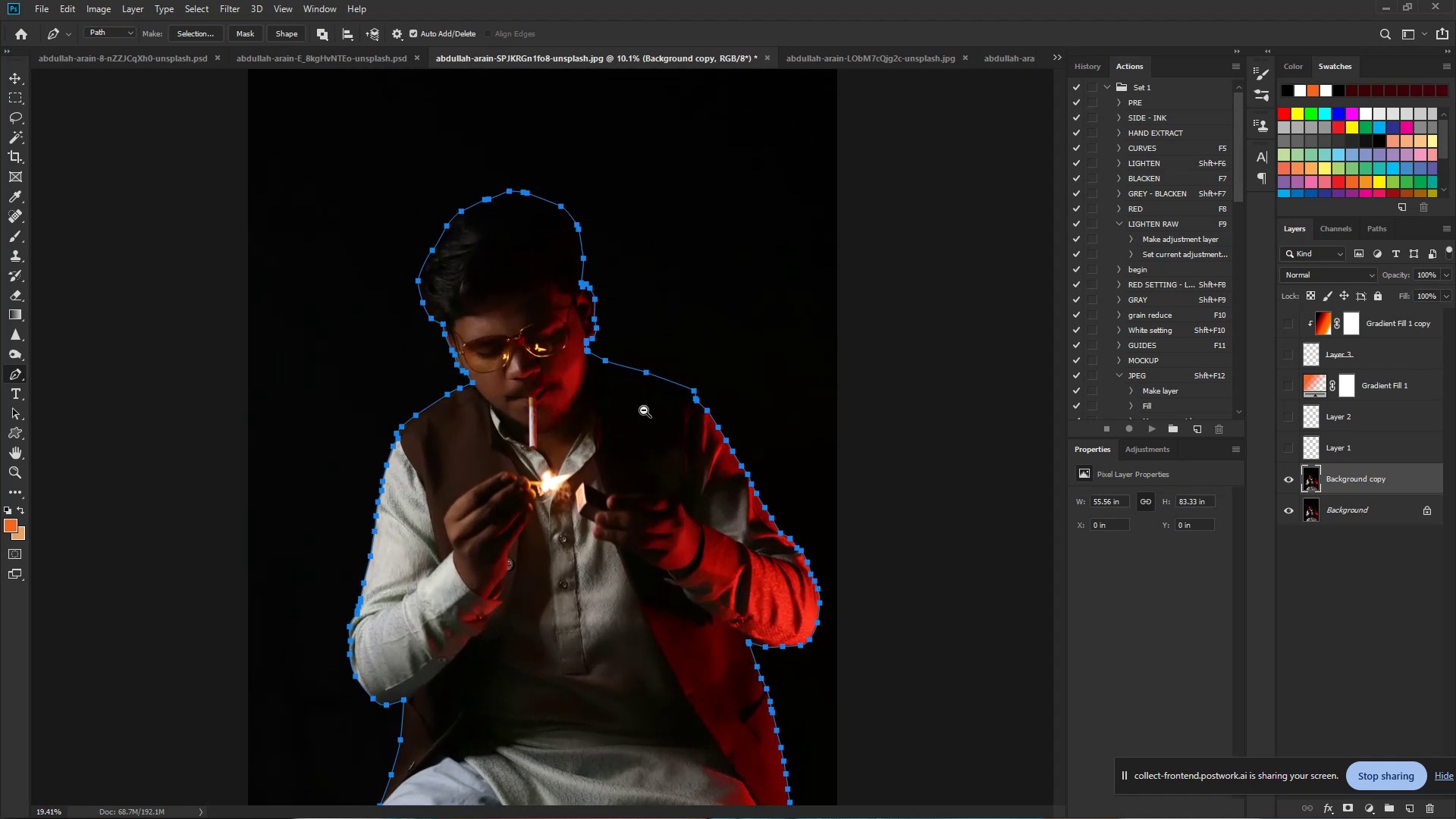 
left_click([644, 410])
 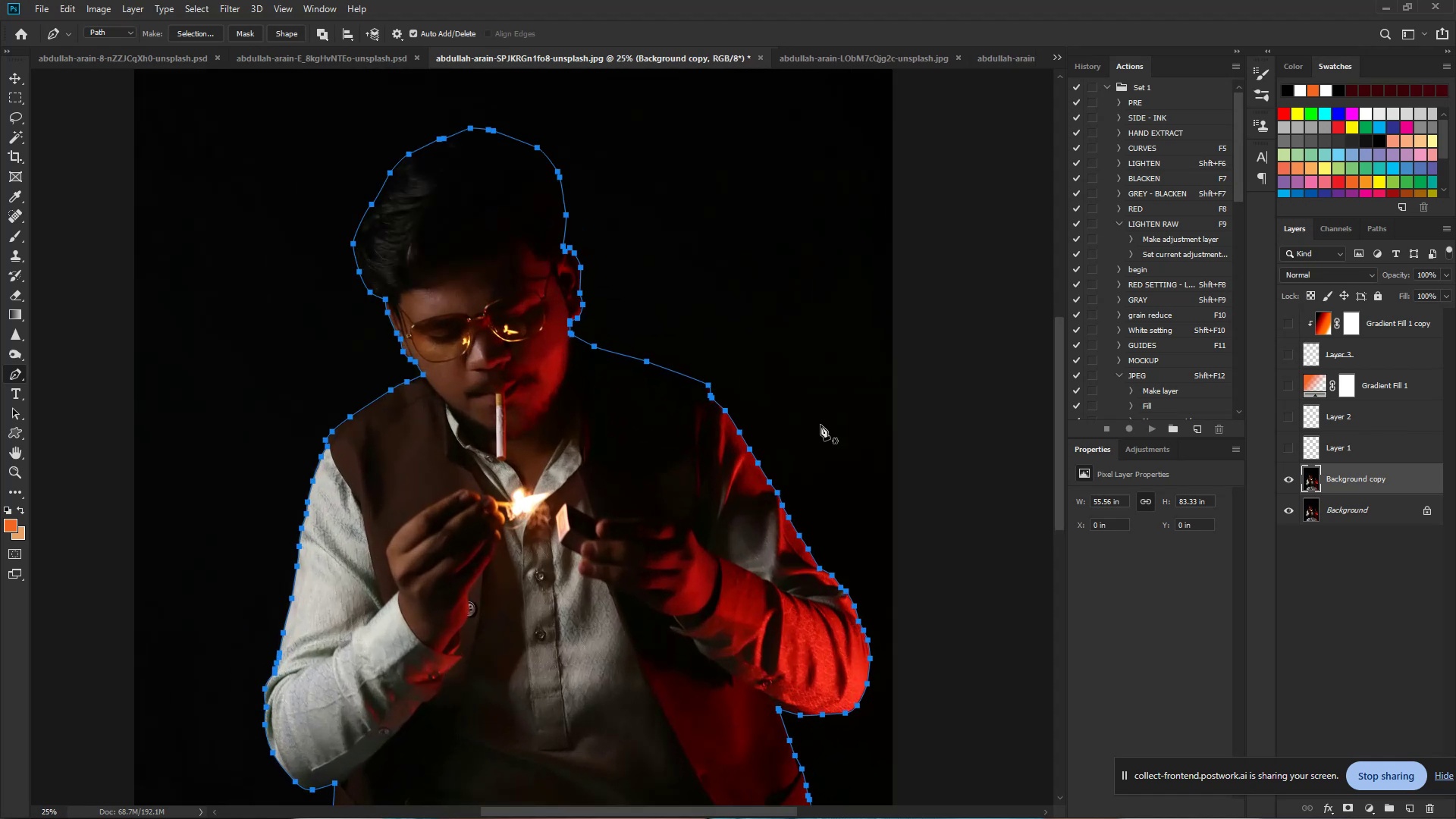 
key(Control+Shift+Enter)
 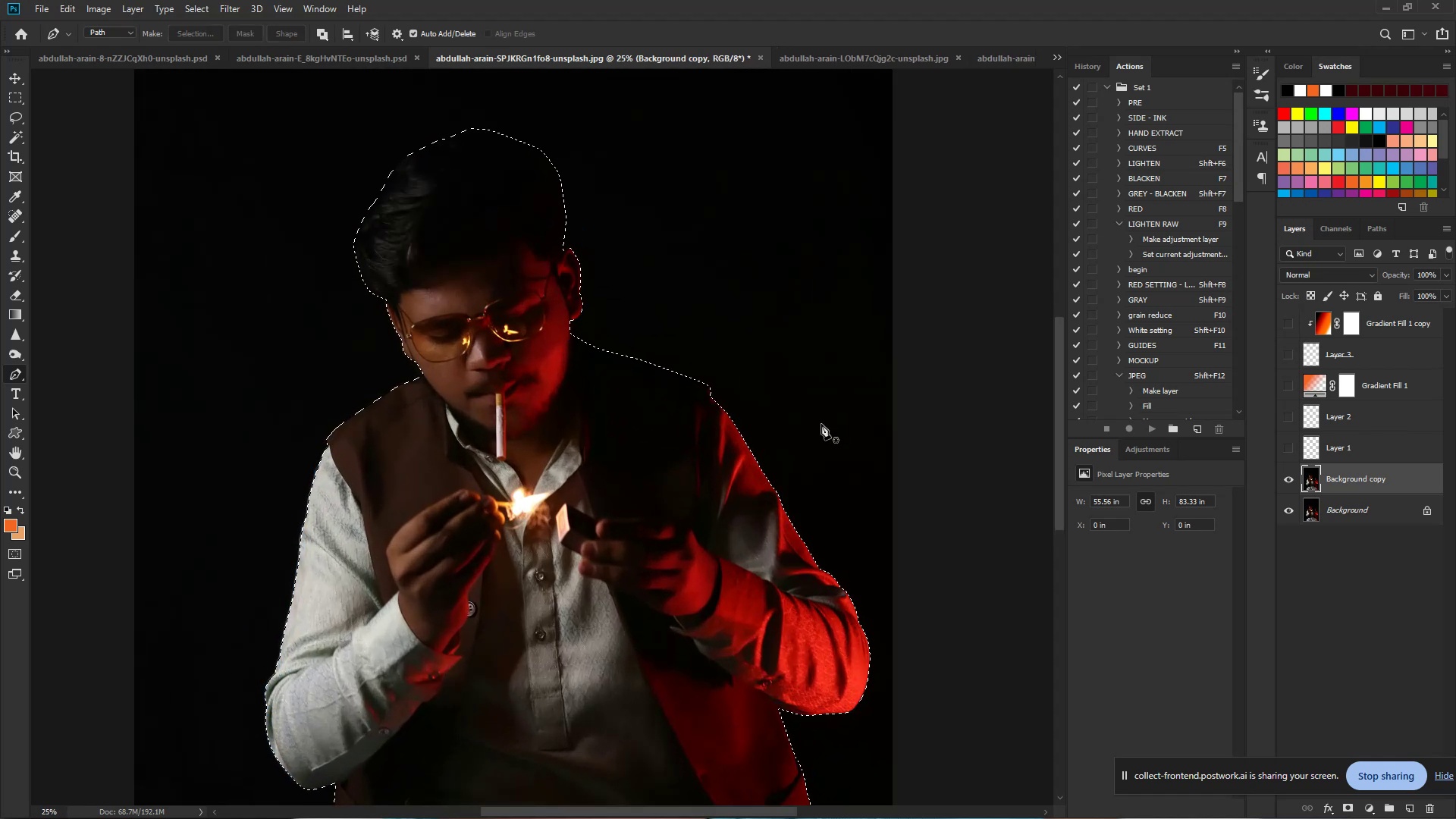 
key(Control+Slash)
 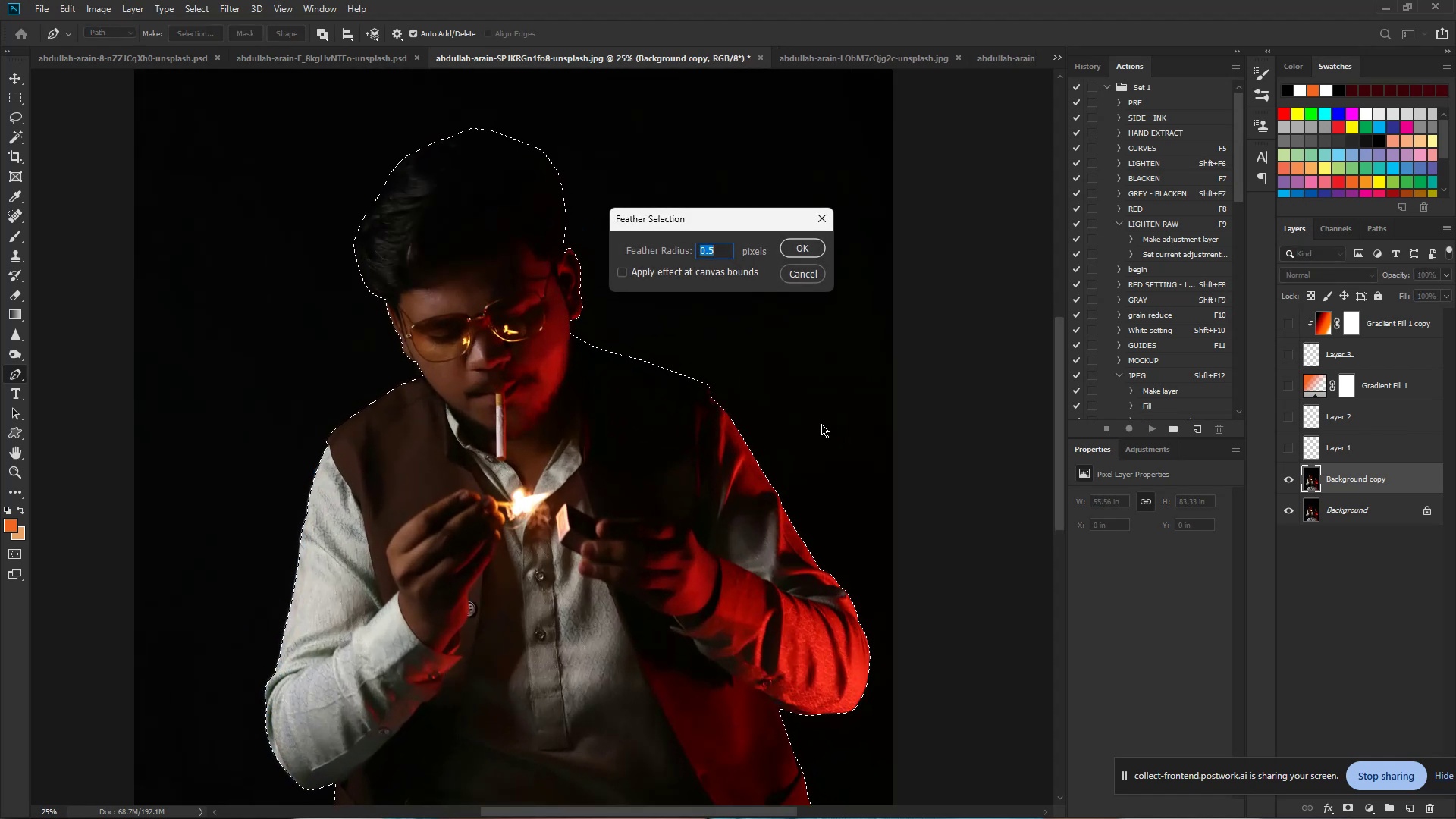 
key(Enter)
 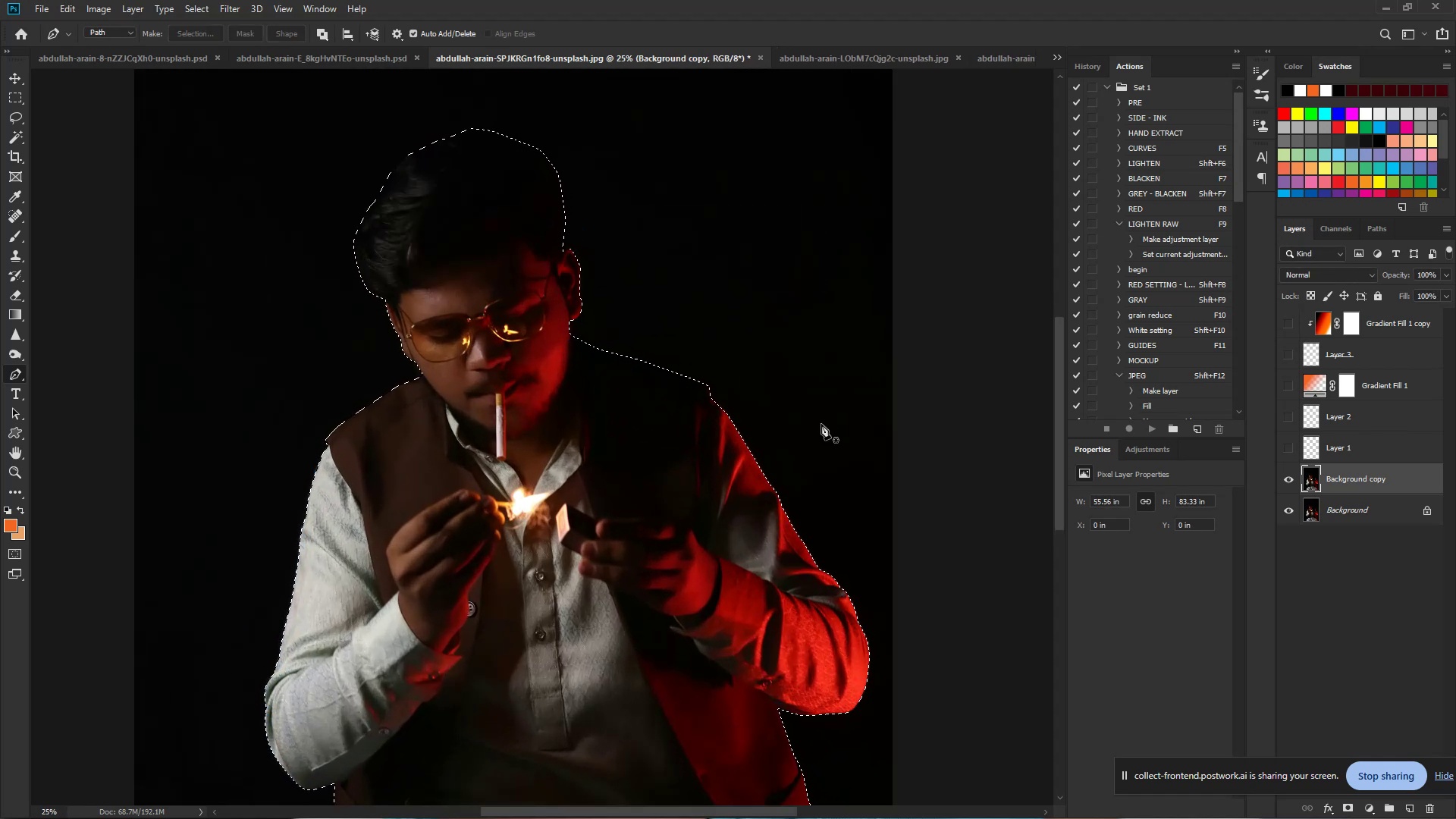 
key(Control+J)
 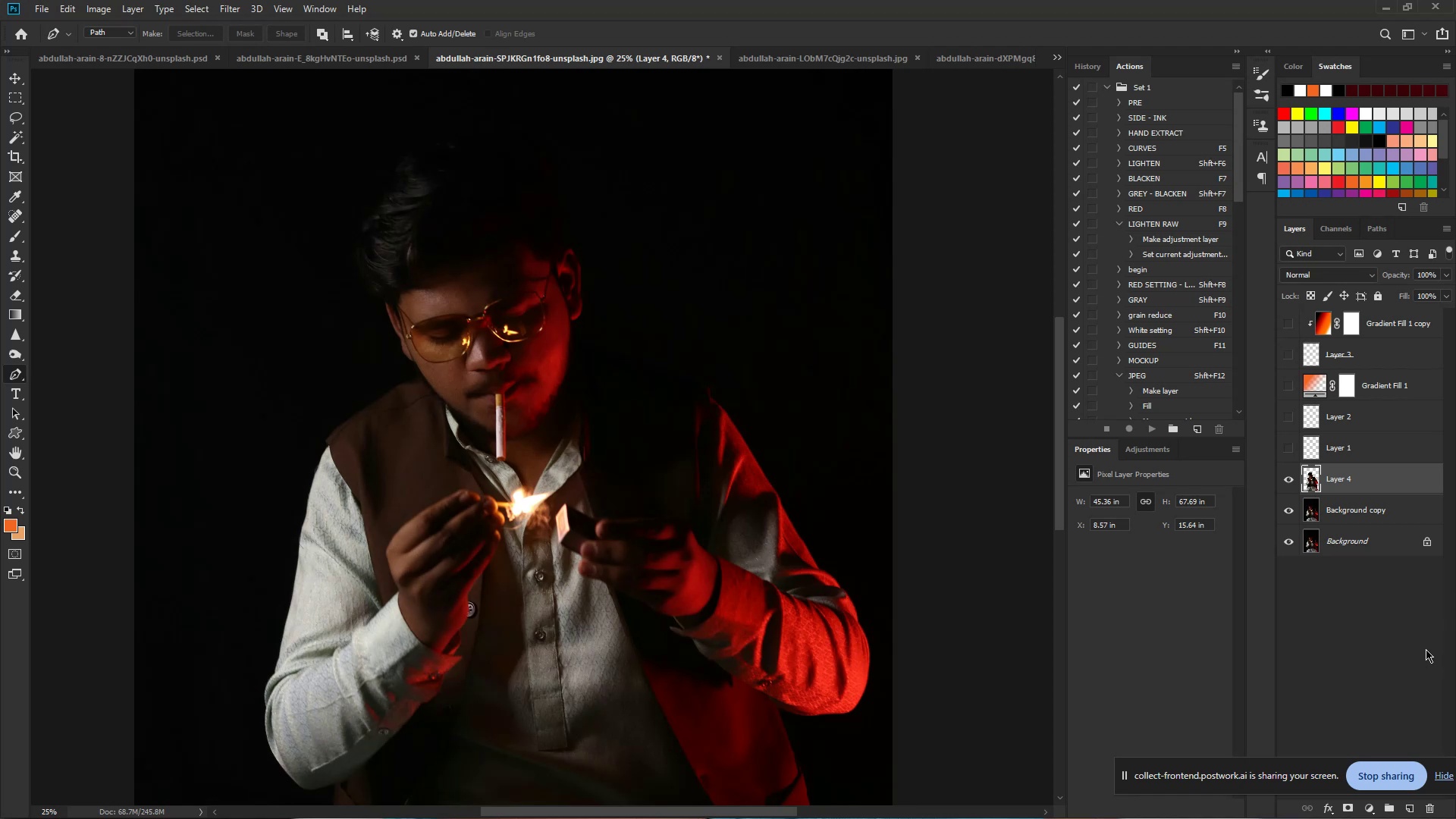 
hold_key(key=ControlLeft, duration=1.19)
 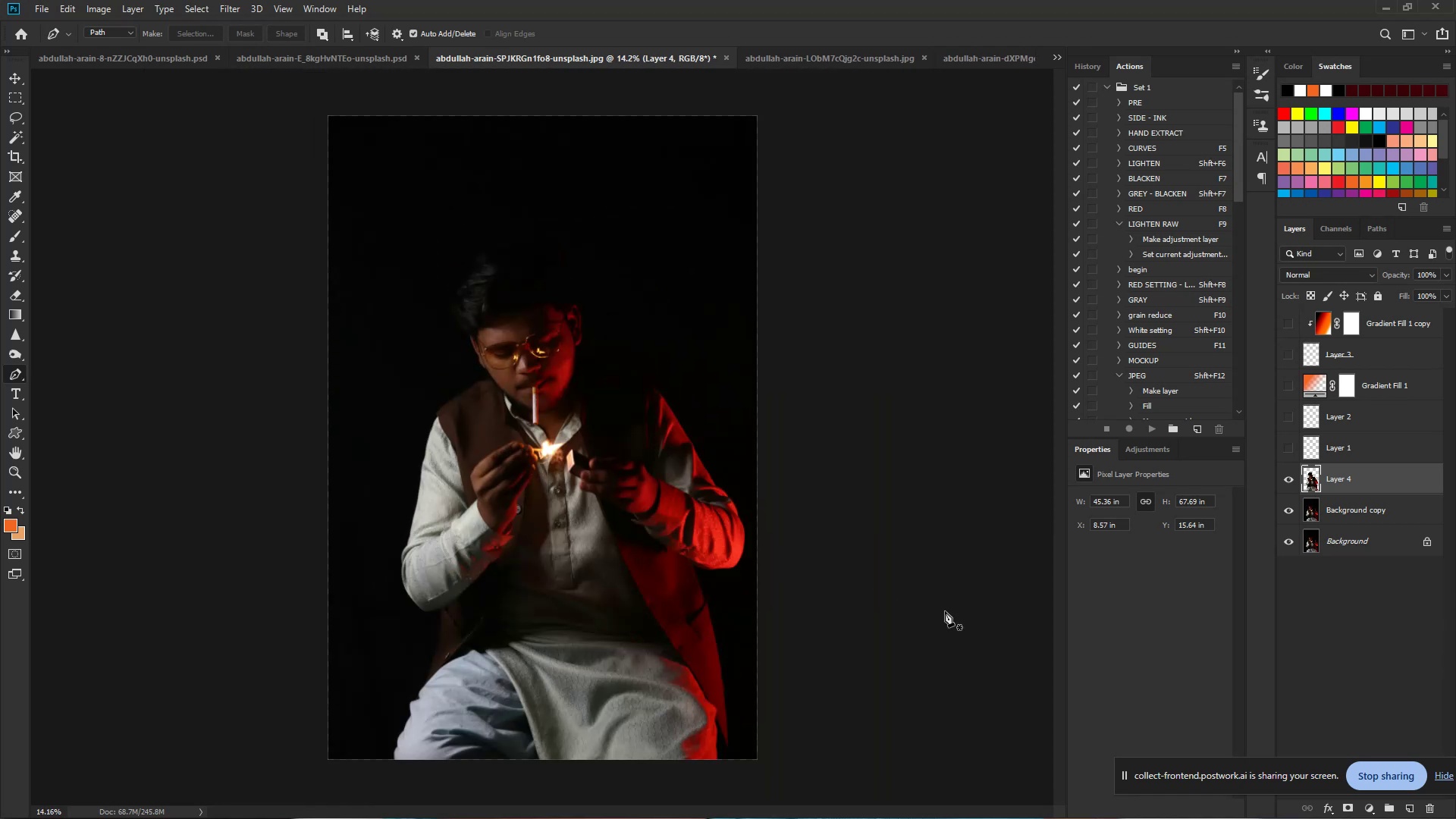 
hold_key(key=Space, duration=1.02)
 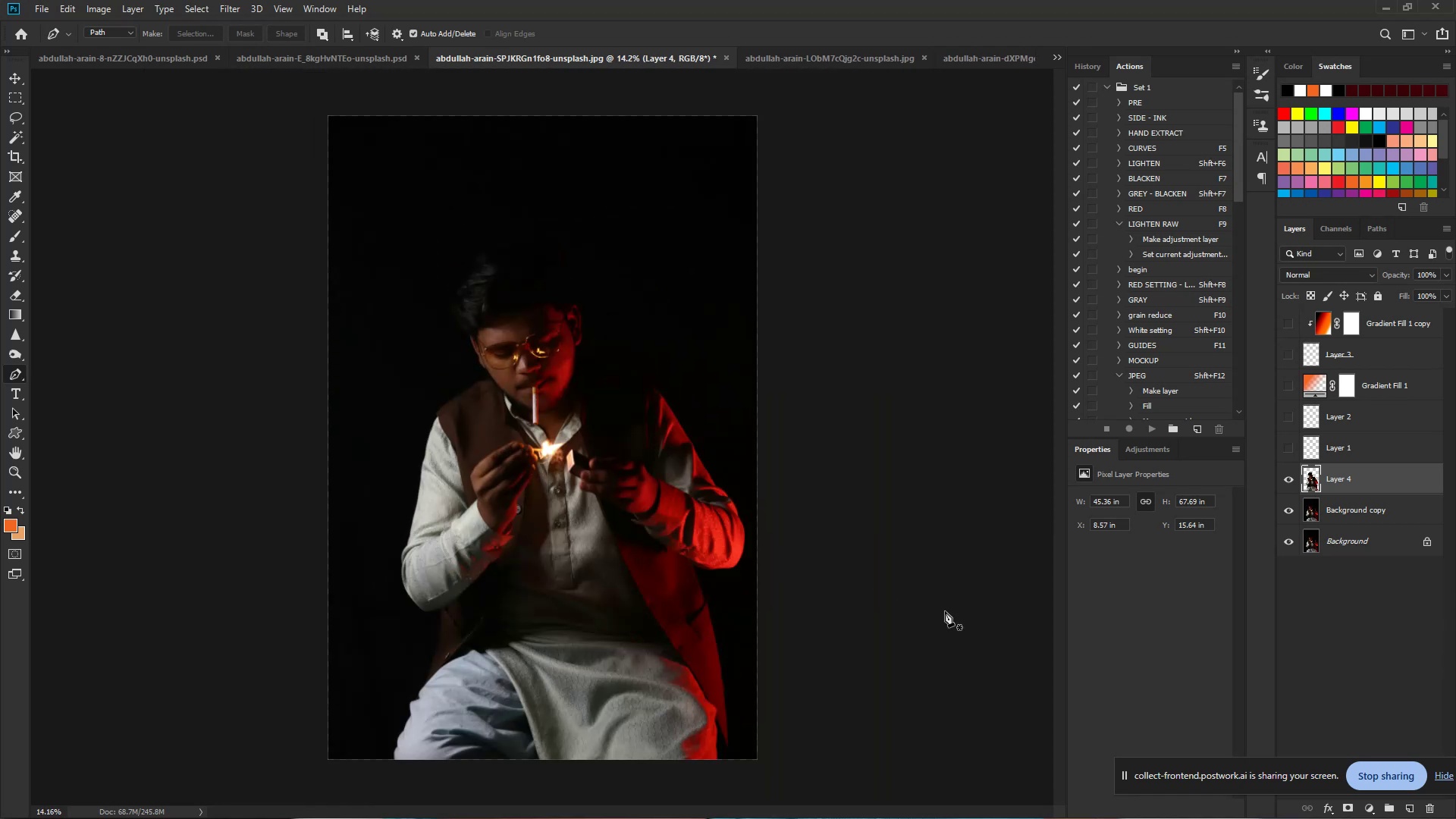 
left_click_drag(start_coordinate=[827, 576], to_coordinate=[787, 563])
 